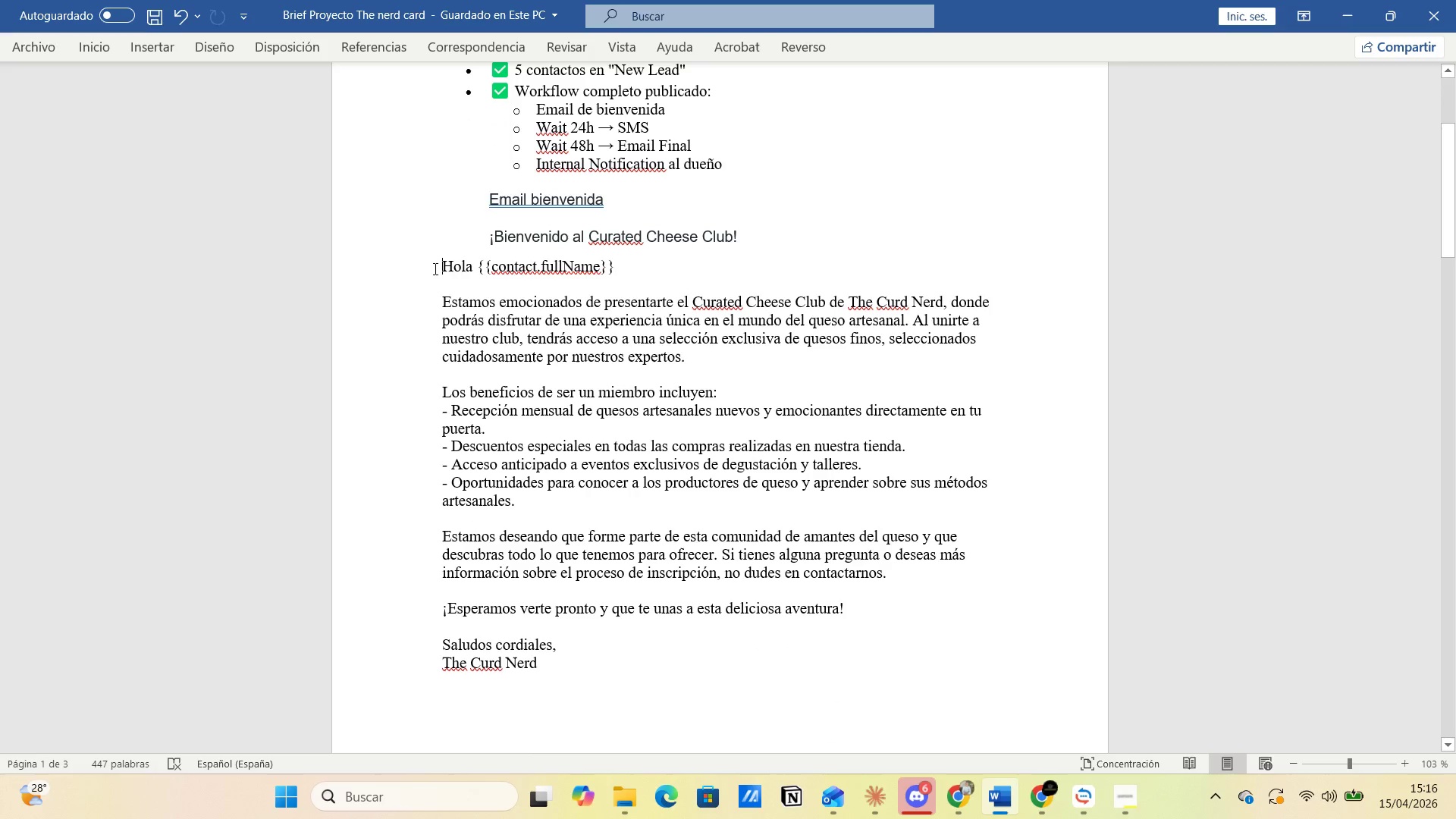 
left_click_drag(start_coordinate=[434, 268], to_coordinate=[718, 663])
 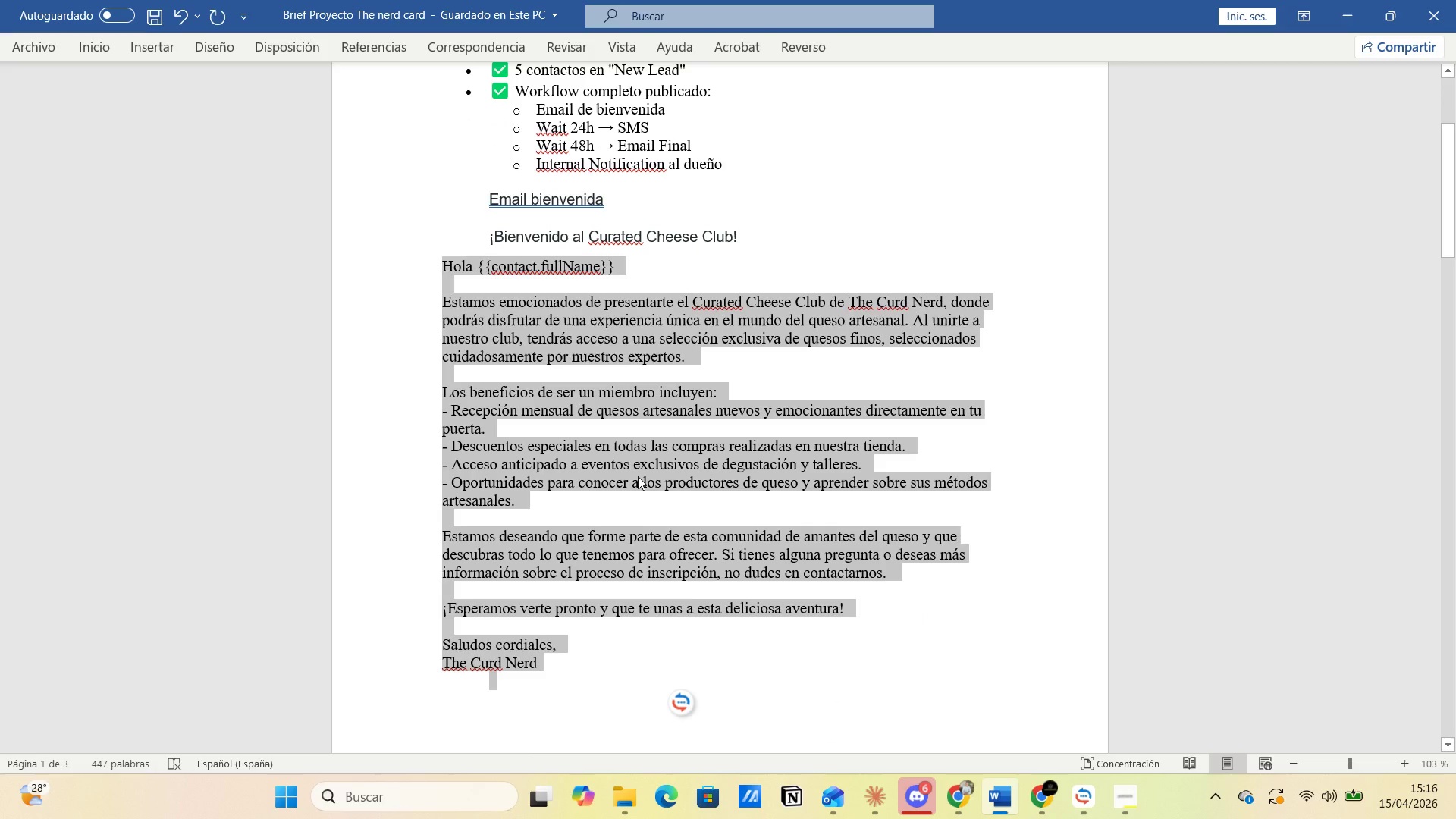 
right_click([638, 476])
 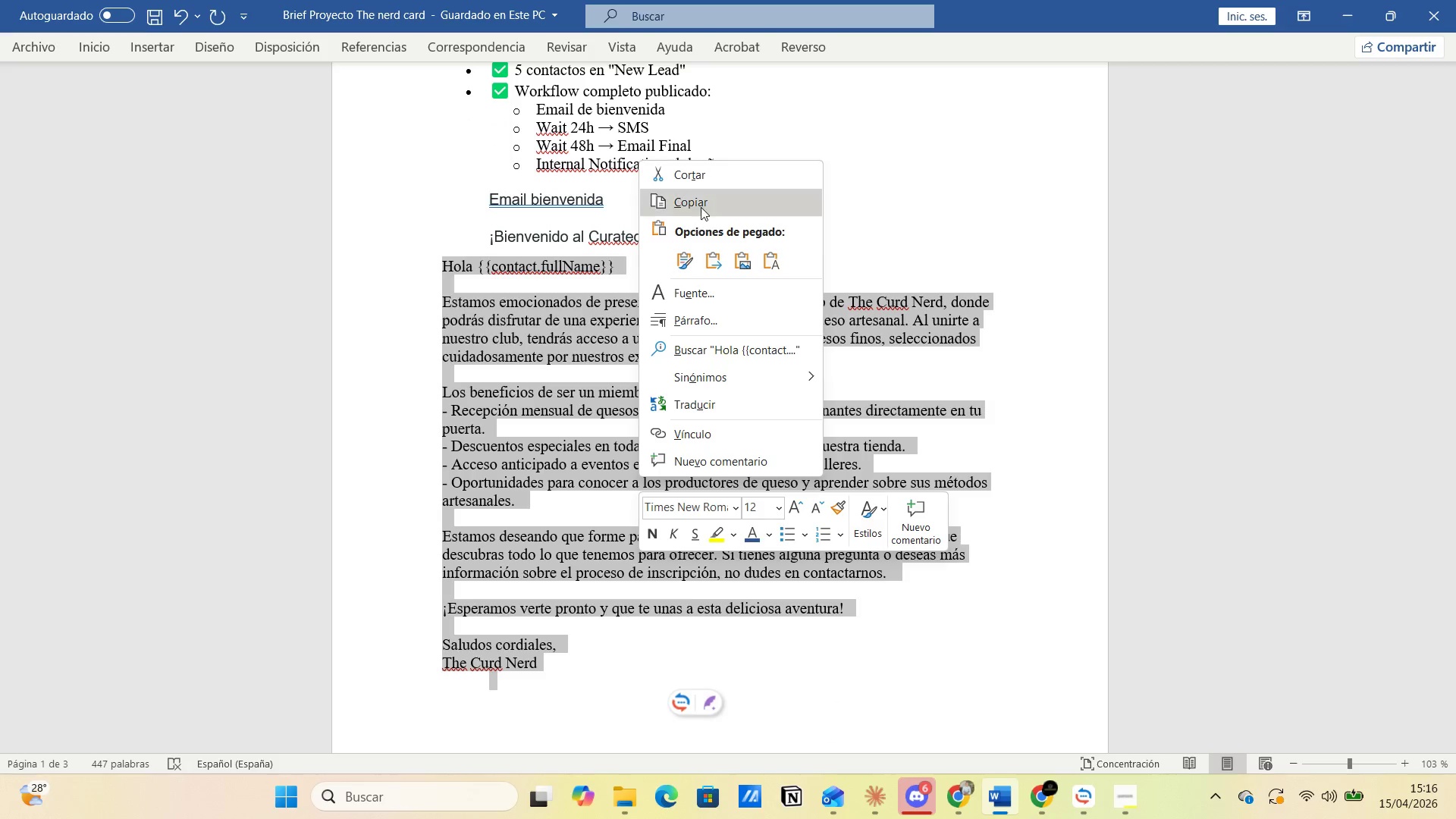 
key(Alt+AltLeft)
 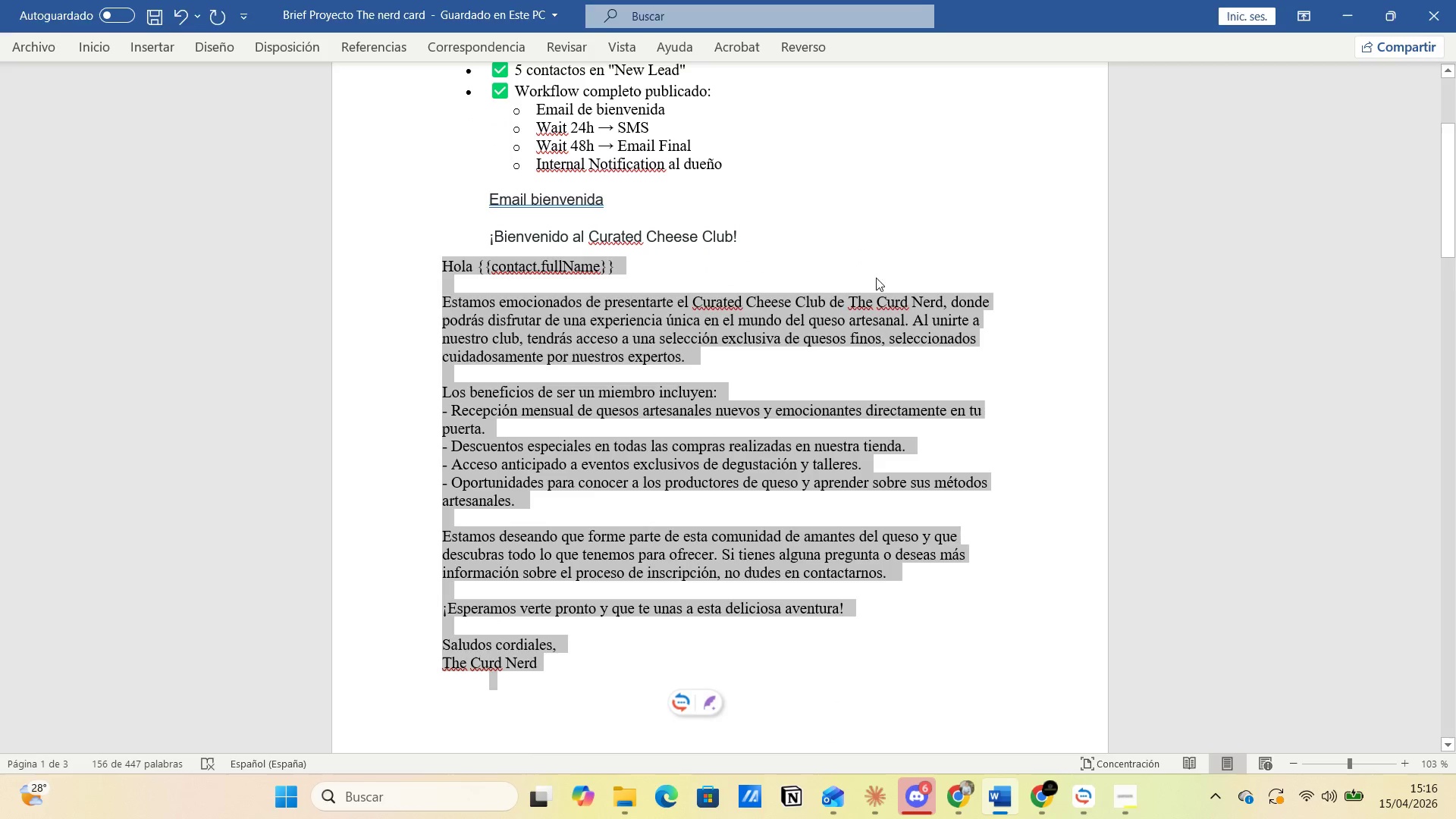 
key(Alt+Tab)
 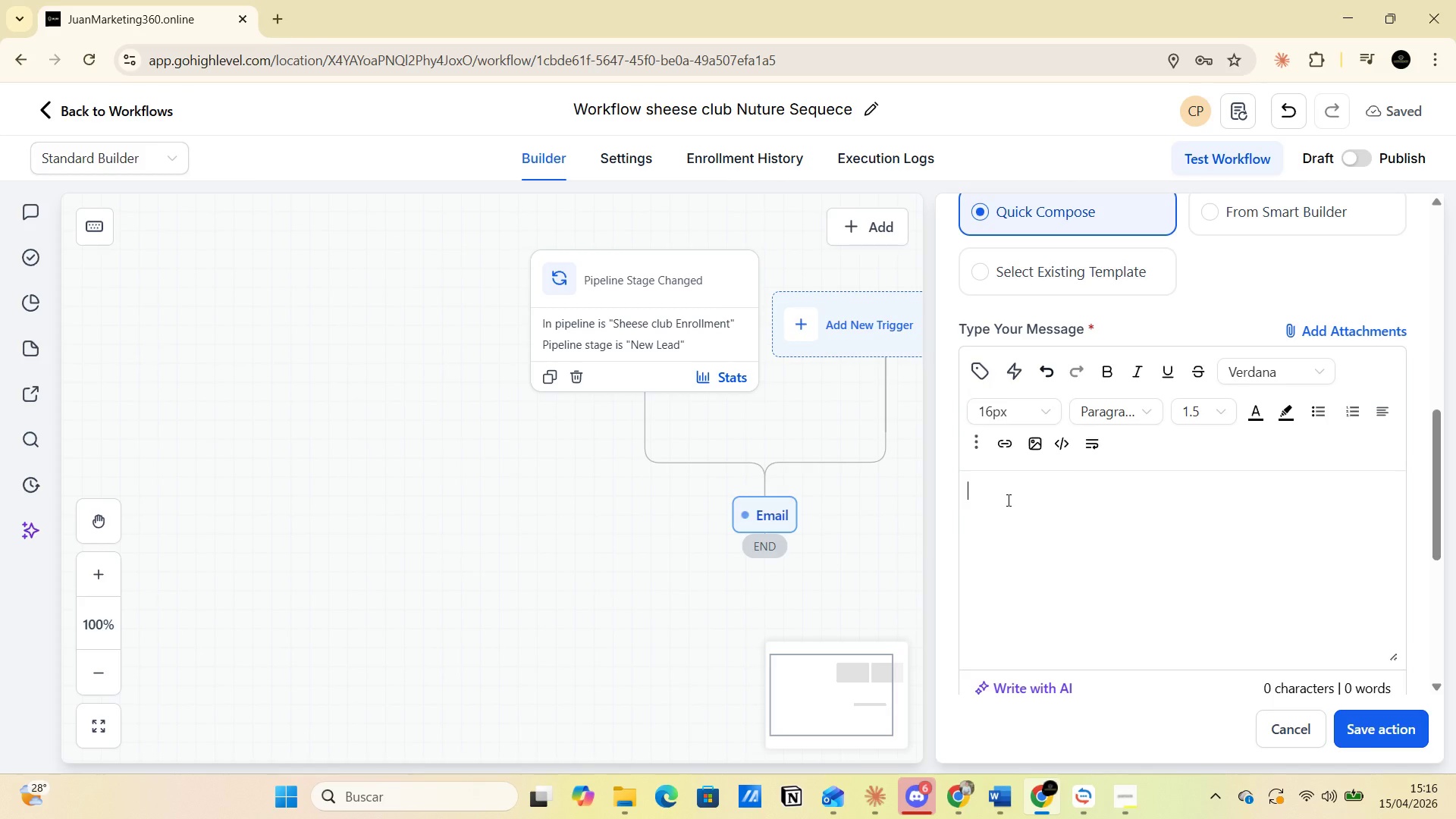 
key(Control+V)
 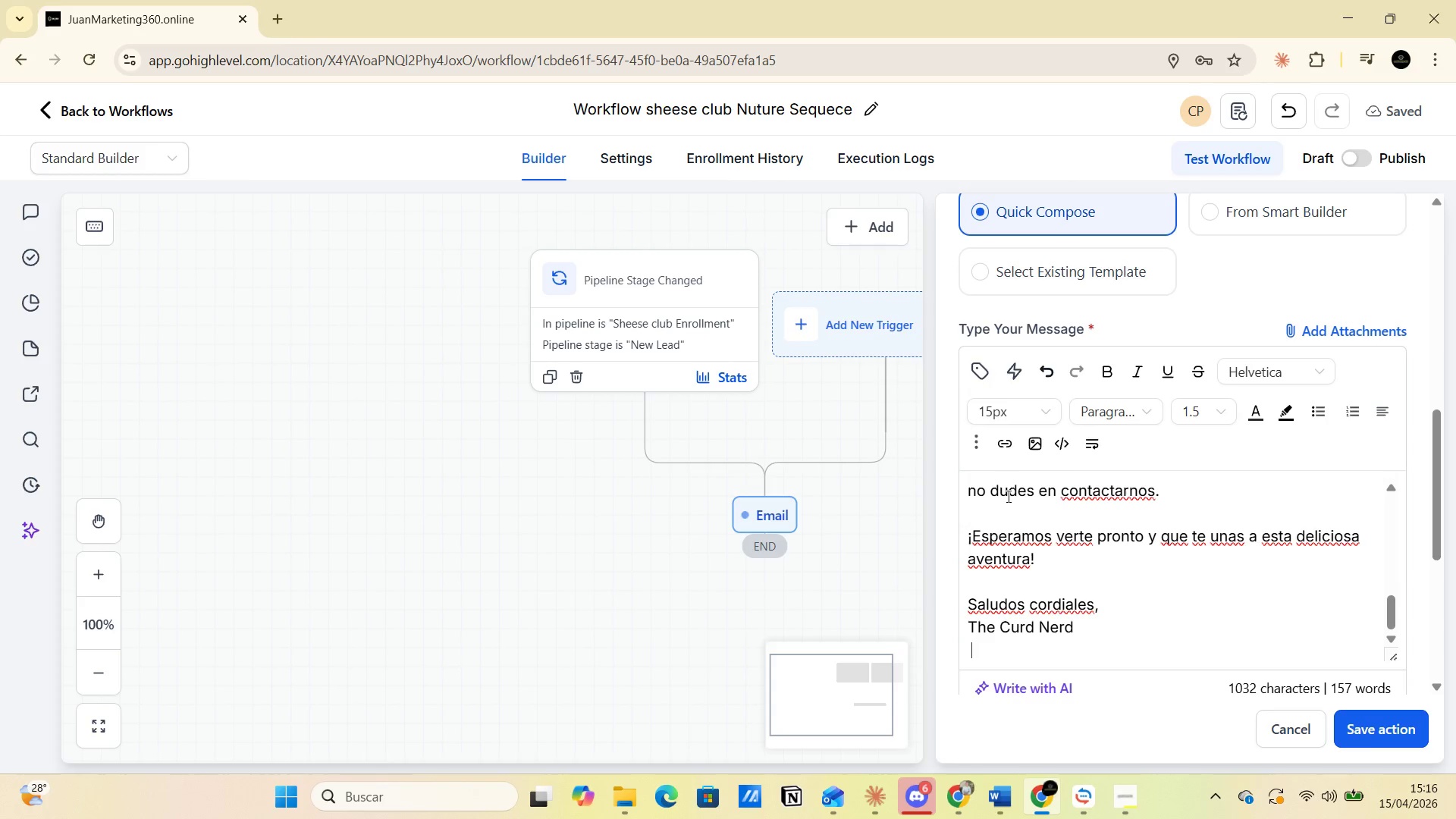 
wait(12.0)
 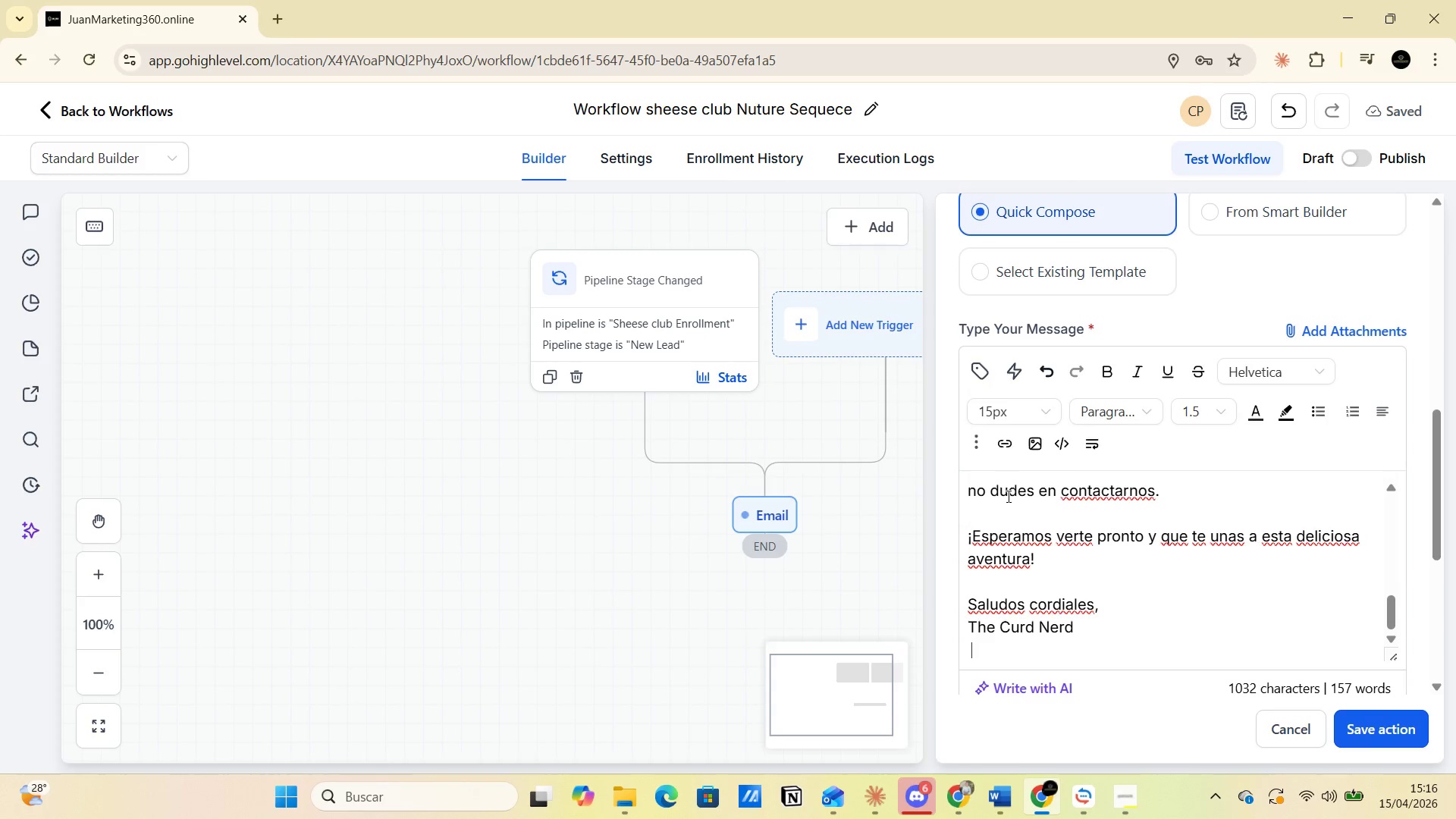 
scroll: coordinate [1138, 523], scroll_direction: down, amount: 8.0
 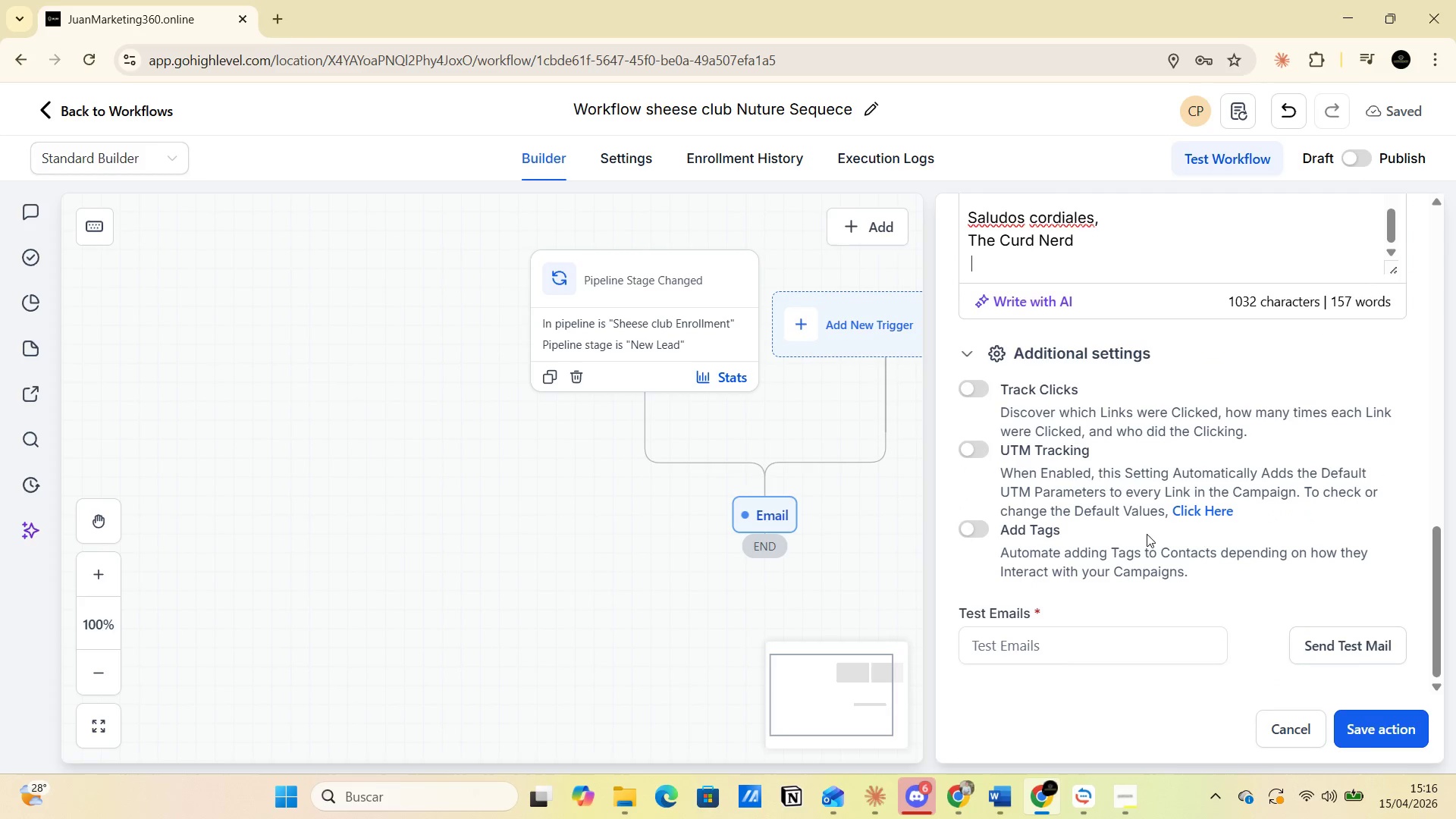 
scroll: coordinate [1216, 557], scroll_direction: up, amount: 3.0
 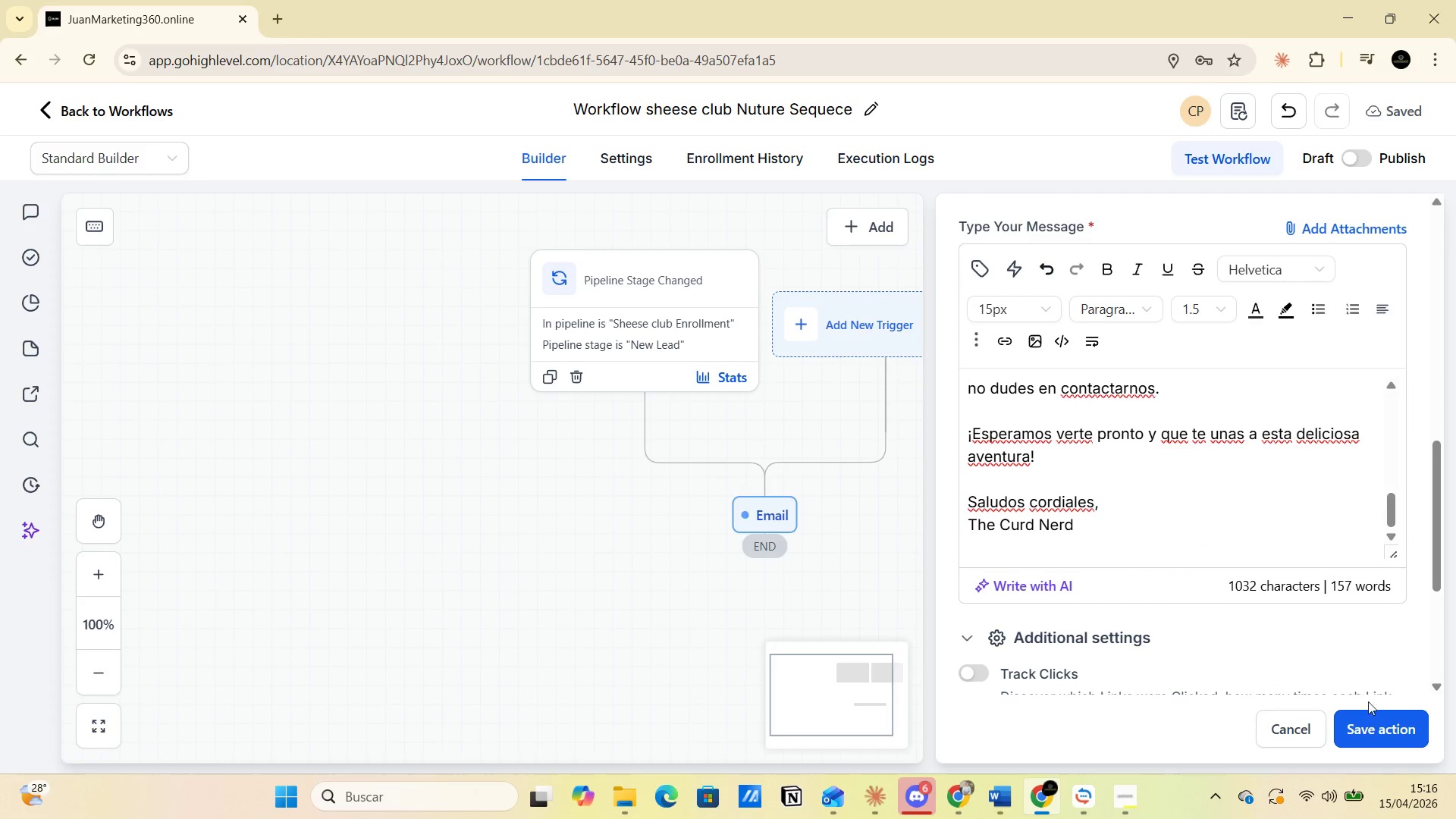 
mouse_move([1354, 701])
 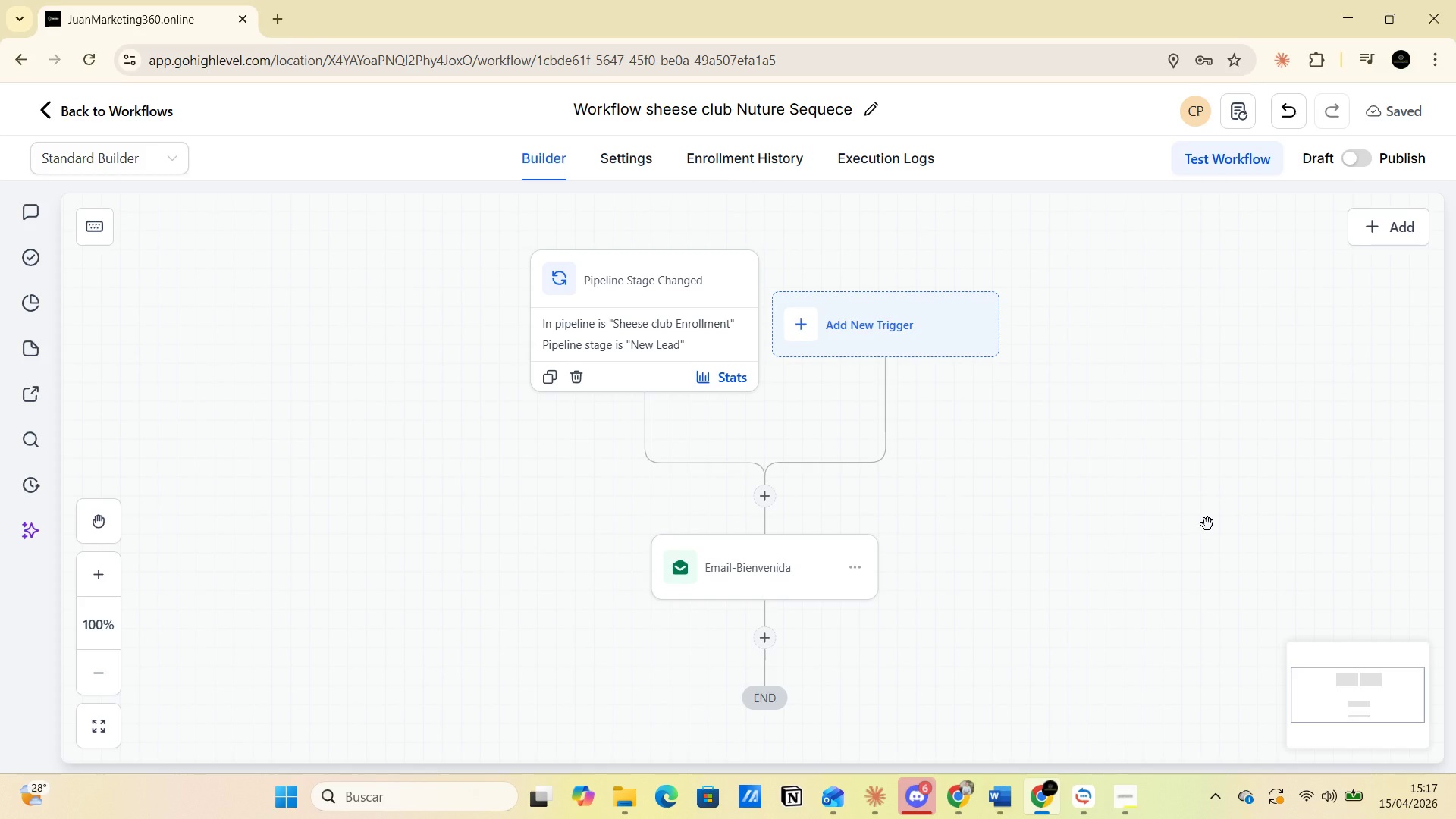 
wait(17.52)
 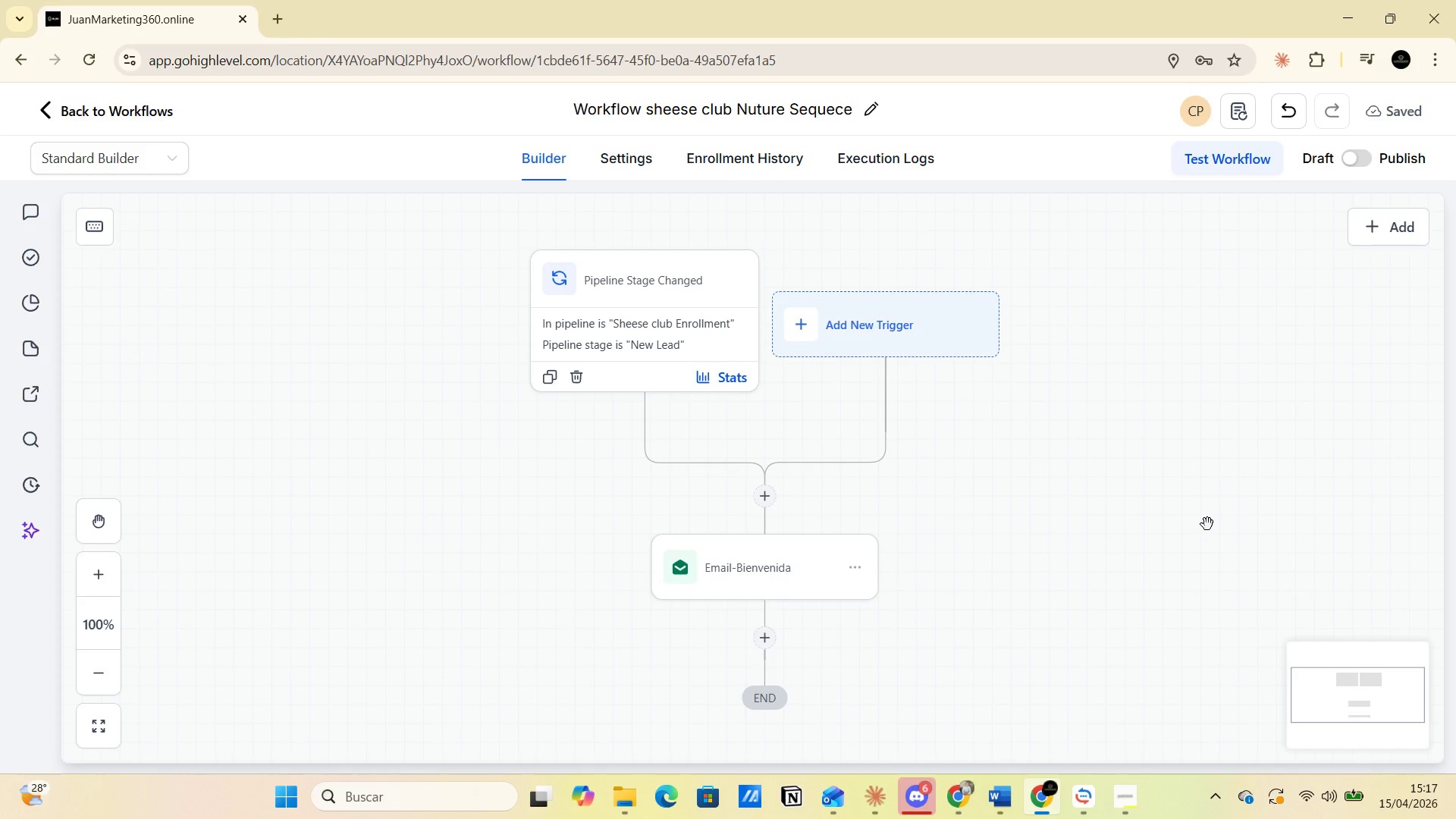 
scroll: coordinate [970, 664], scroll_direction: down, amount: 2.0
 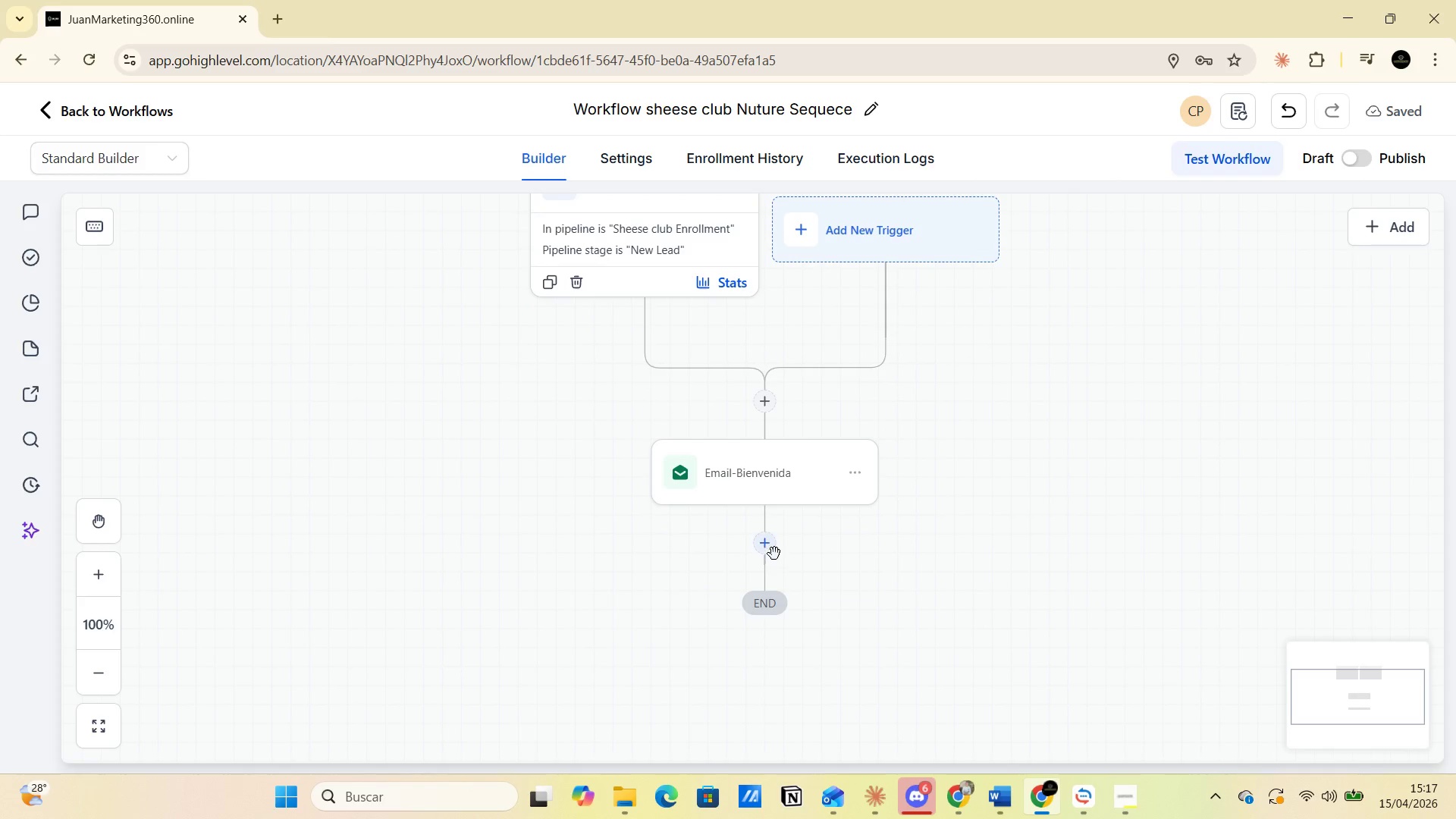 
wait(9.59)
 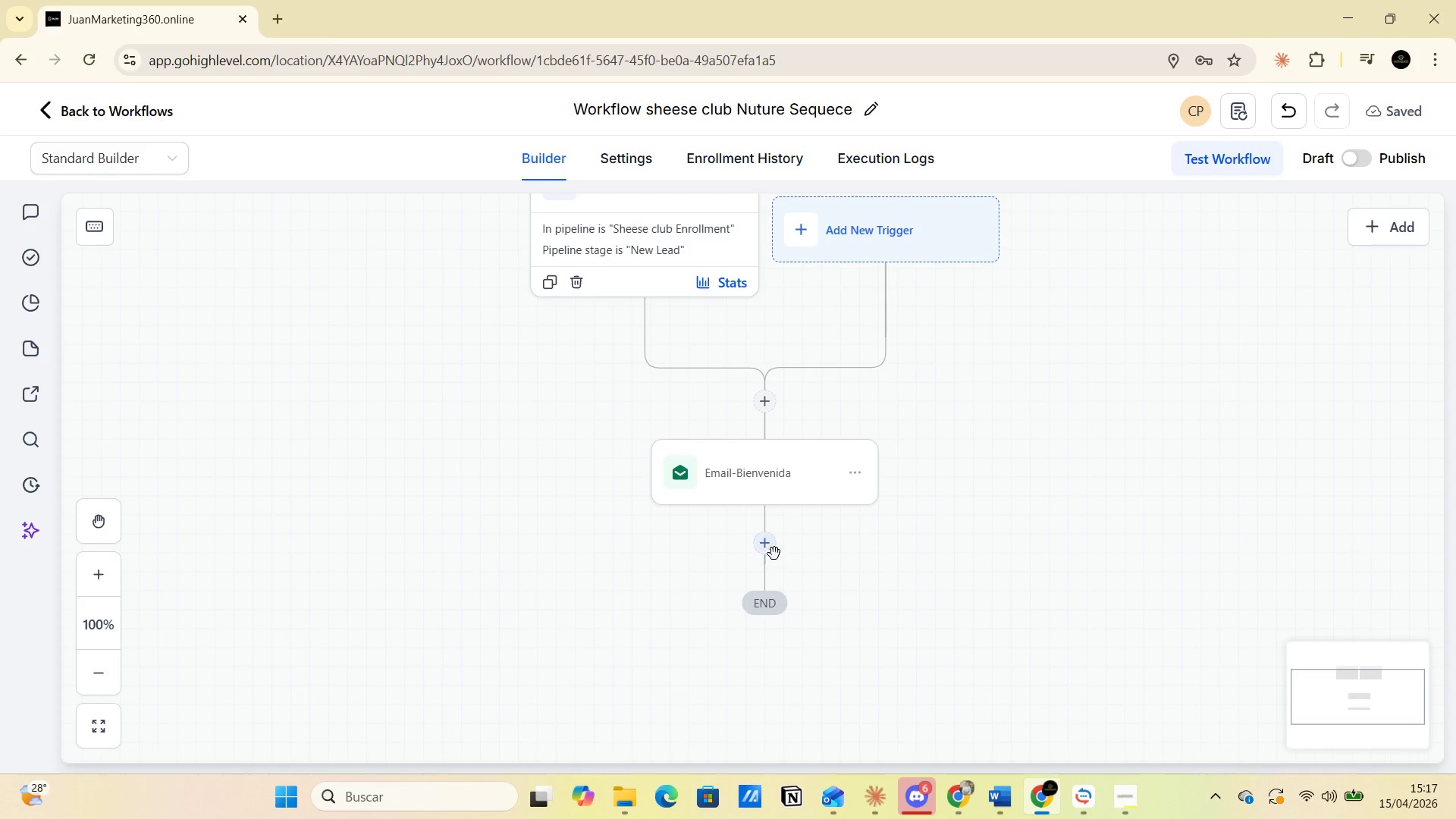 
left_click([764, 548])
 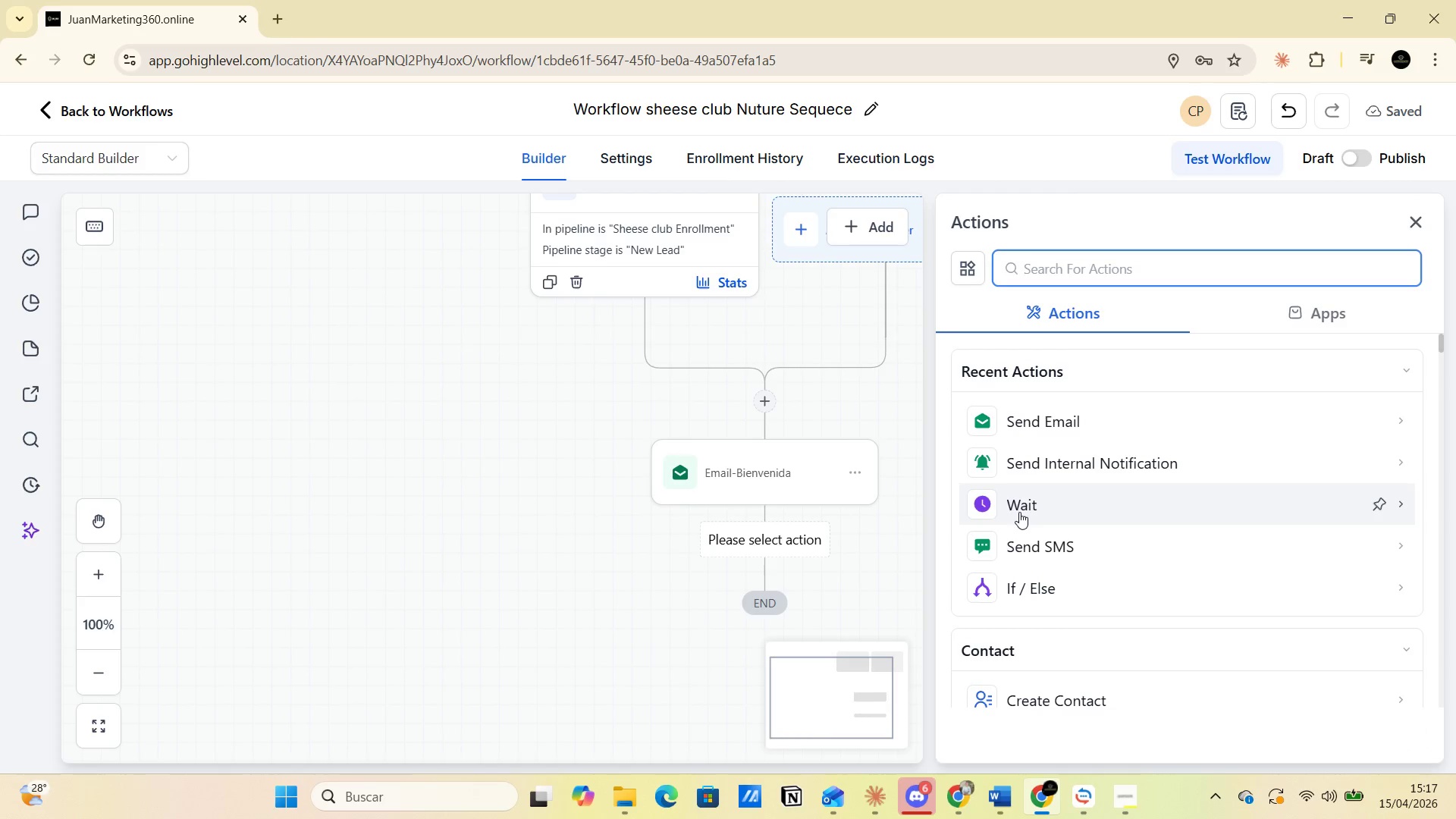 
left_click([1019, 510])
 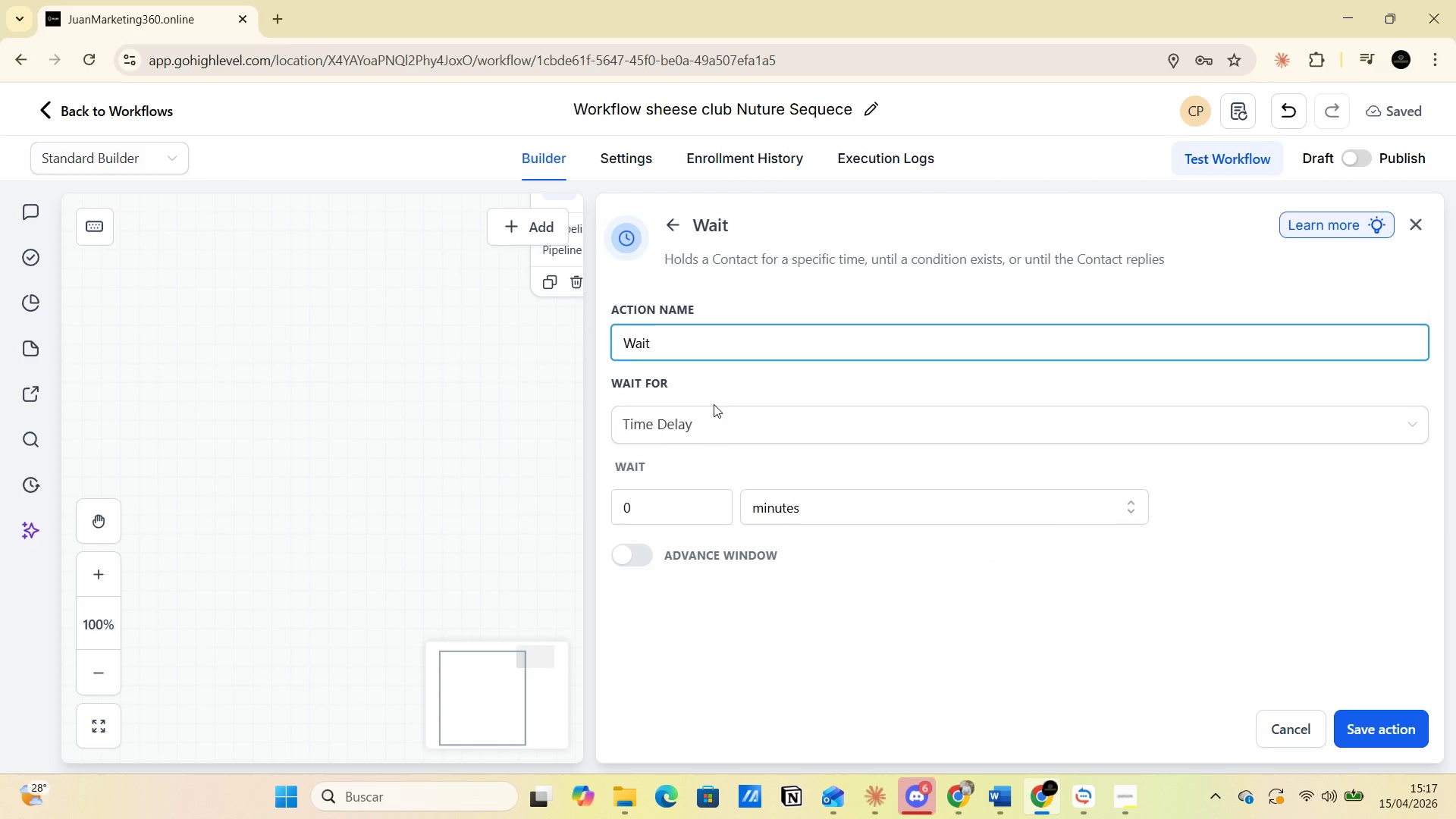 
type(-24 Horas )
 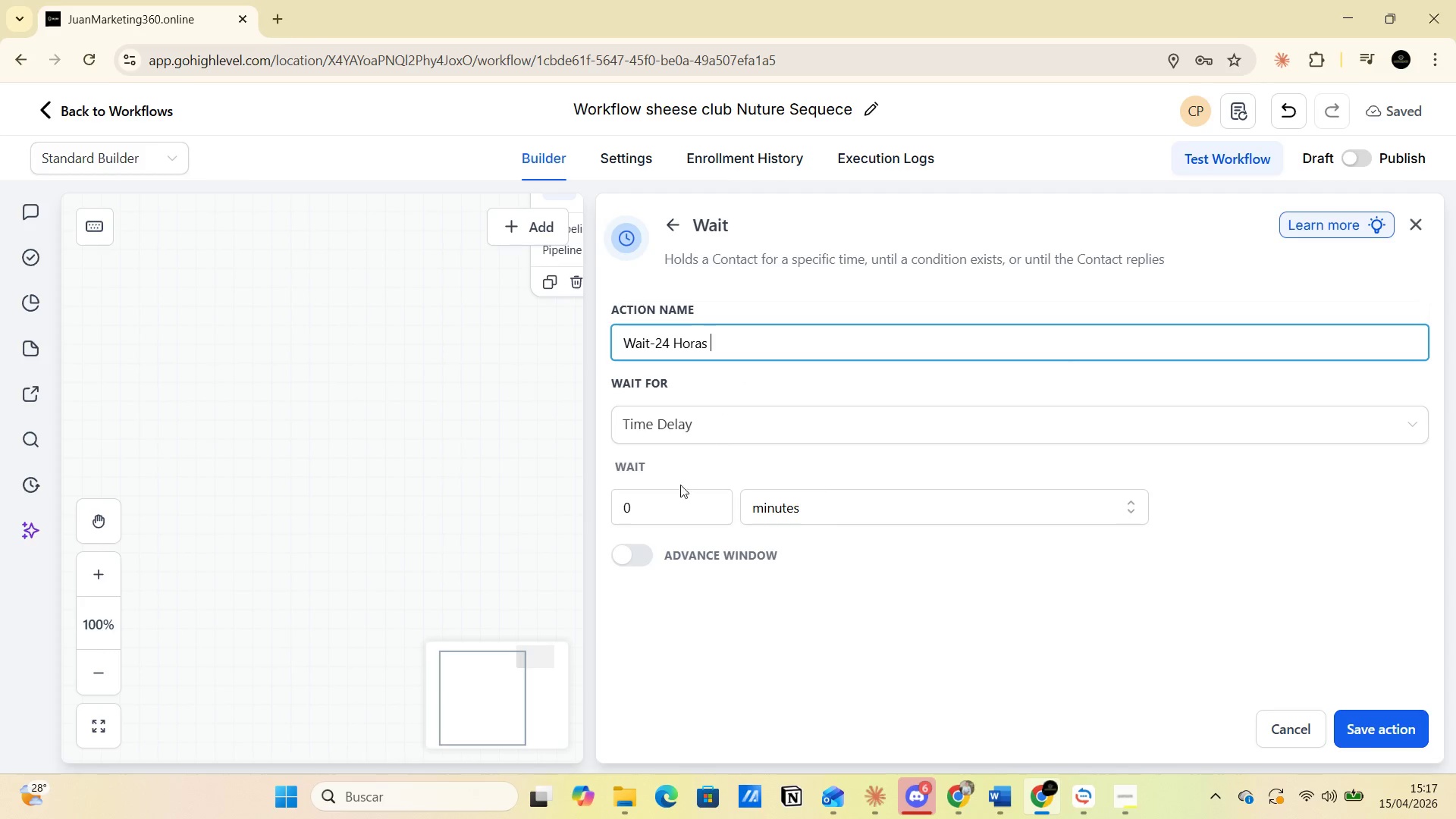 
left_click([681, 511])
 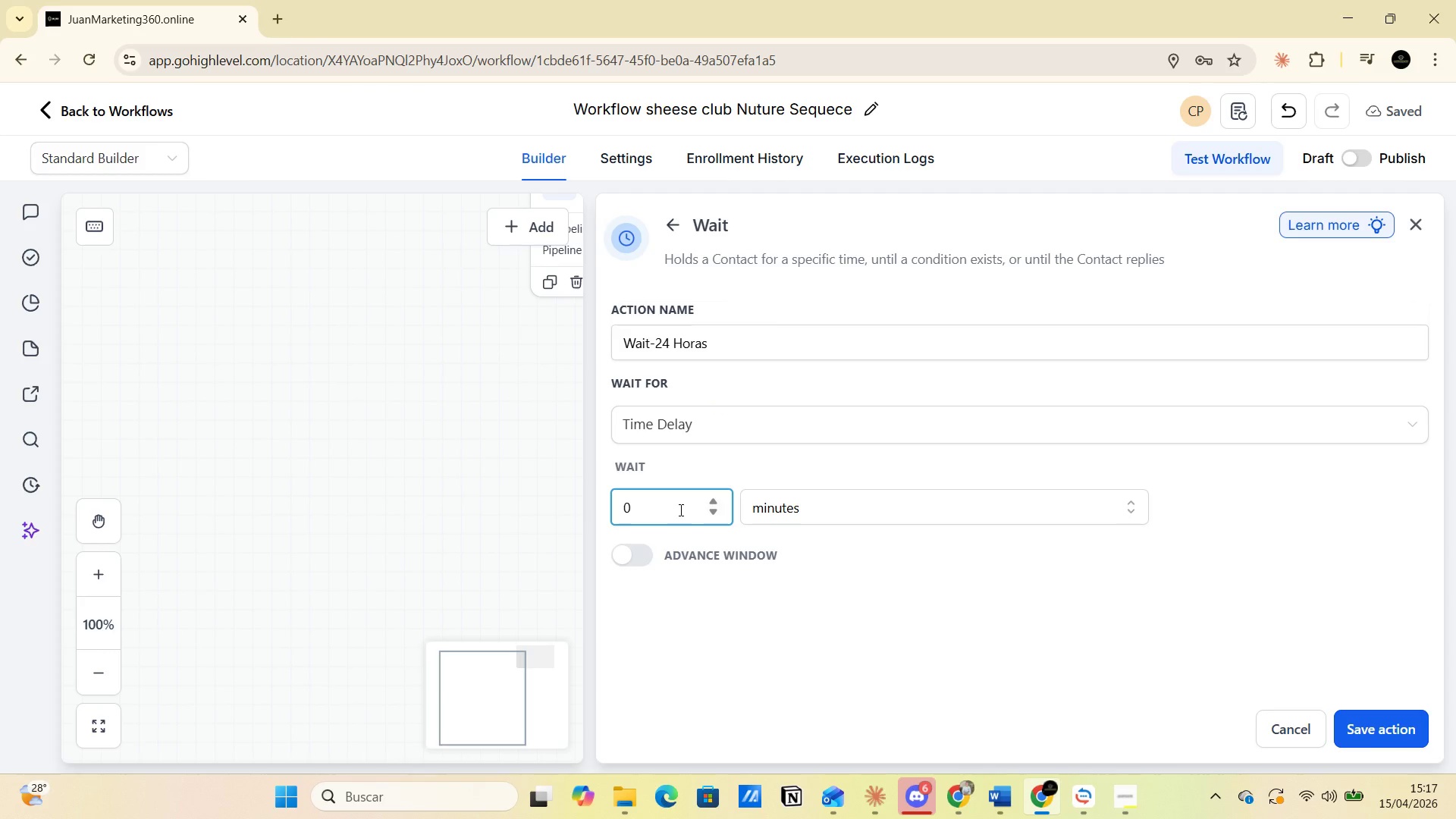 
key(Backspace)
type(24)
 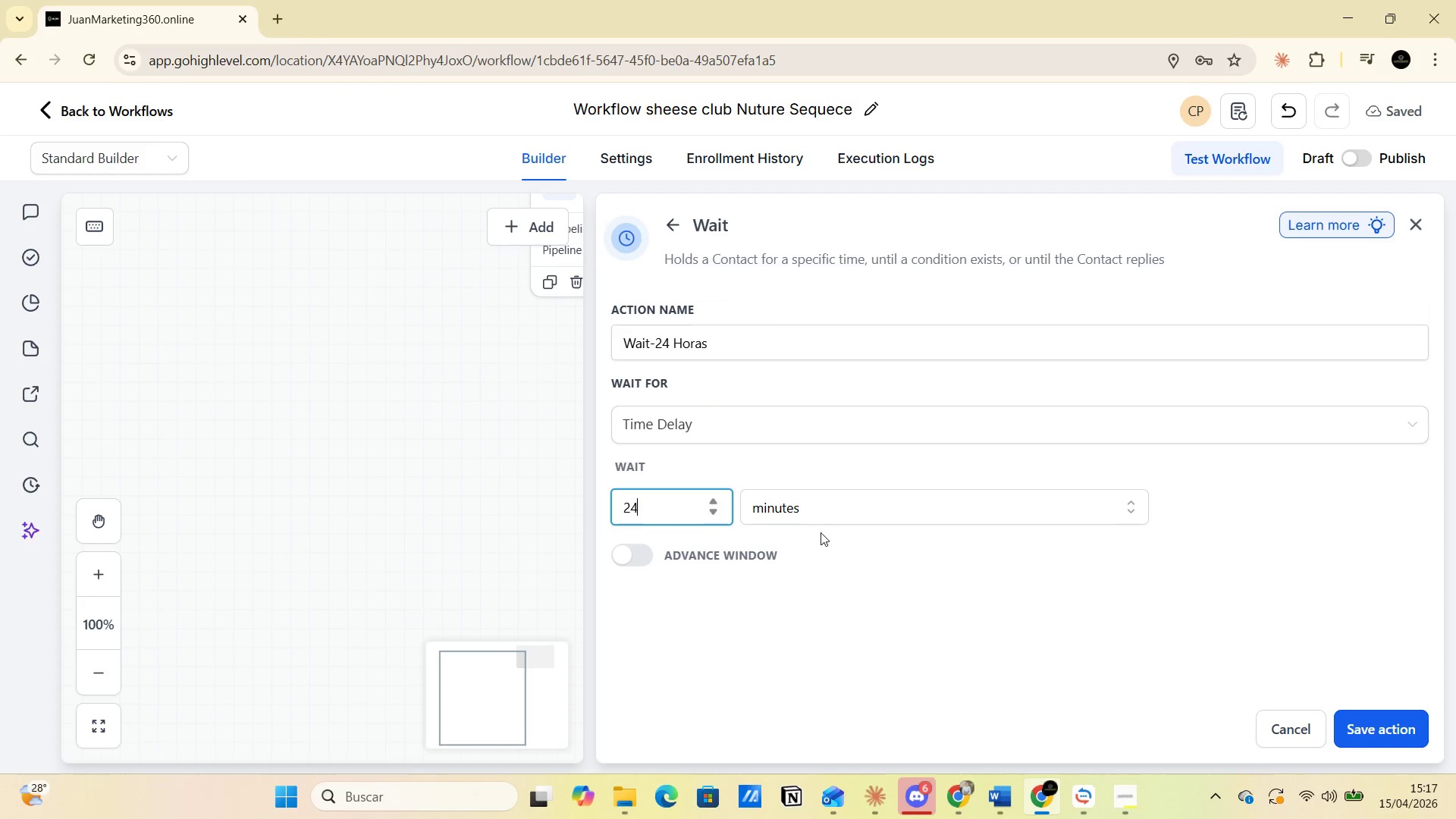 
left_click_drag(start_coordinate=[811, 512], to_coordinate=[805, 511])
 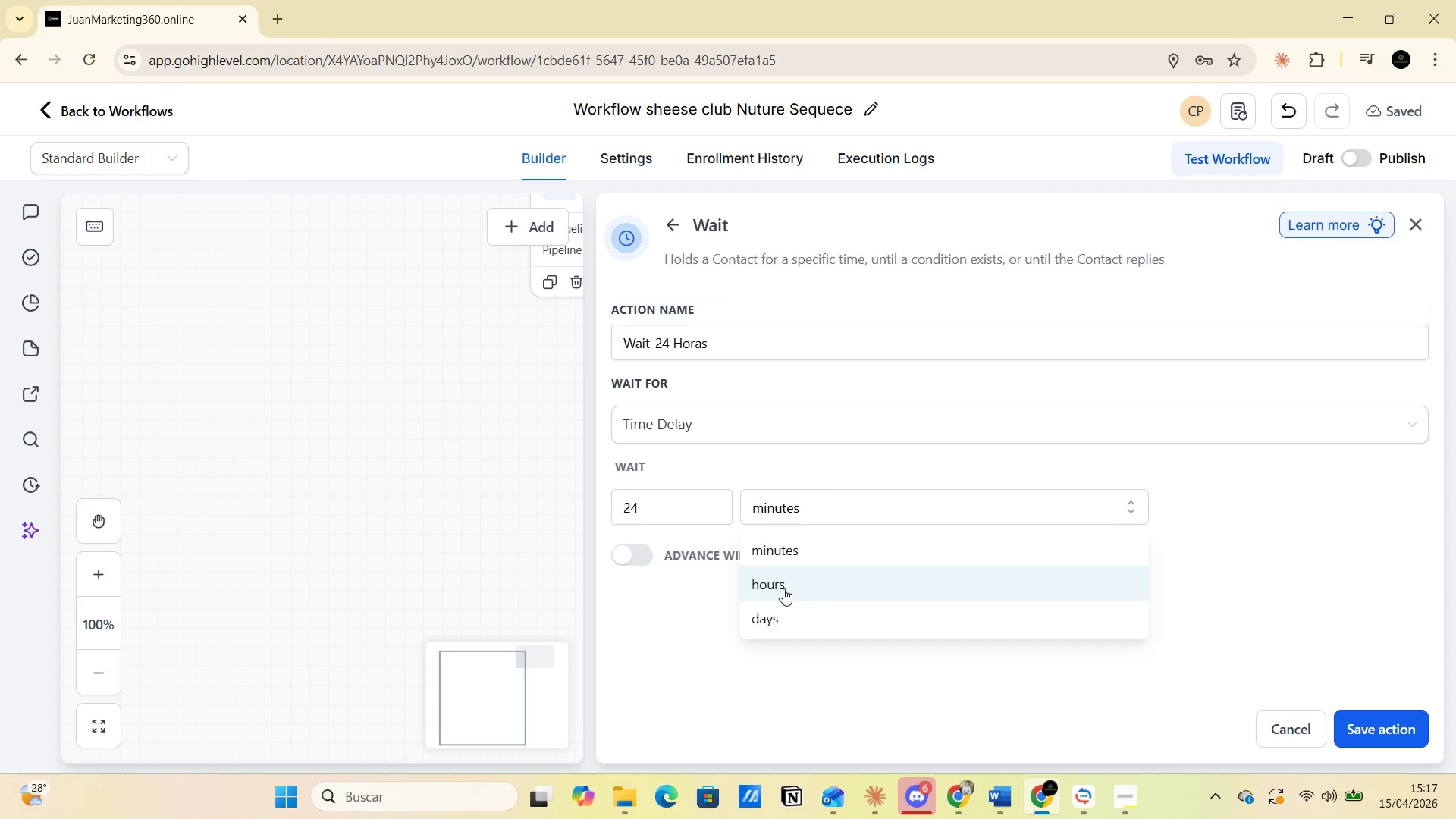 
left_click([783, 589])
 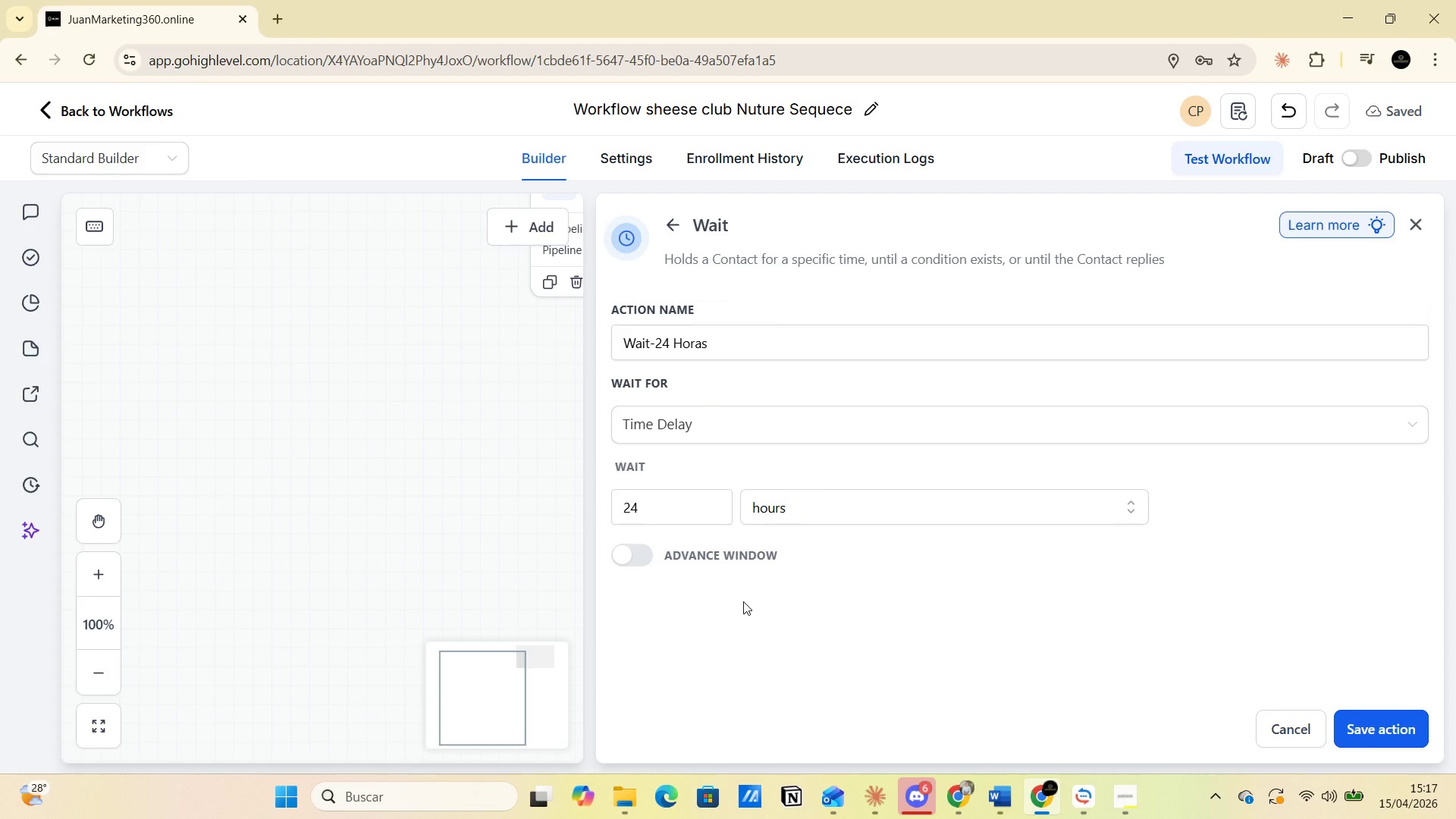 
wait(11.8)
 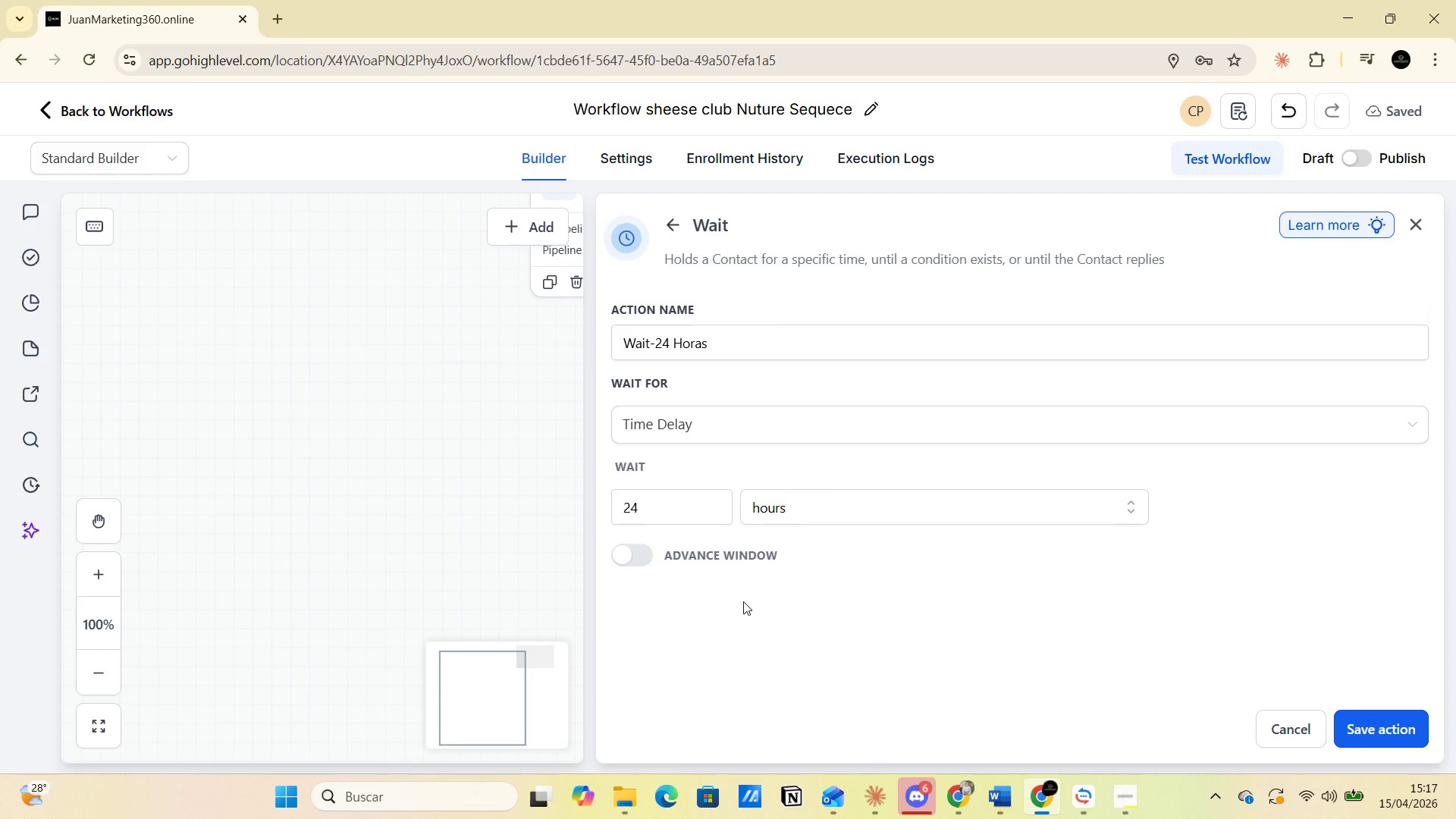 
left_click([1388, 723])
 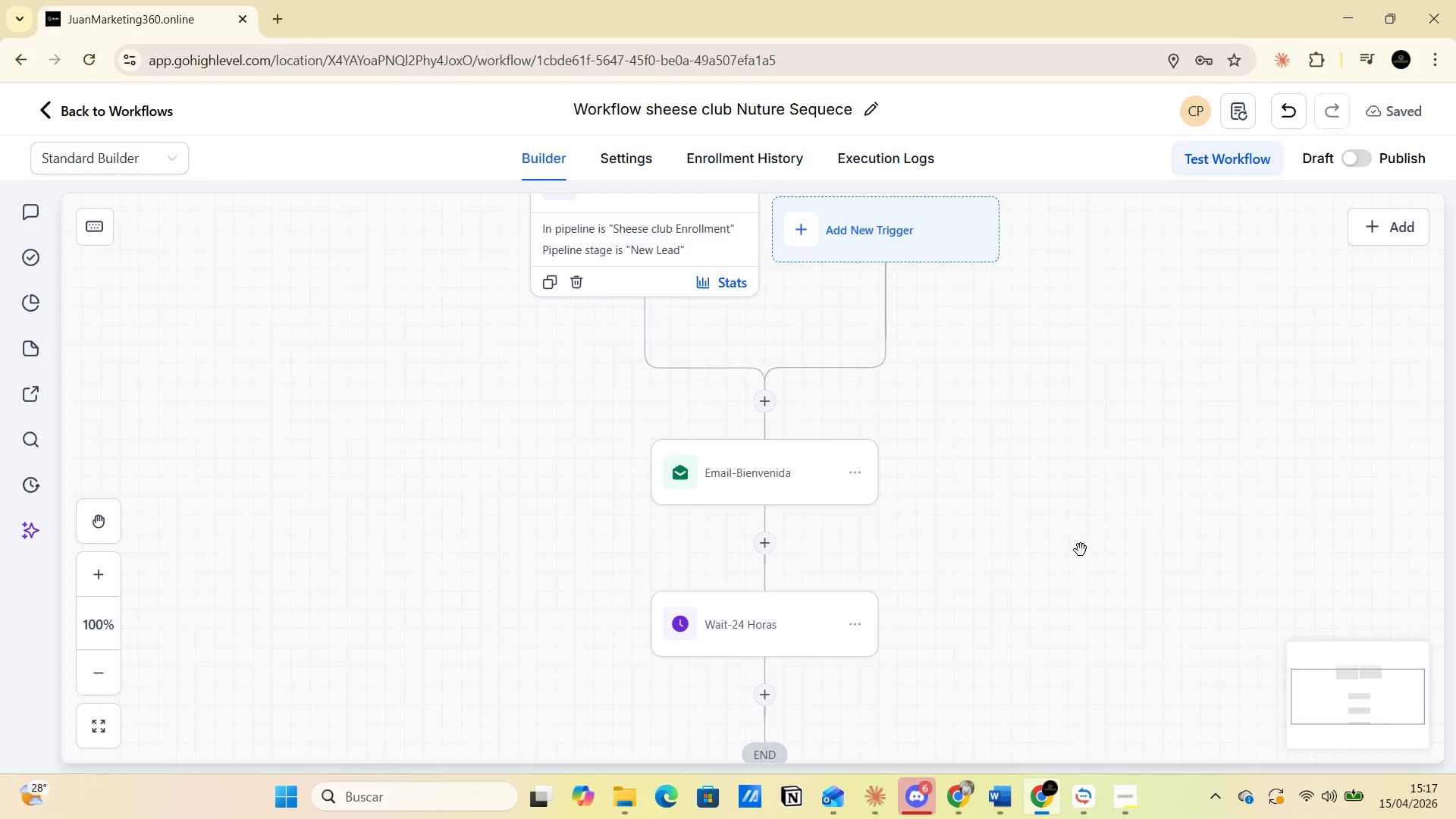 
scroll: coordinate [976, 494], scroll_direction: down, amount: 3.0
 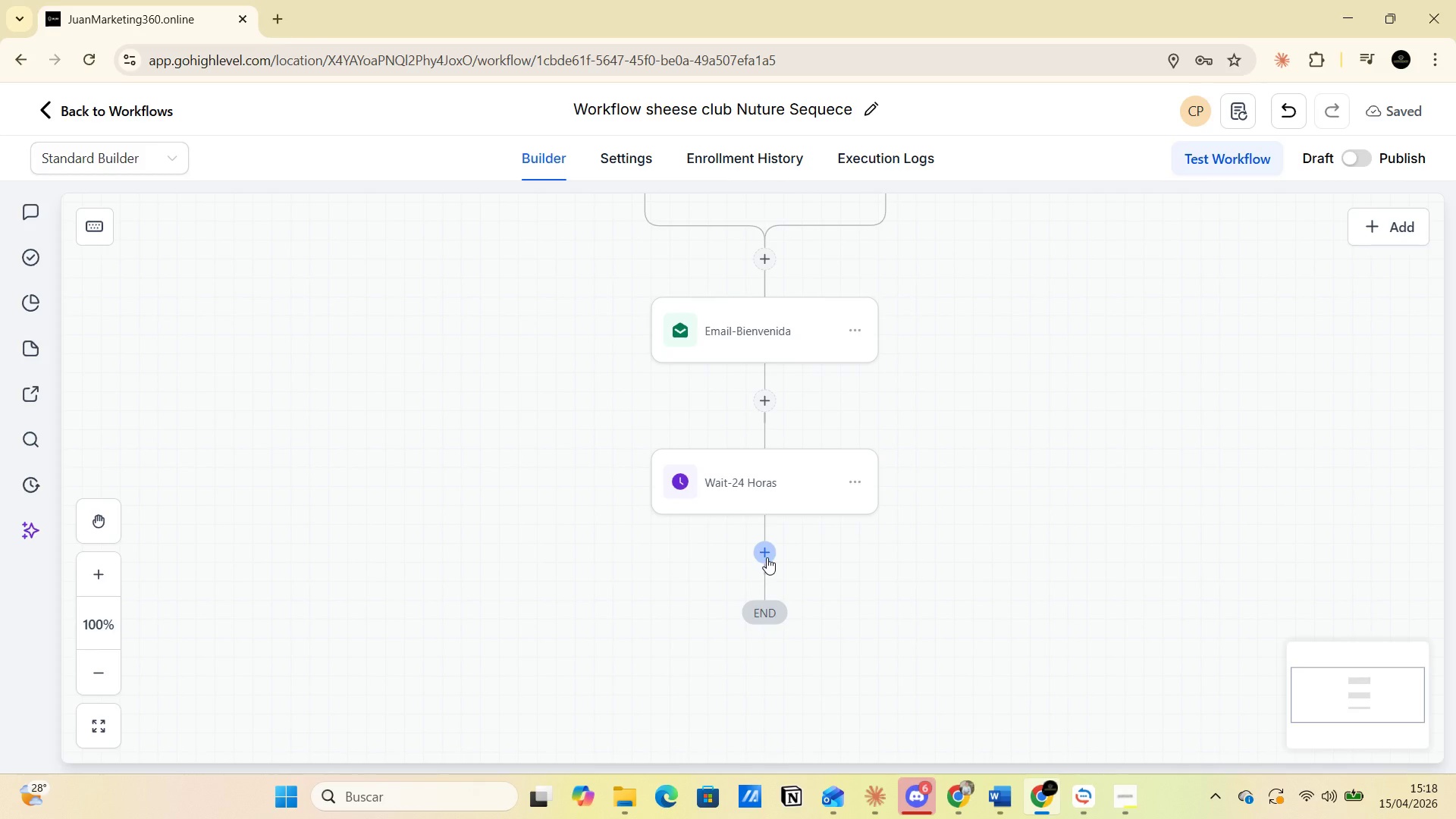 
wait(19.45)
 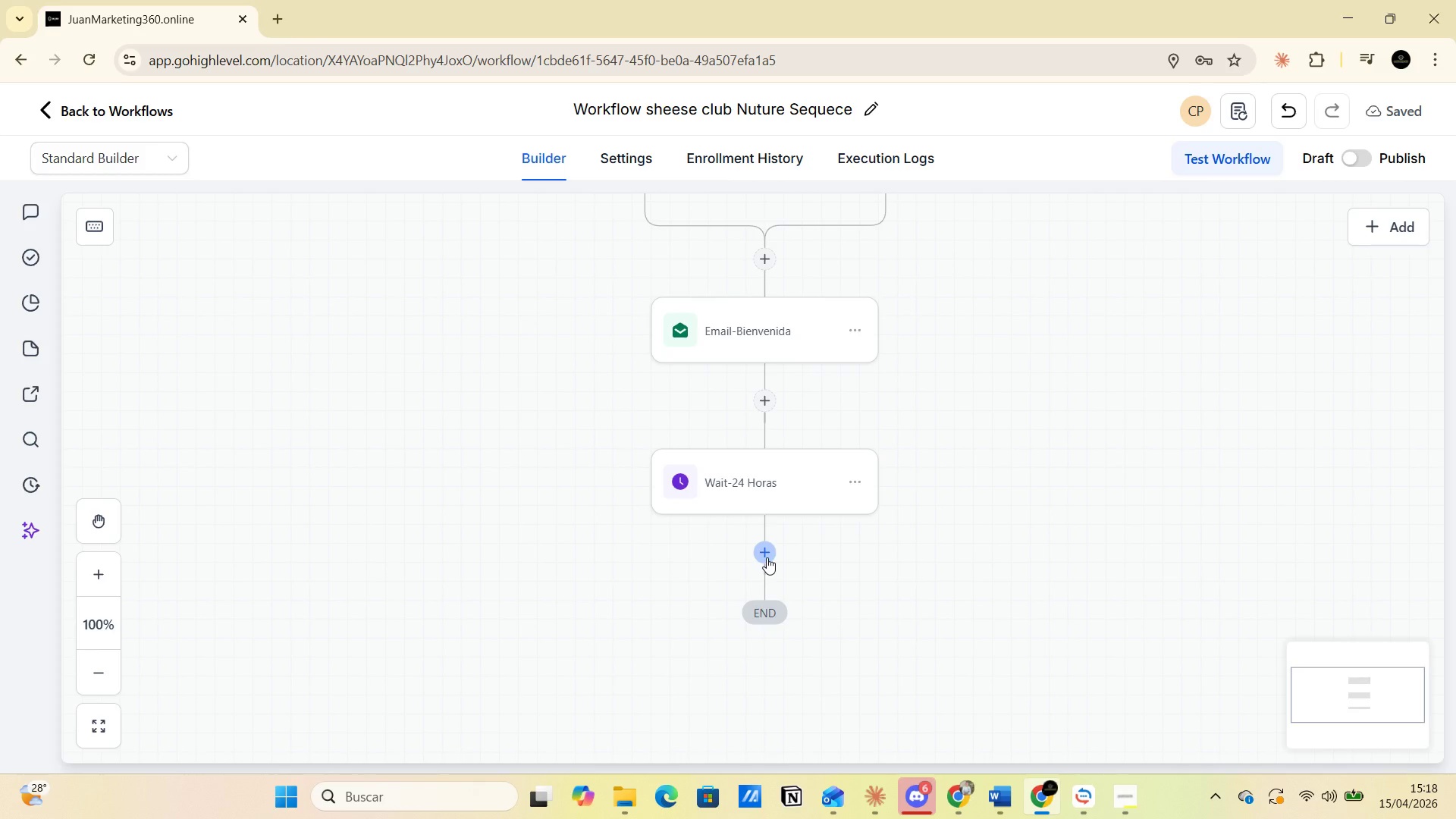 
left_click([767, 557])
 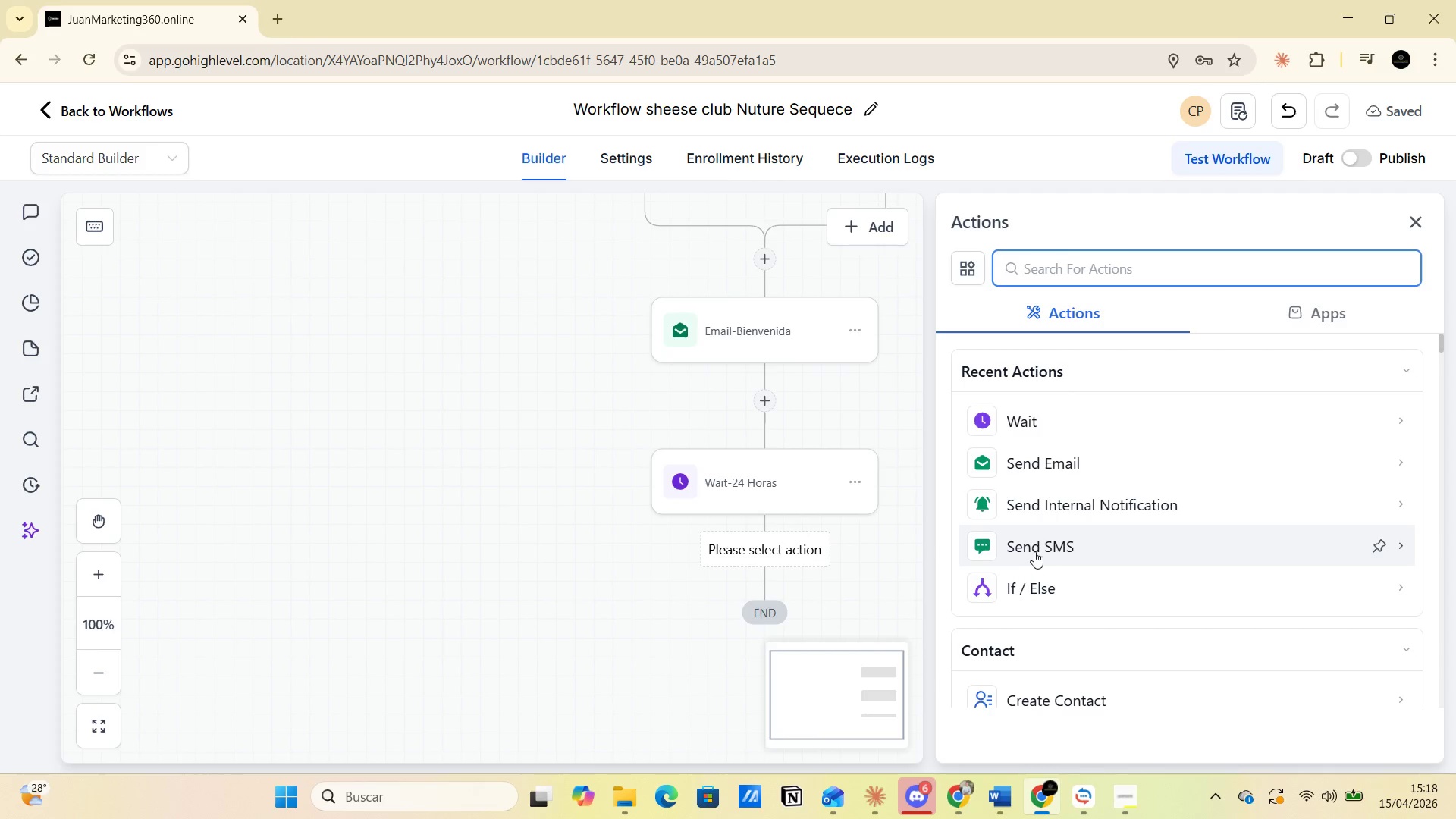 
left_click([1017, 544])
 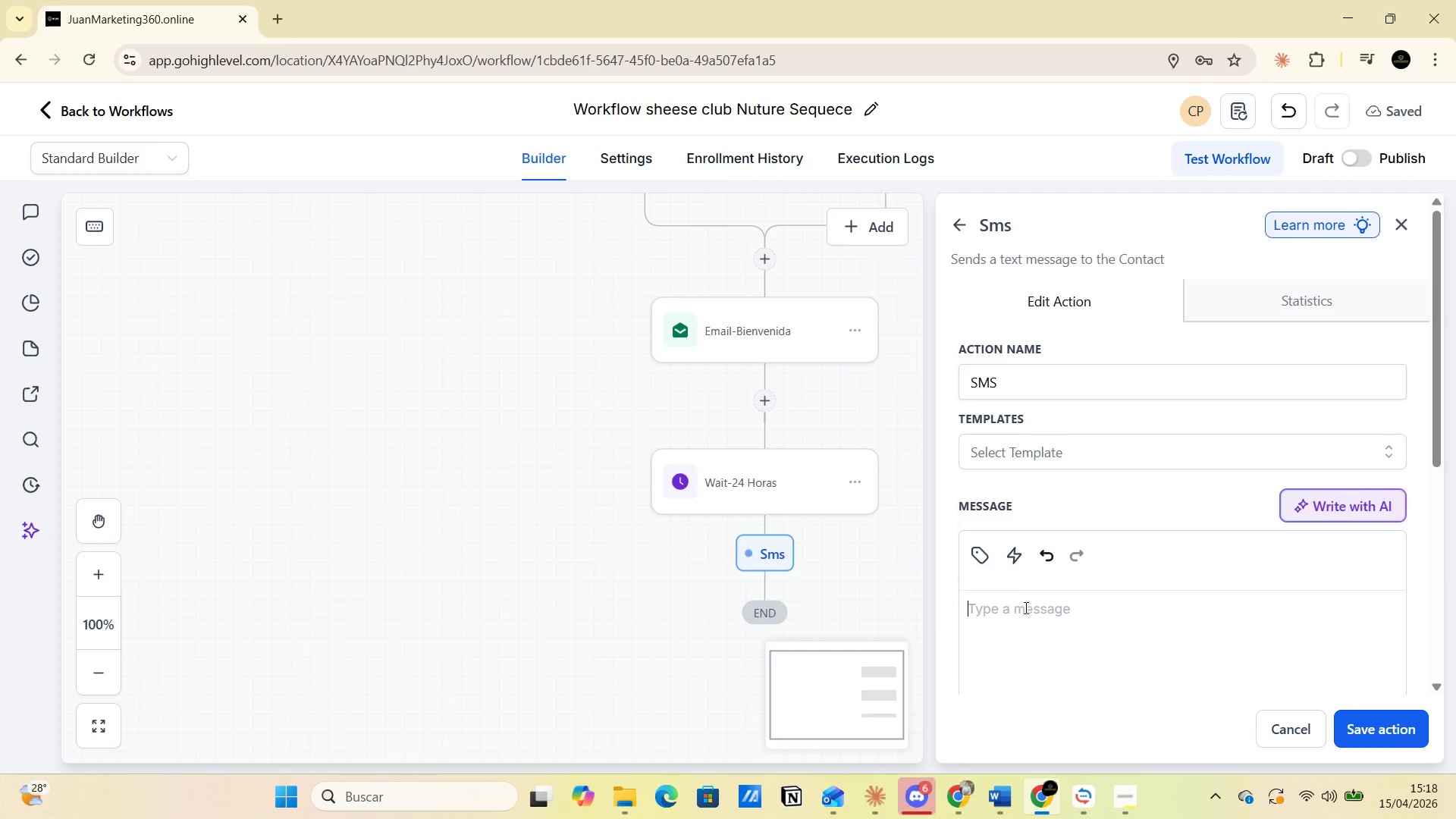 
wait(7.7)
 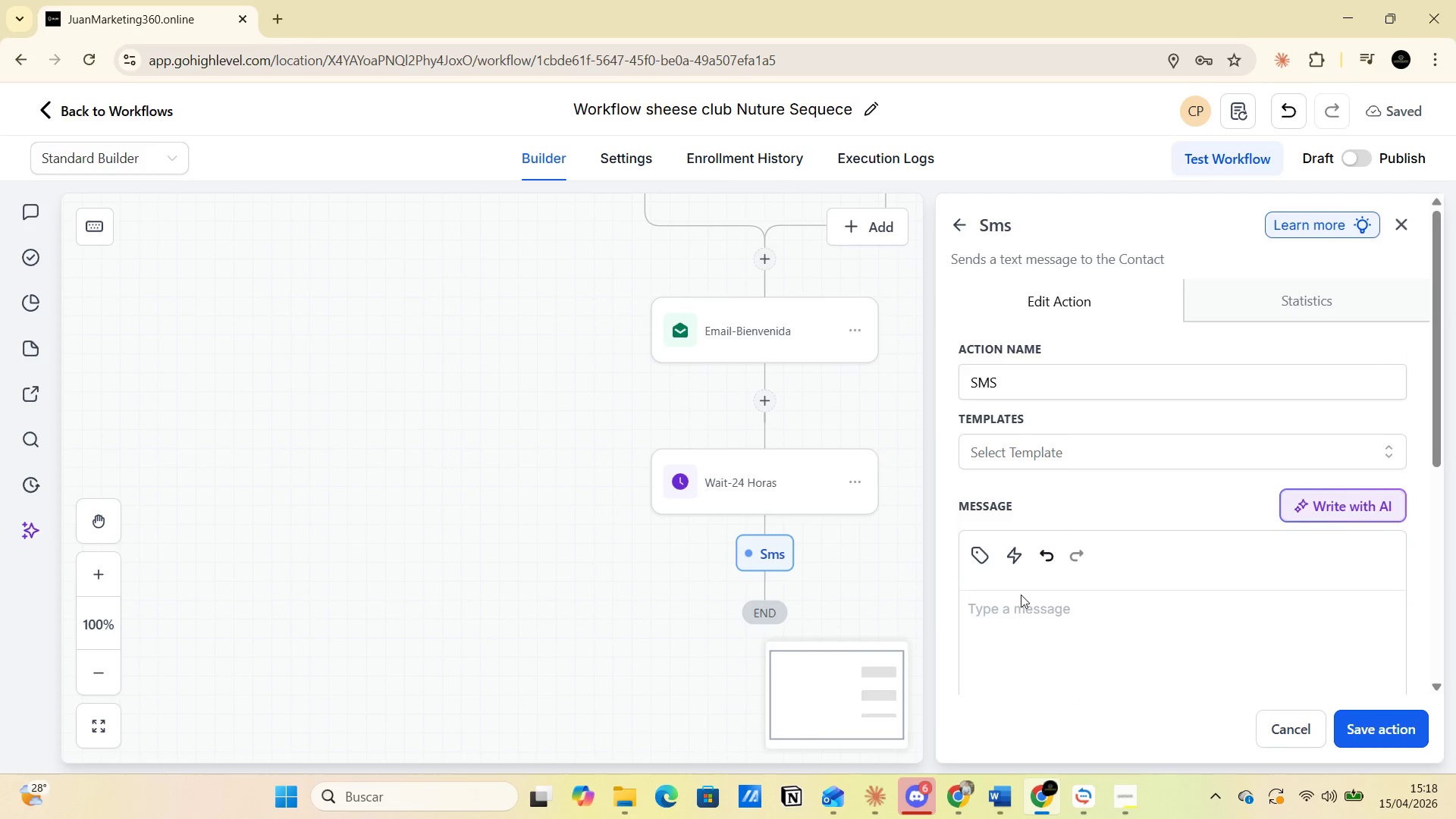 
left_click([1004, 788])
 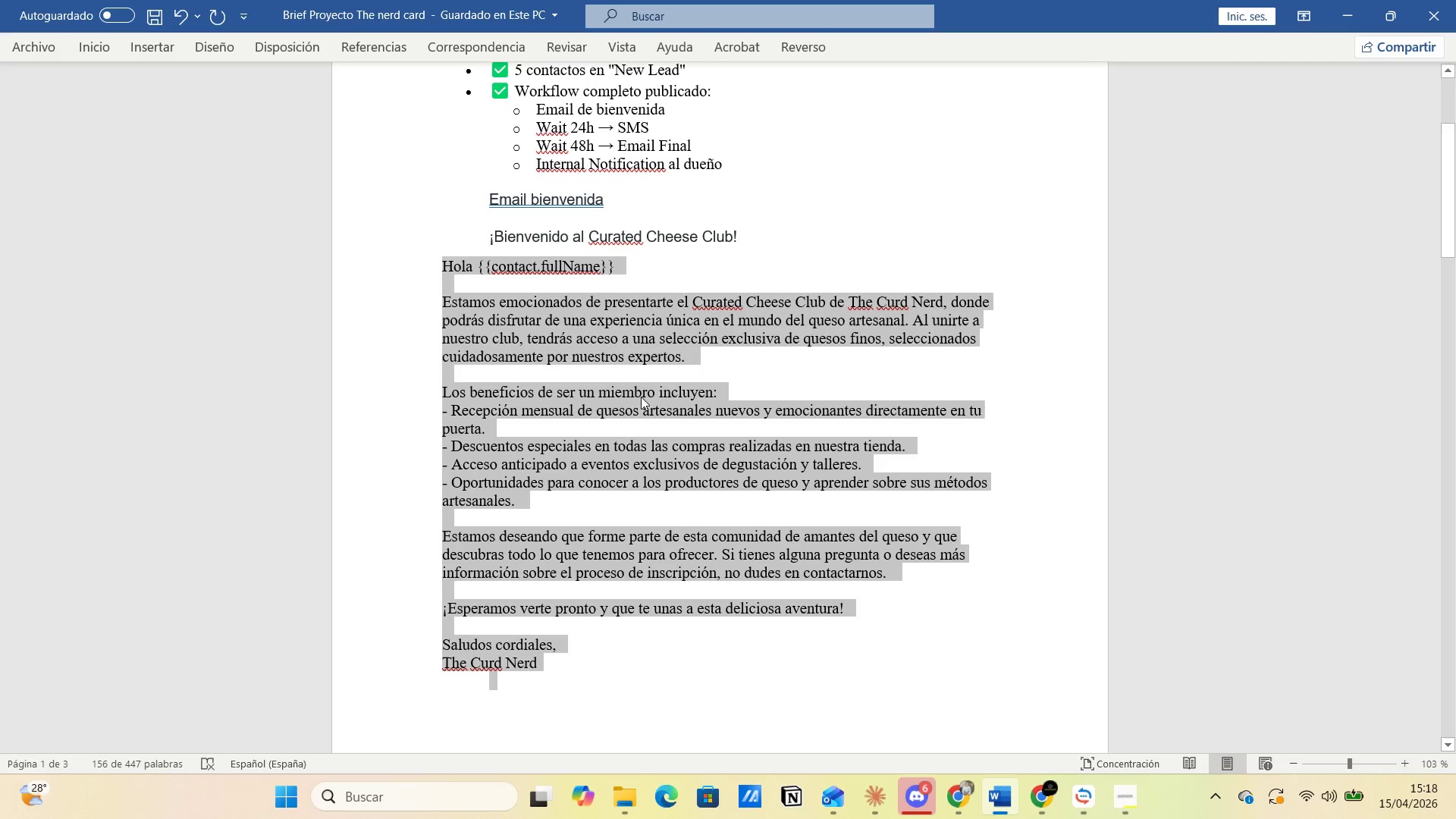 
scroll: coordinate [618, 457], scroll_direction: down, amount: 11.0
 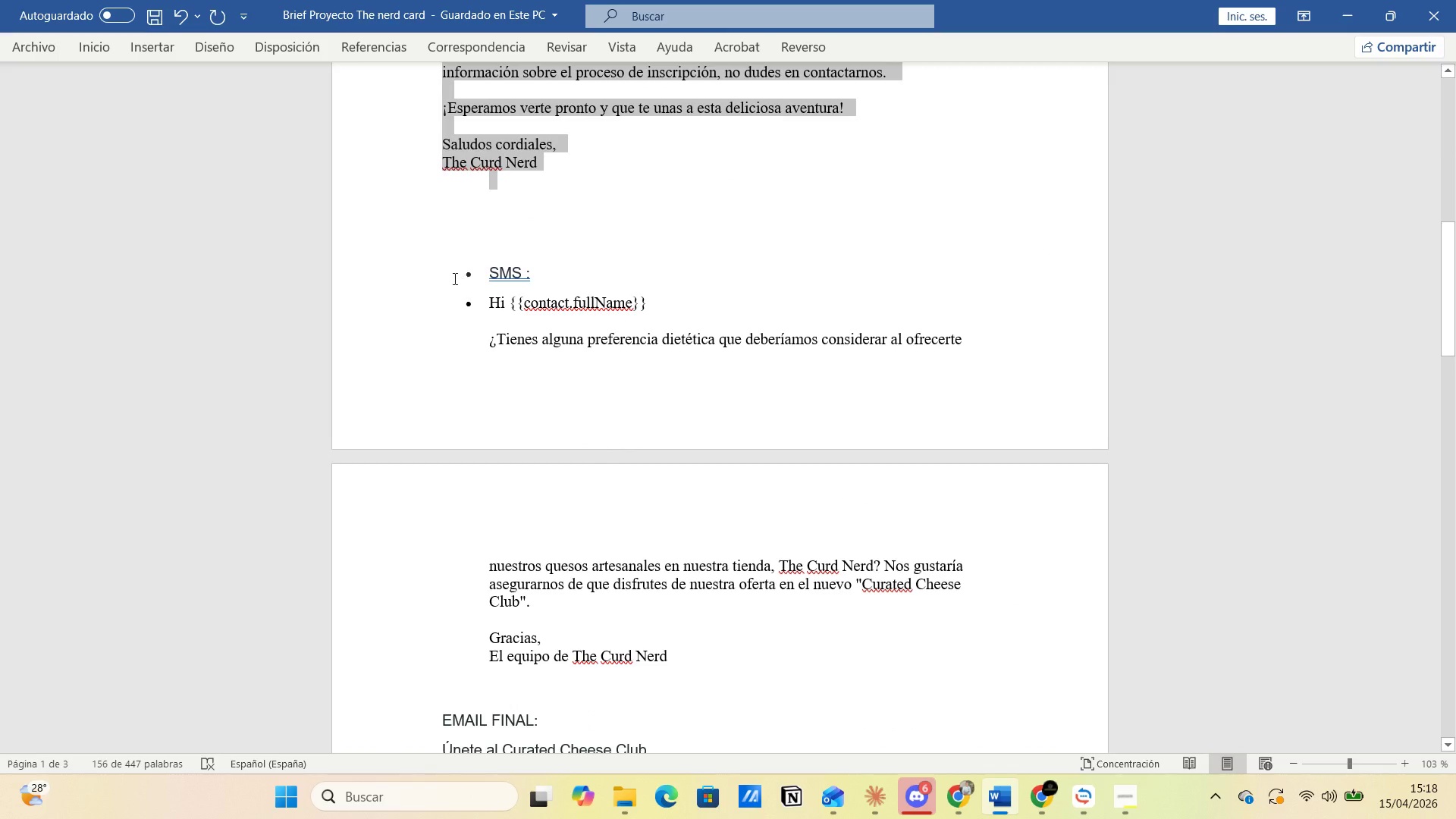 
left_click([453, 275])
 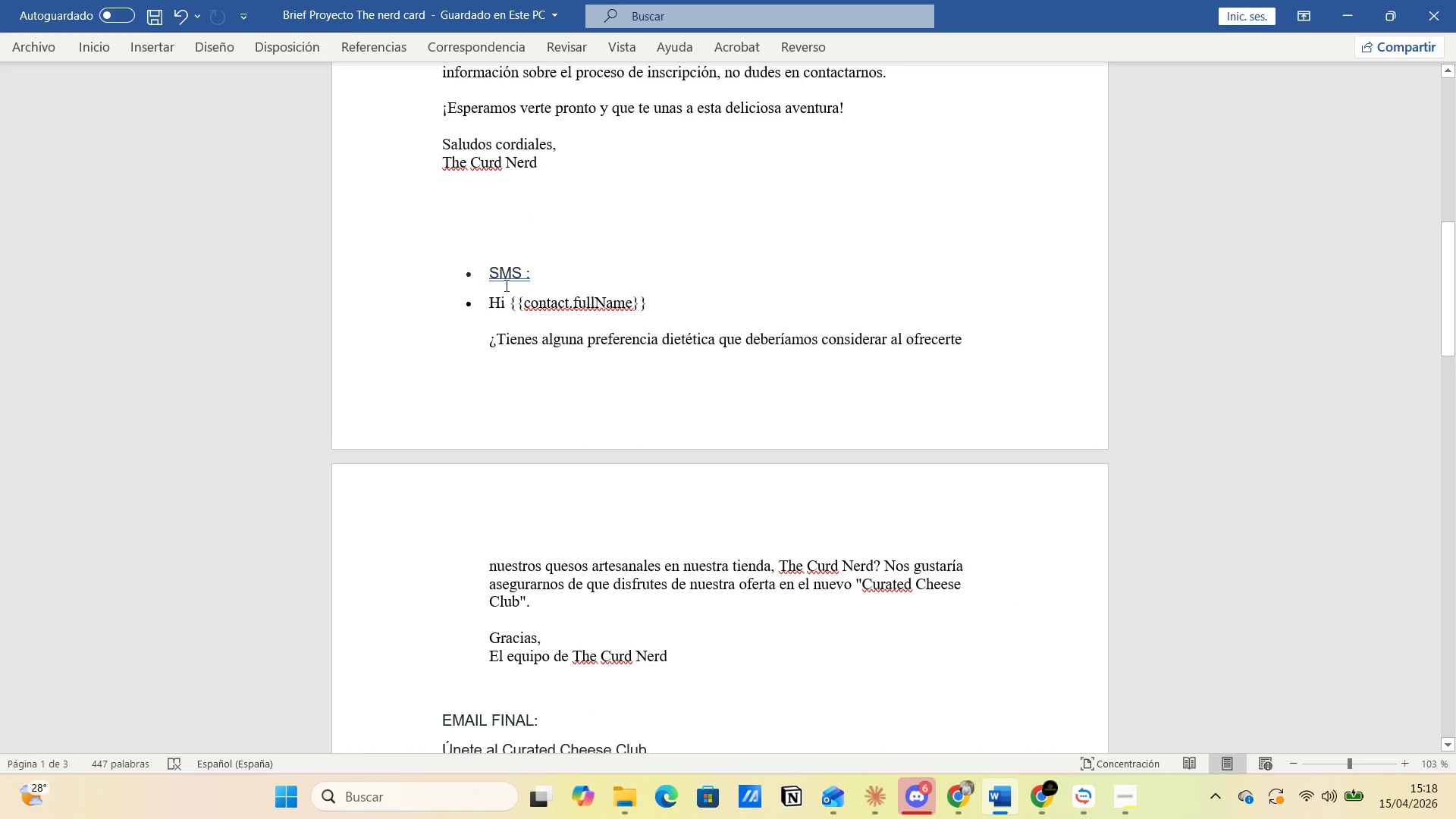 
left_click([505, 285])
 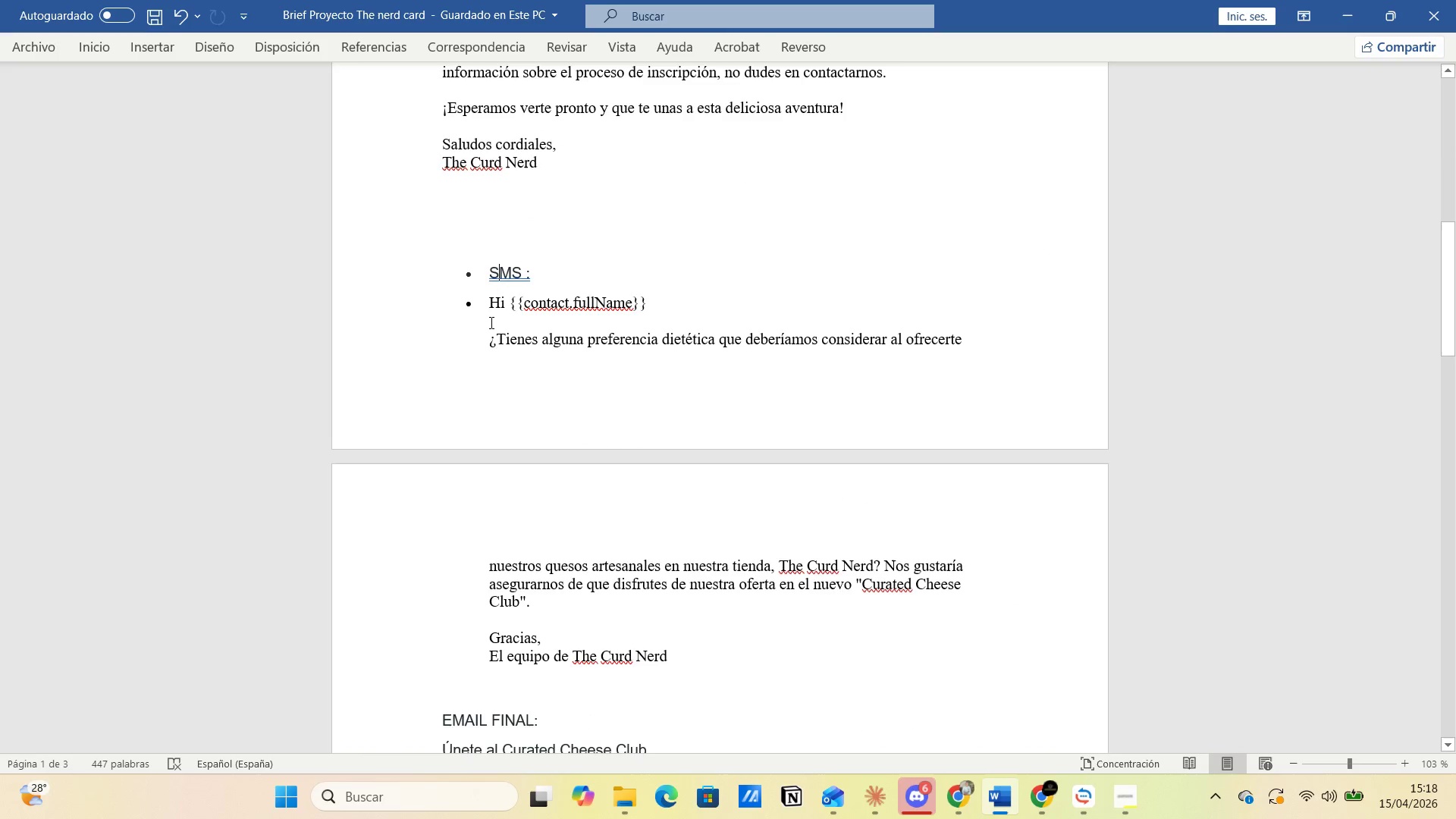 
left_click([490, 322])
 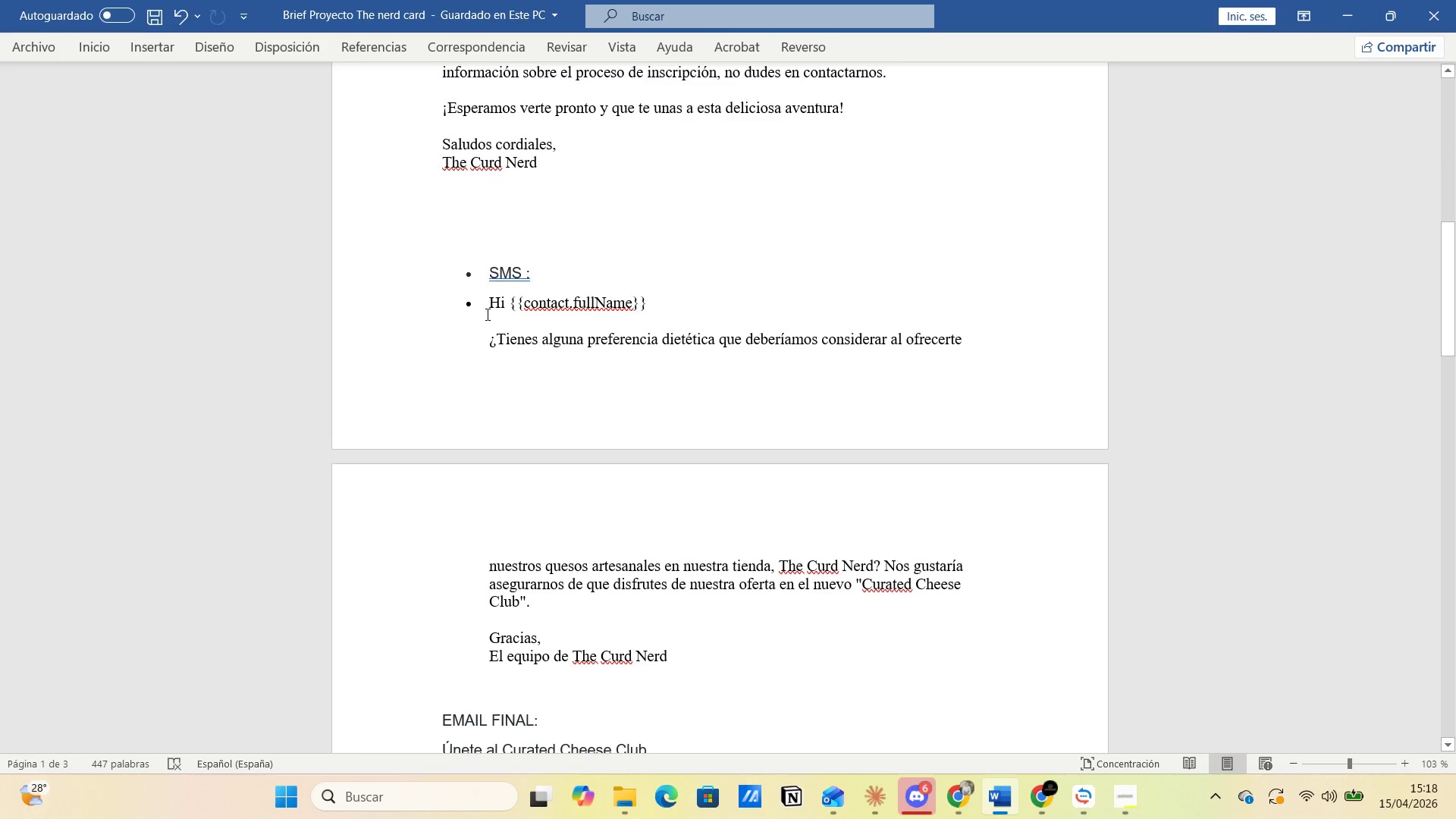 
left_click([486, 313])
 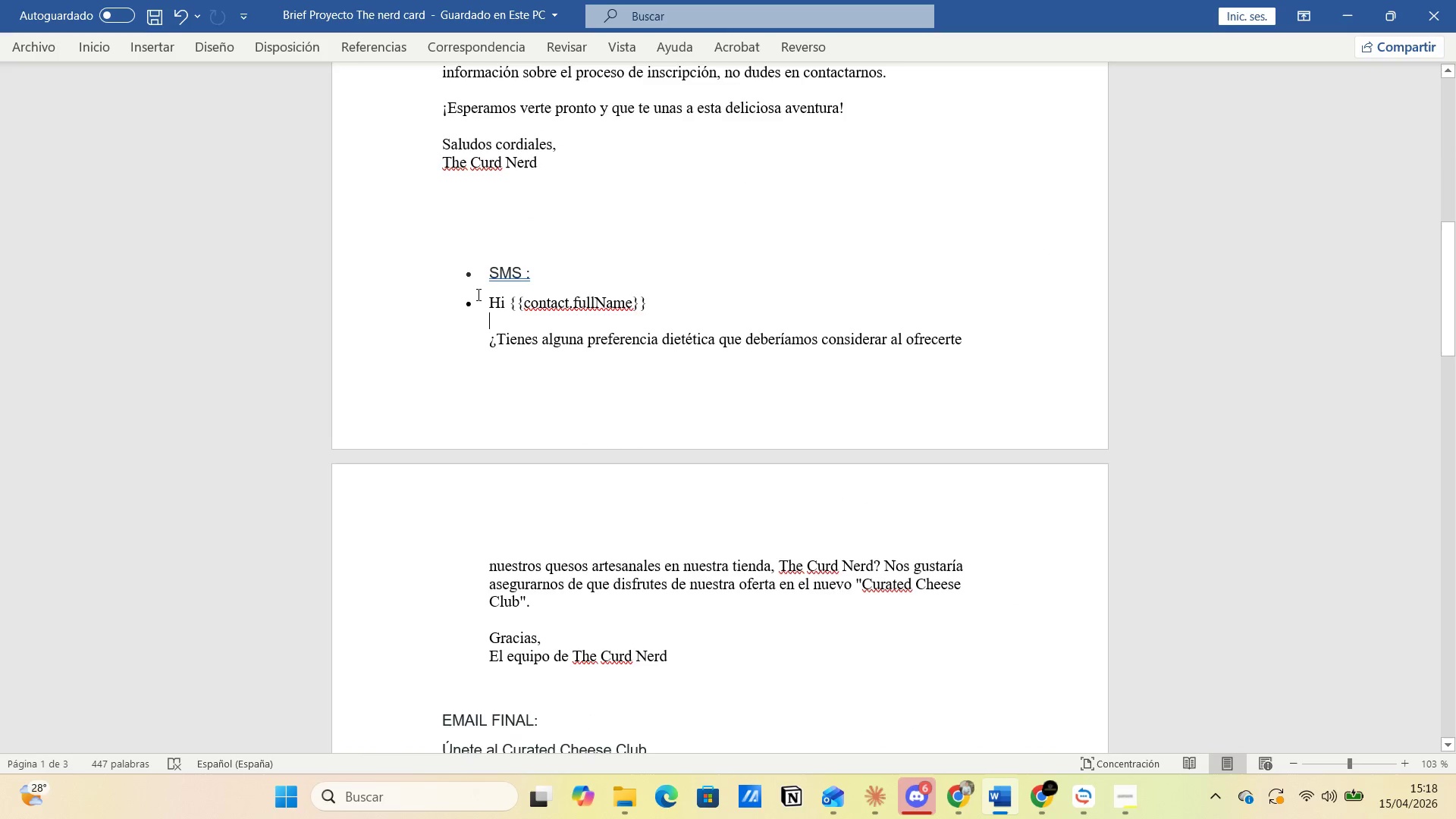 
left_click([477, 293])
 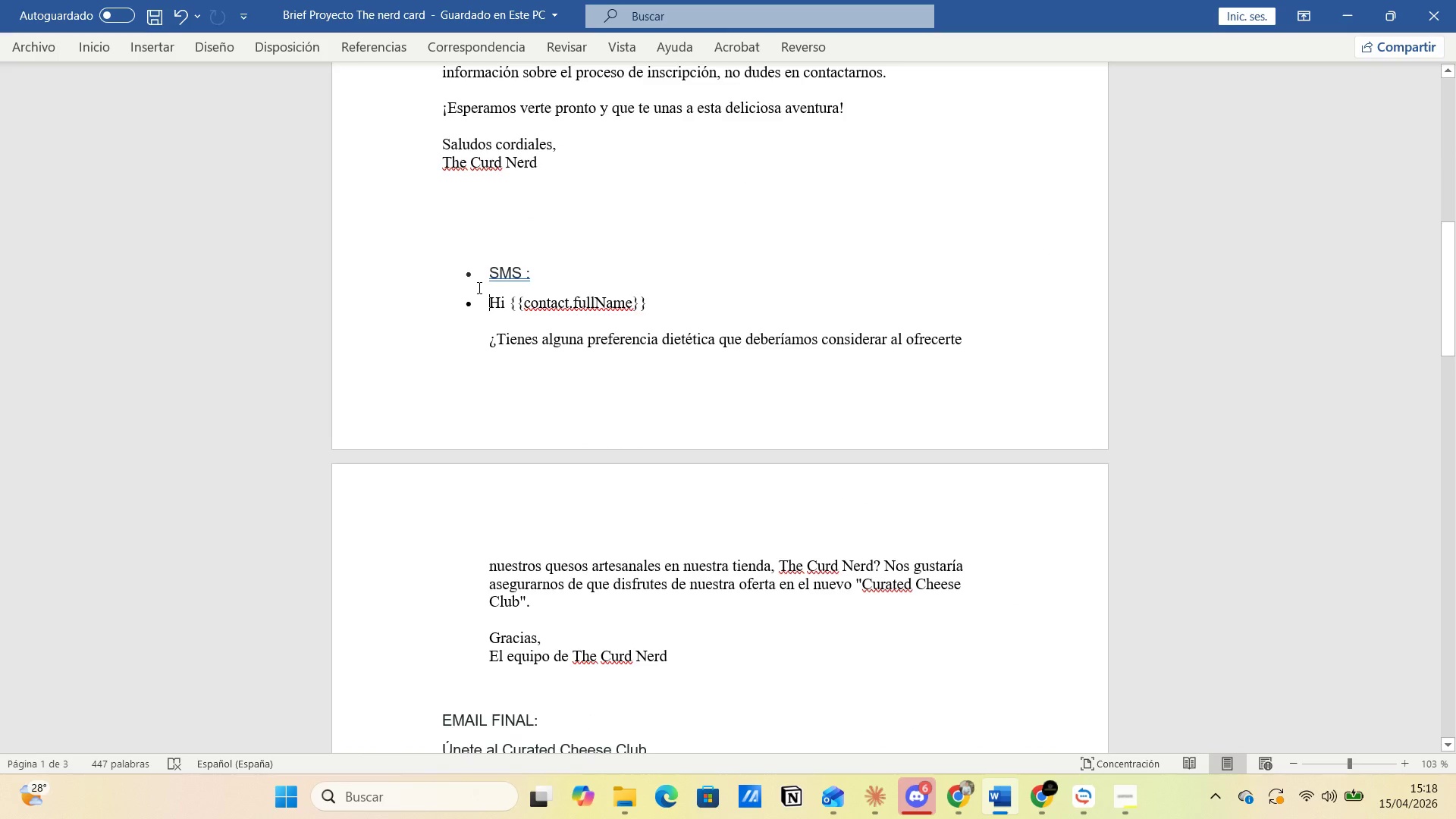 
left_click_drag(start_coordinate=[478, 286], to_coordinate=[705, 384])
 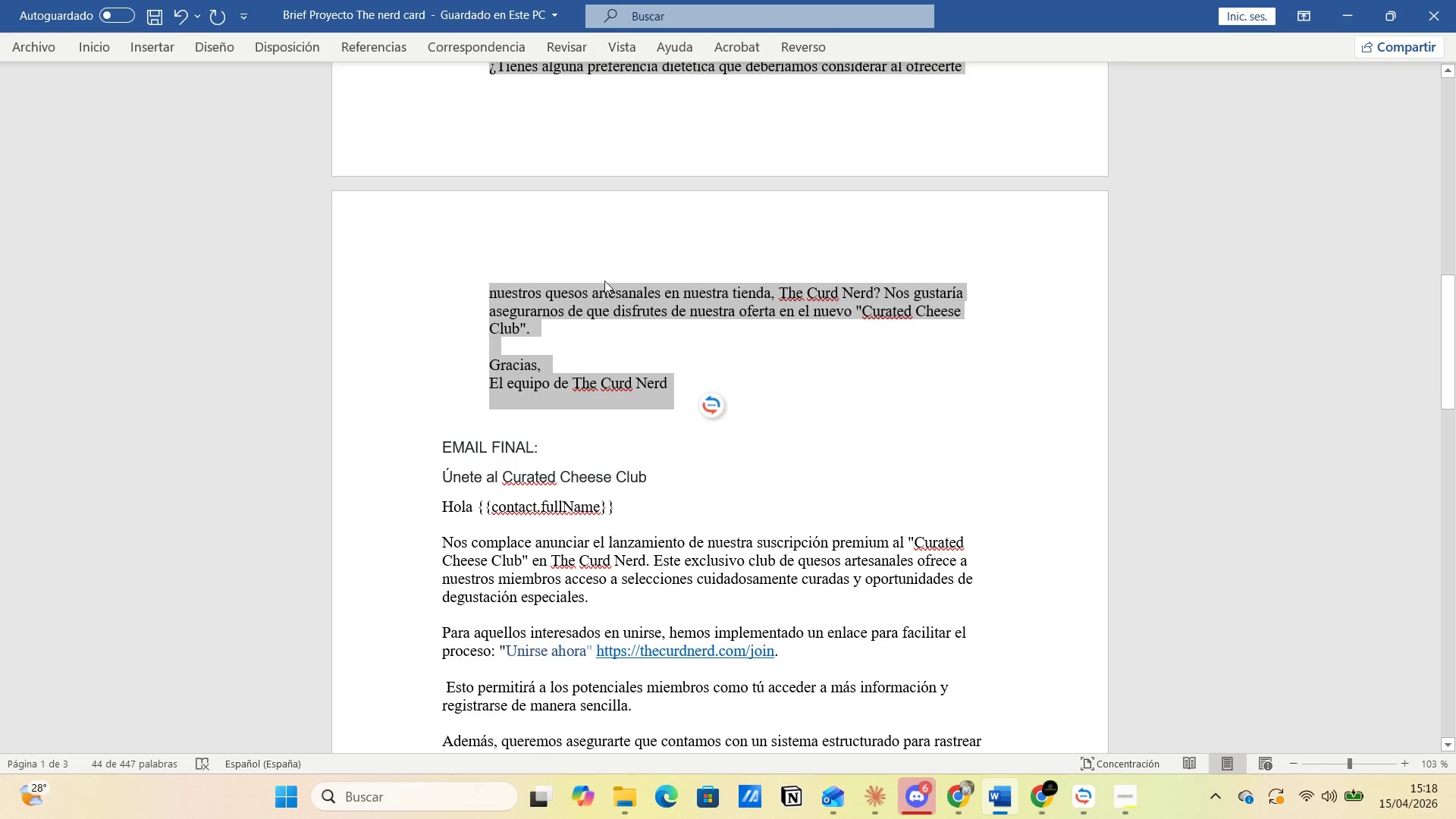 
scroll: coordinate [913, 402], scroll_direction: down, amount: 6.0
 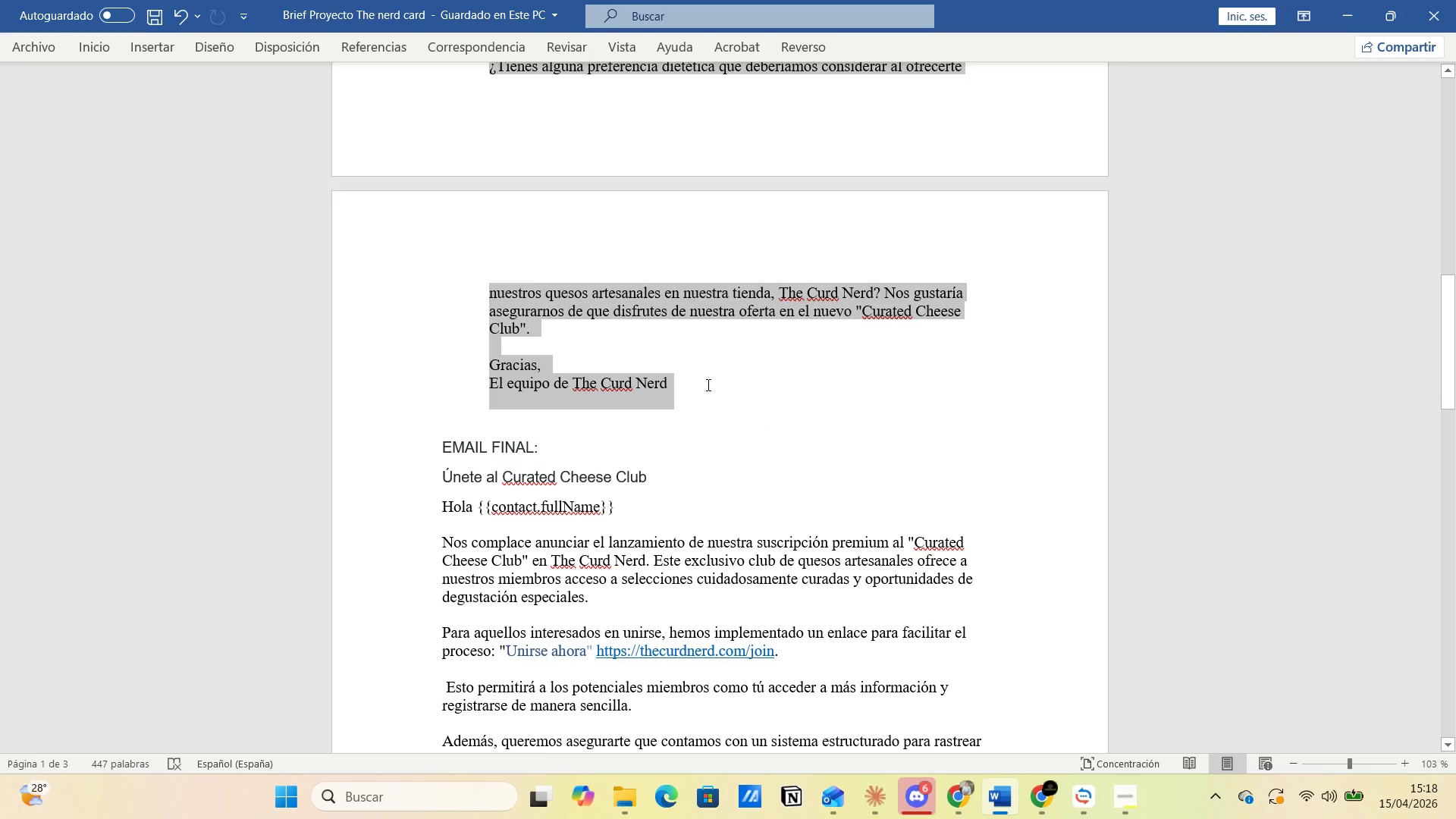 
mouse_move([615, 297])
 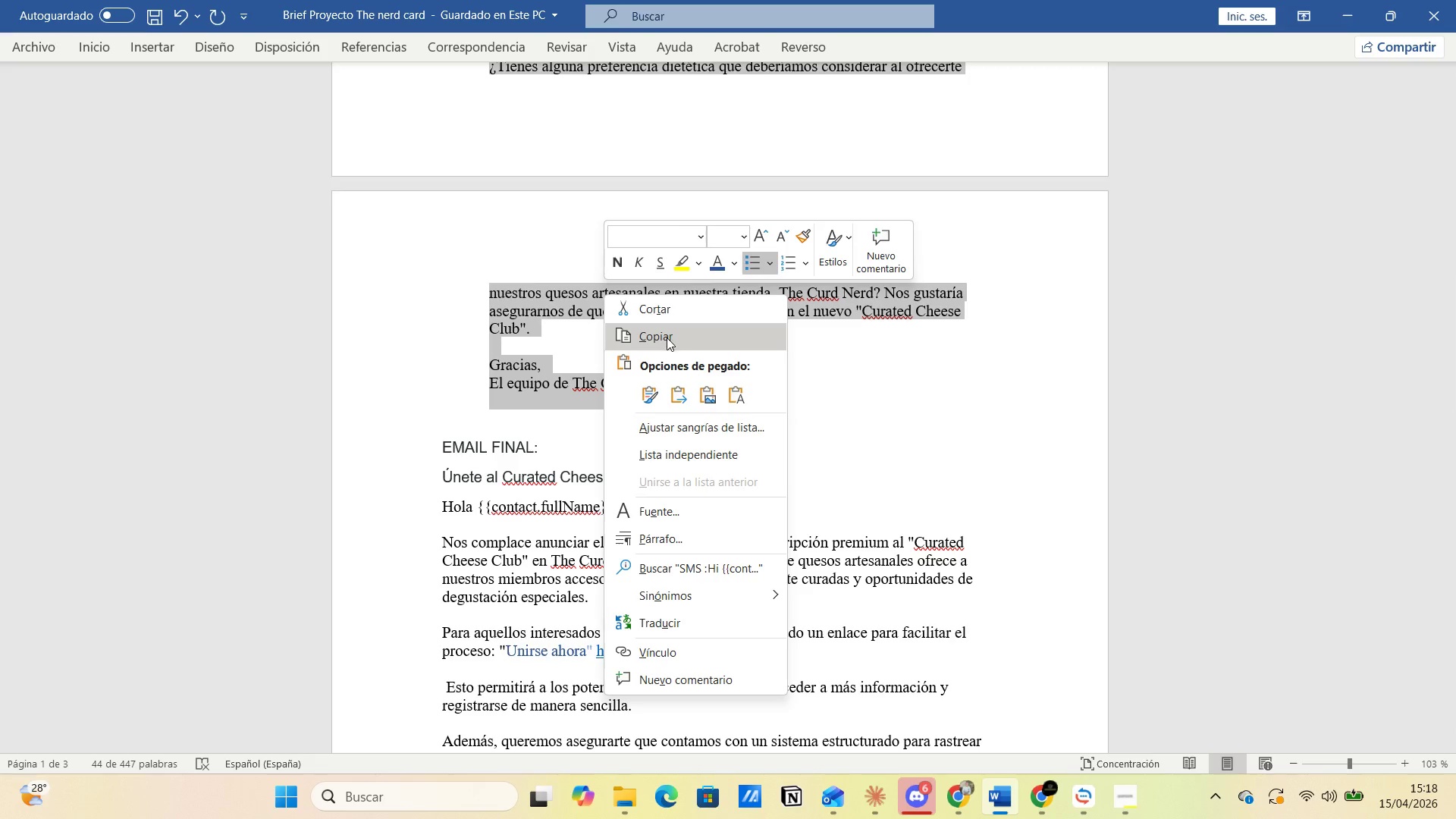 
left_click([667, 337])
 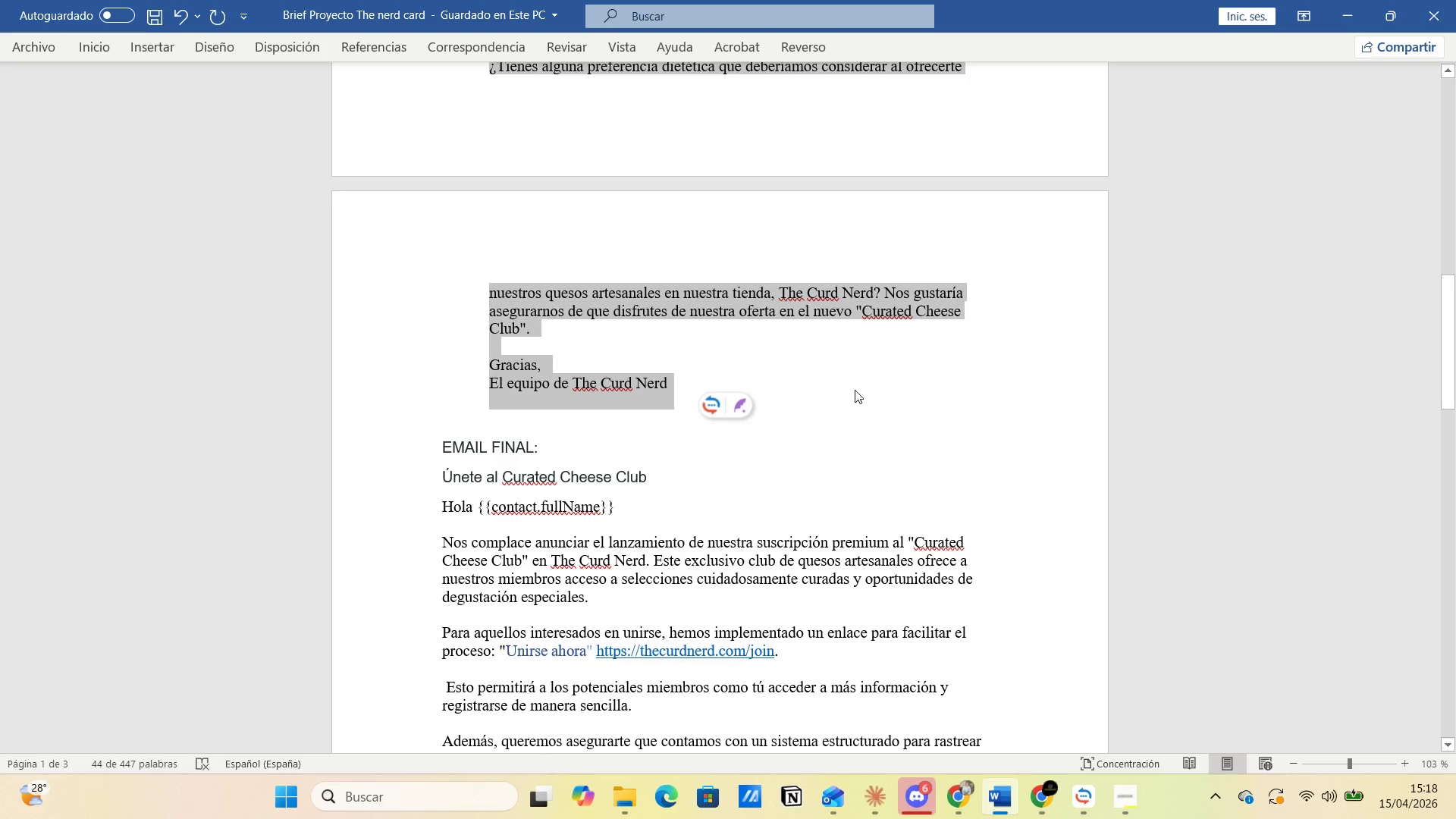 
key(Alt+AltLeft)
 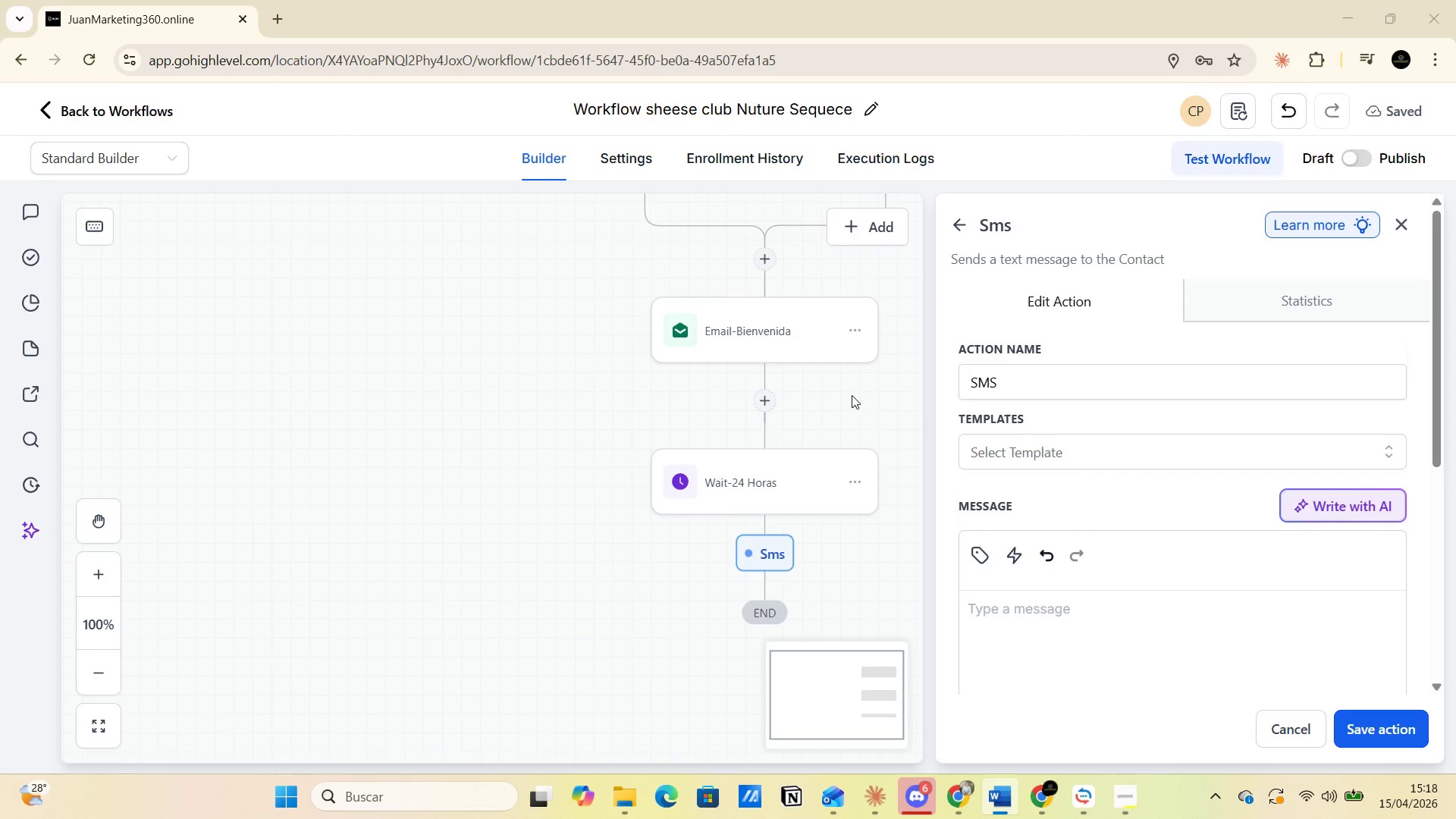 
key(Alt+Tab)
 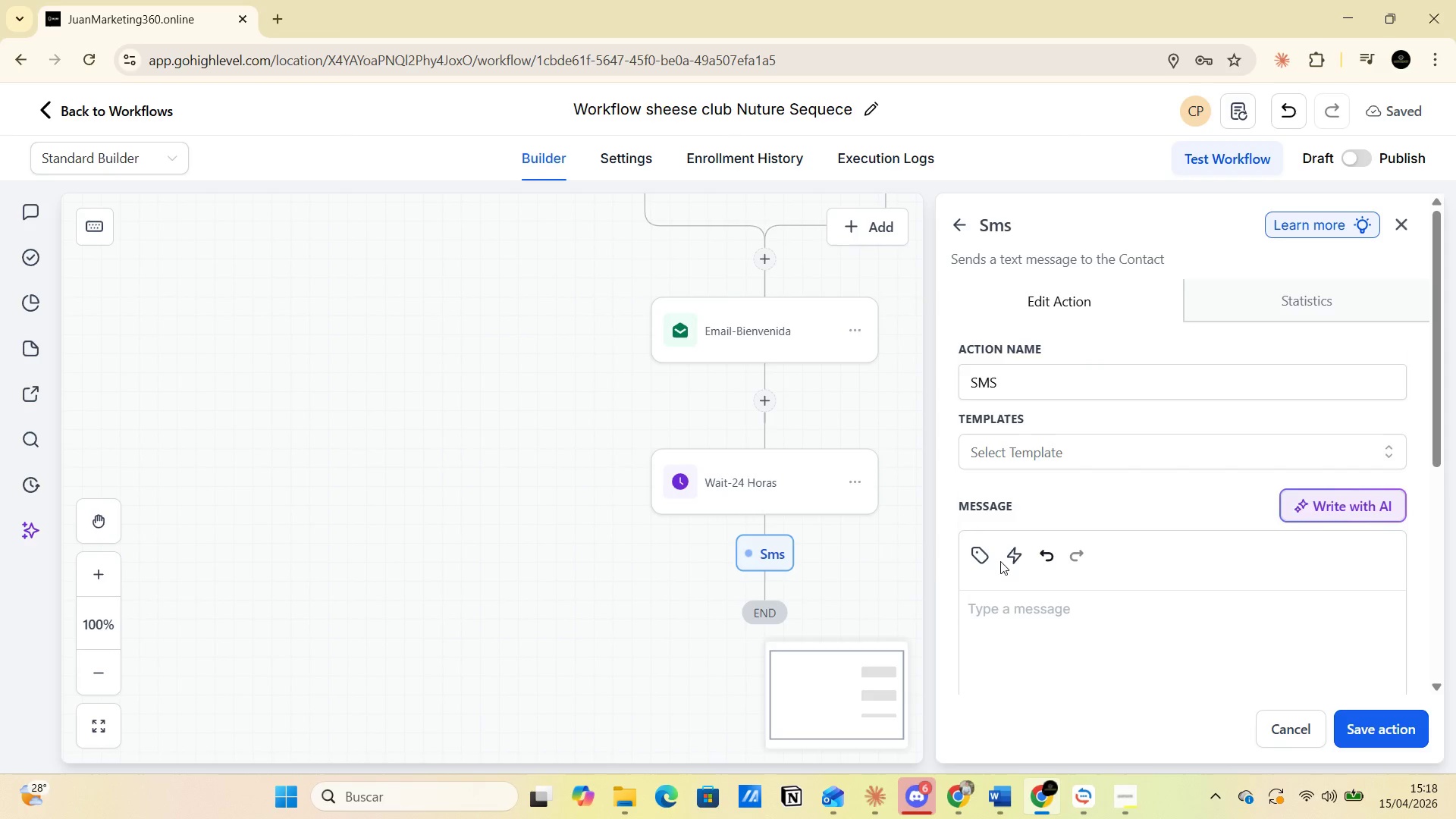 
mouse_move([1028, 599])
 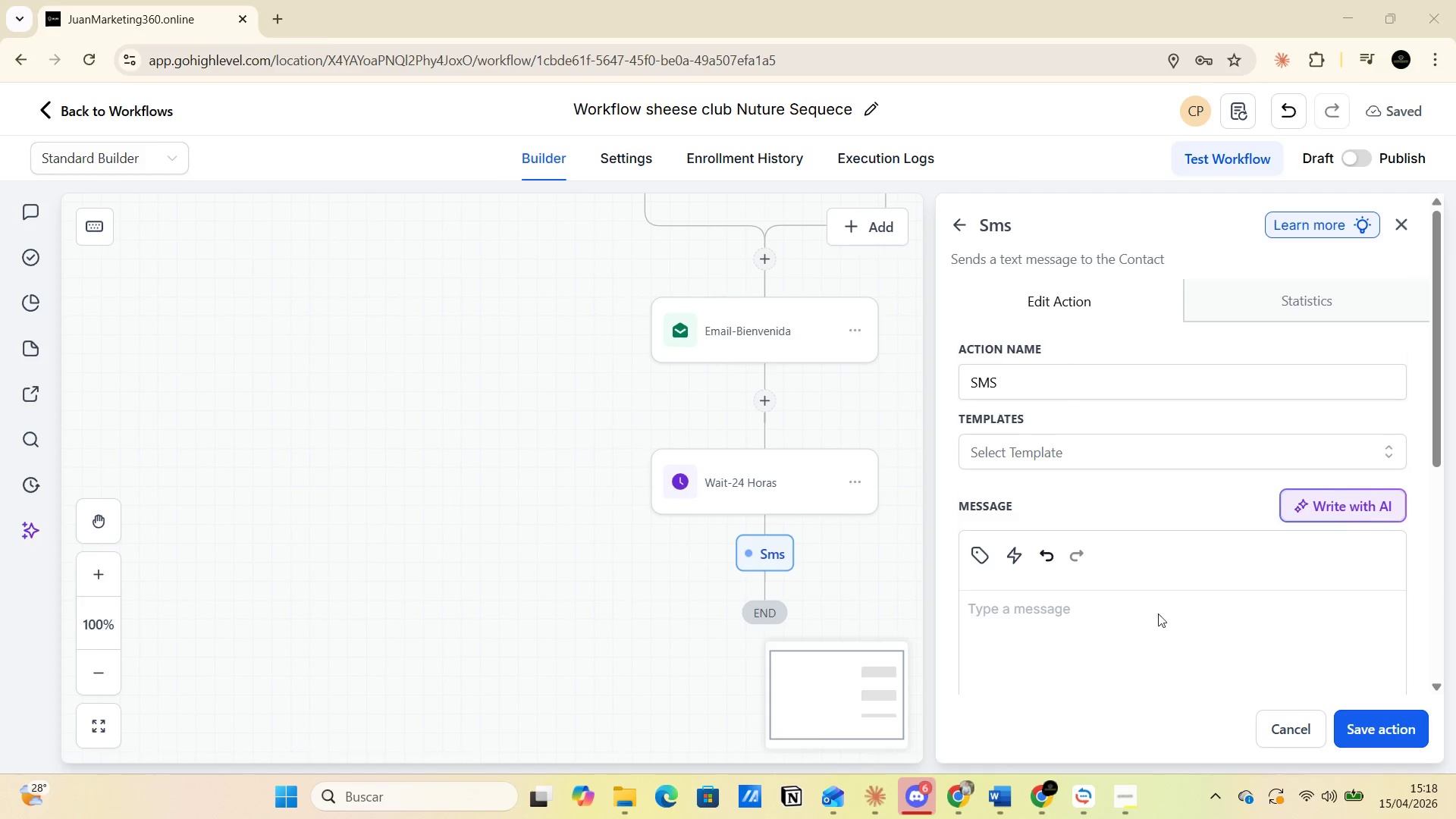 
left_click([1031, 607])
 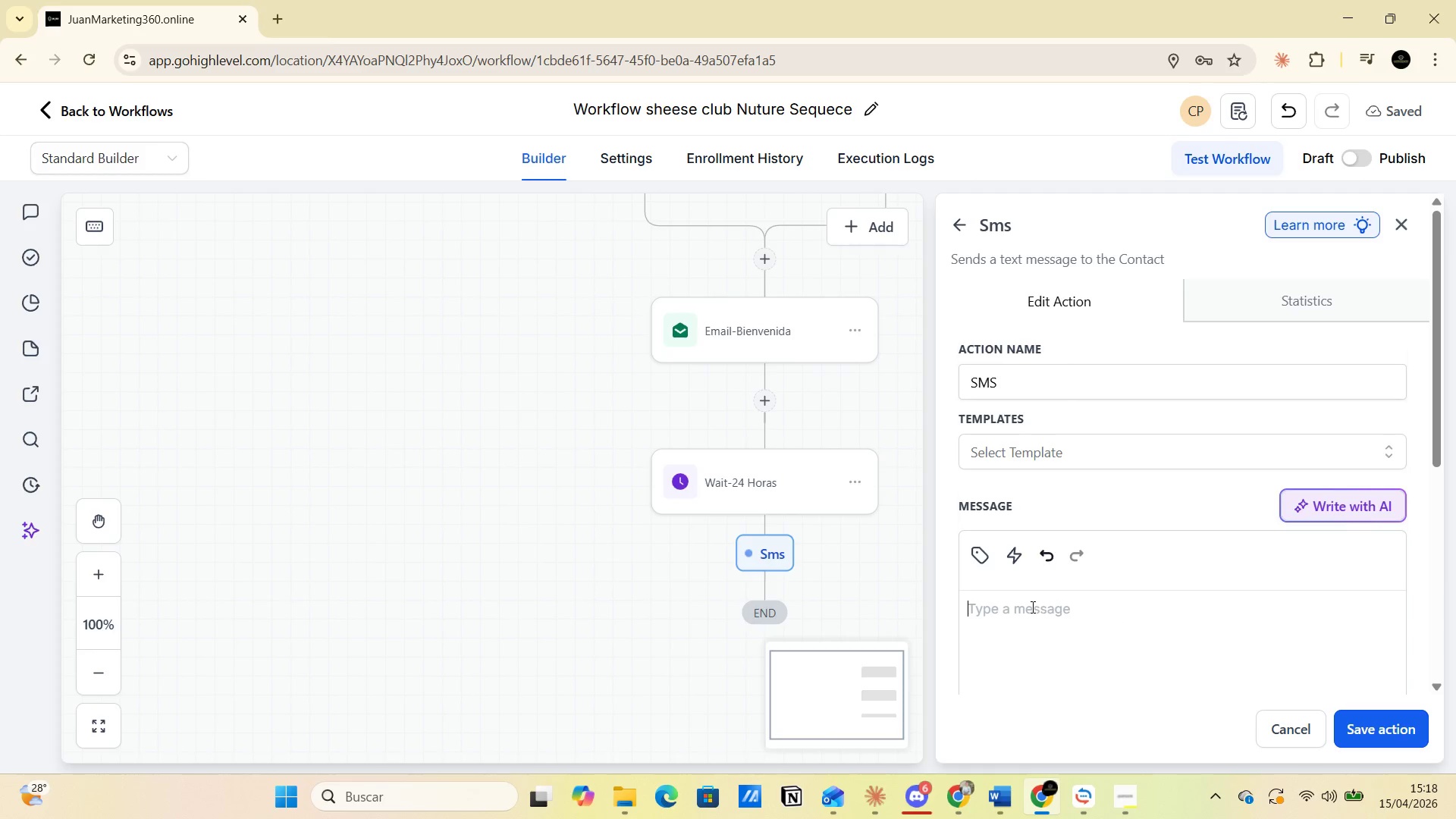 
key(Control+V)
 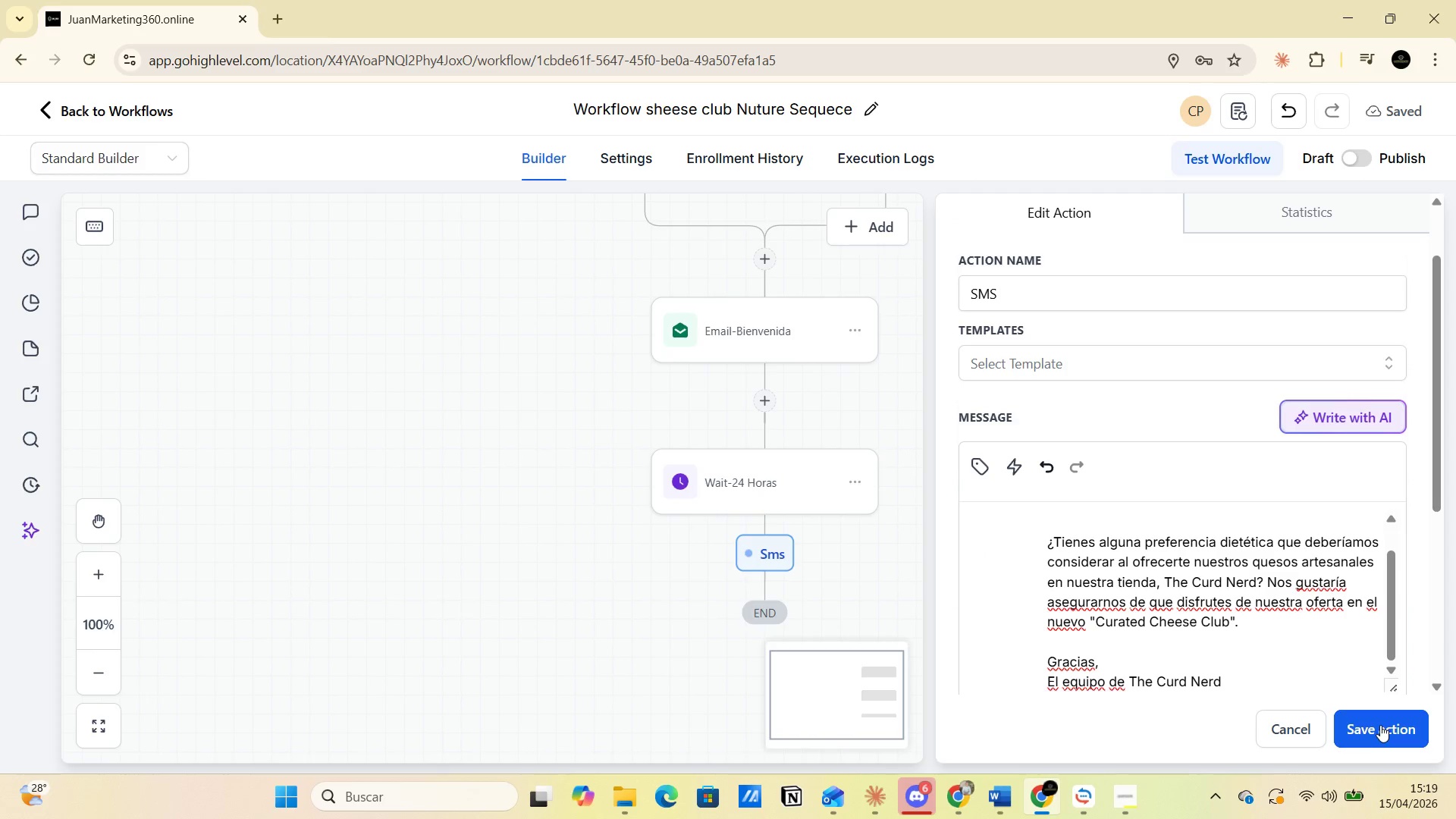 
wait(6.2)
 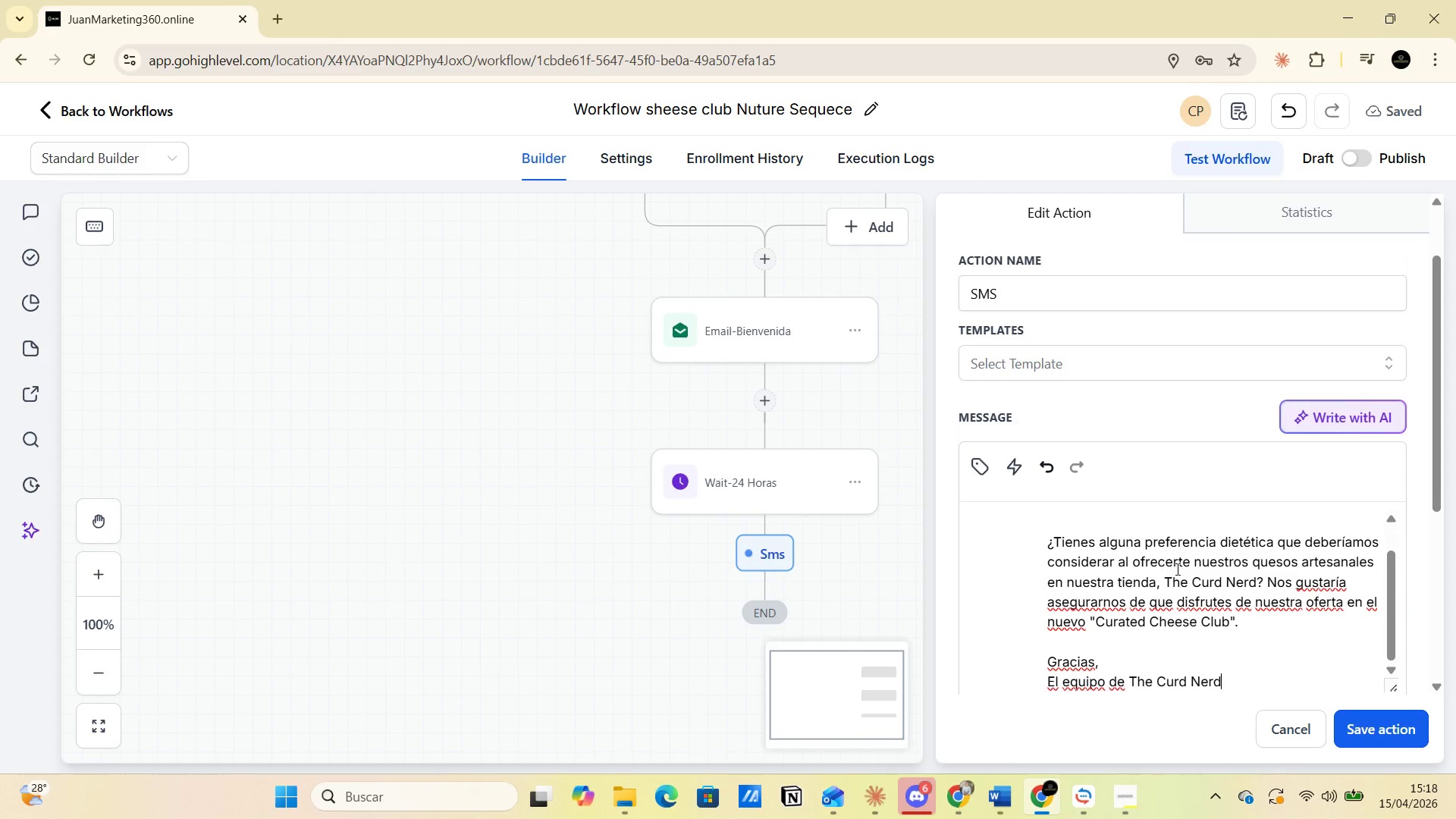 
scroll: coordinate [831, 453], scroll_direction: down, amount: 5.0
 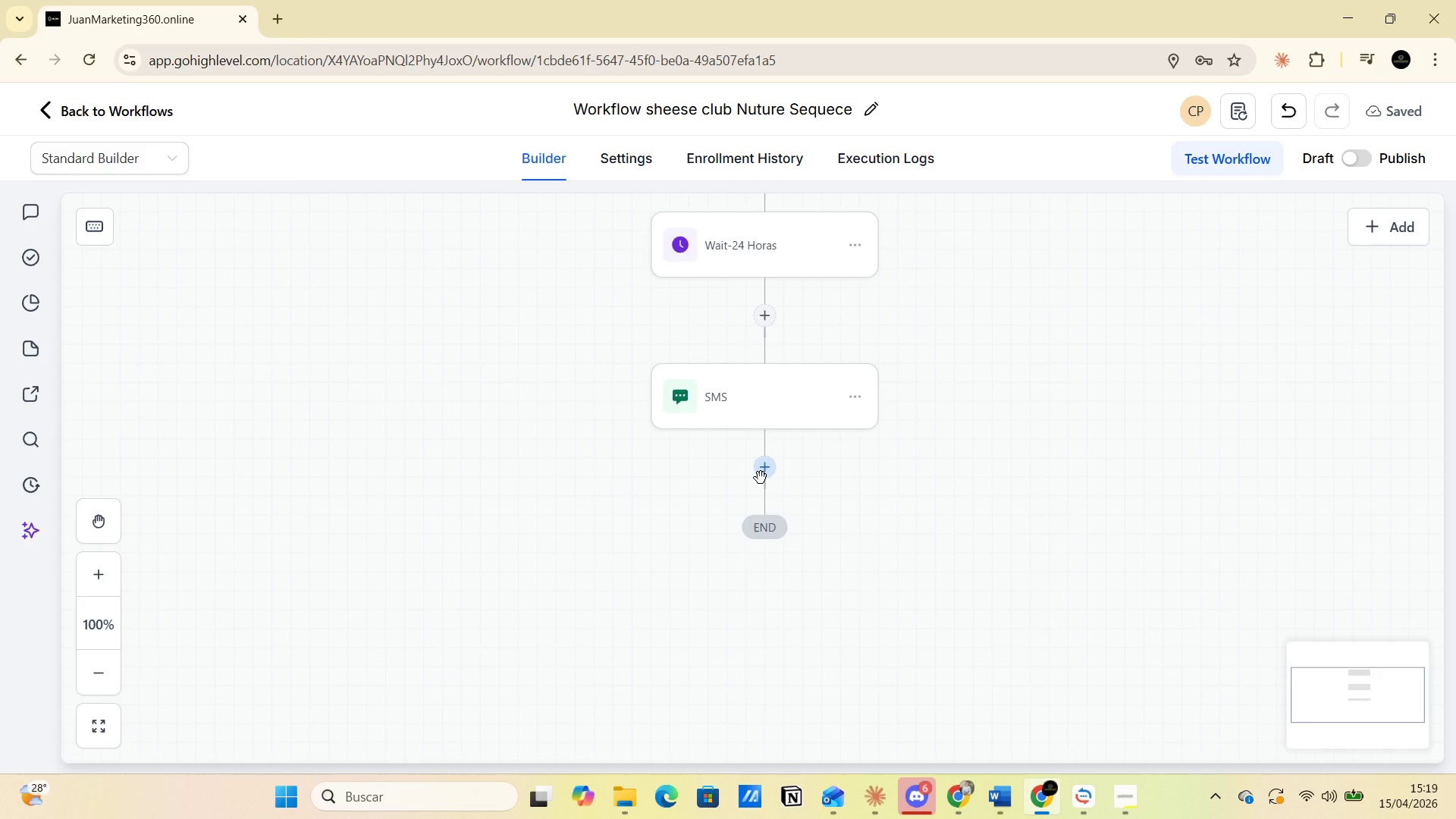 
left_click([766, 471])
 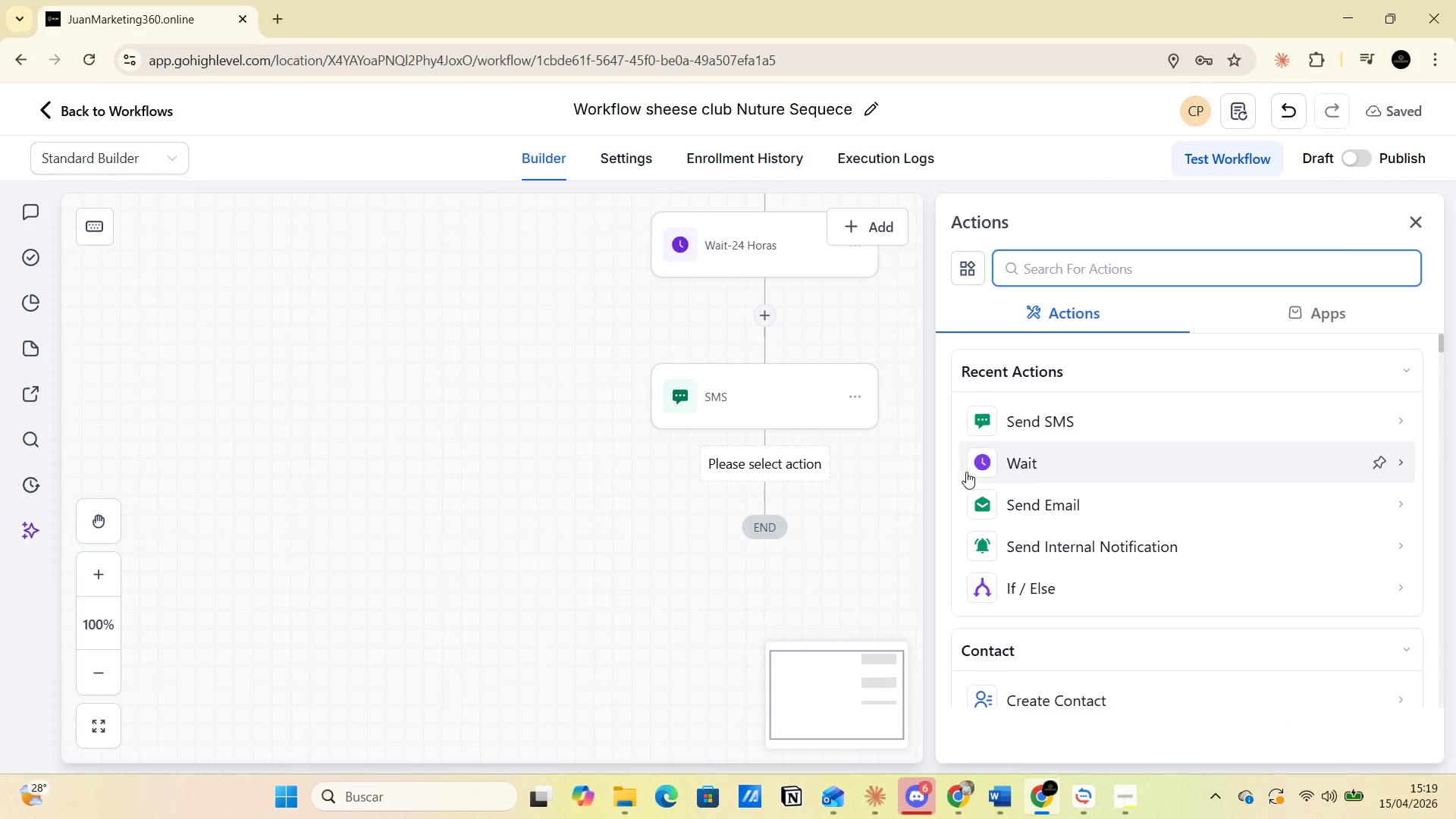 
left_click([1020, 465])
 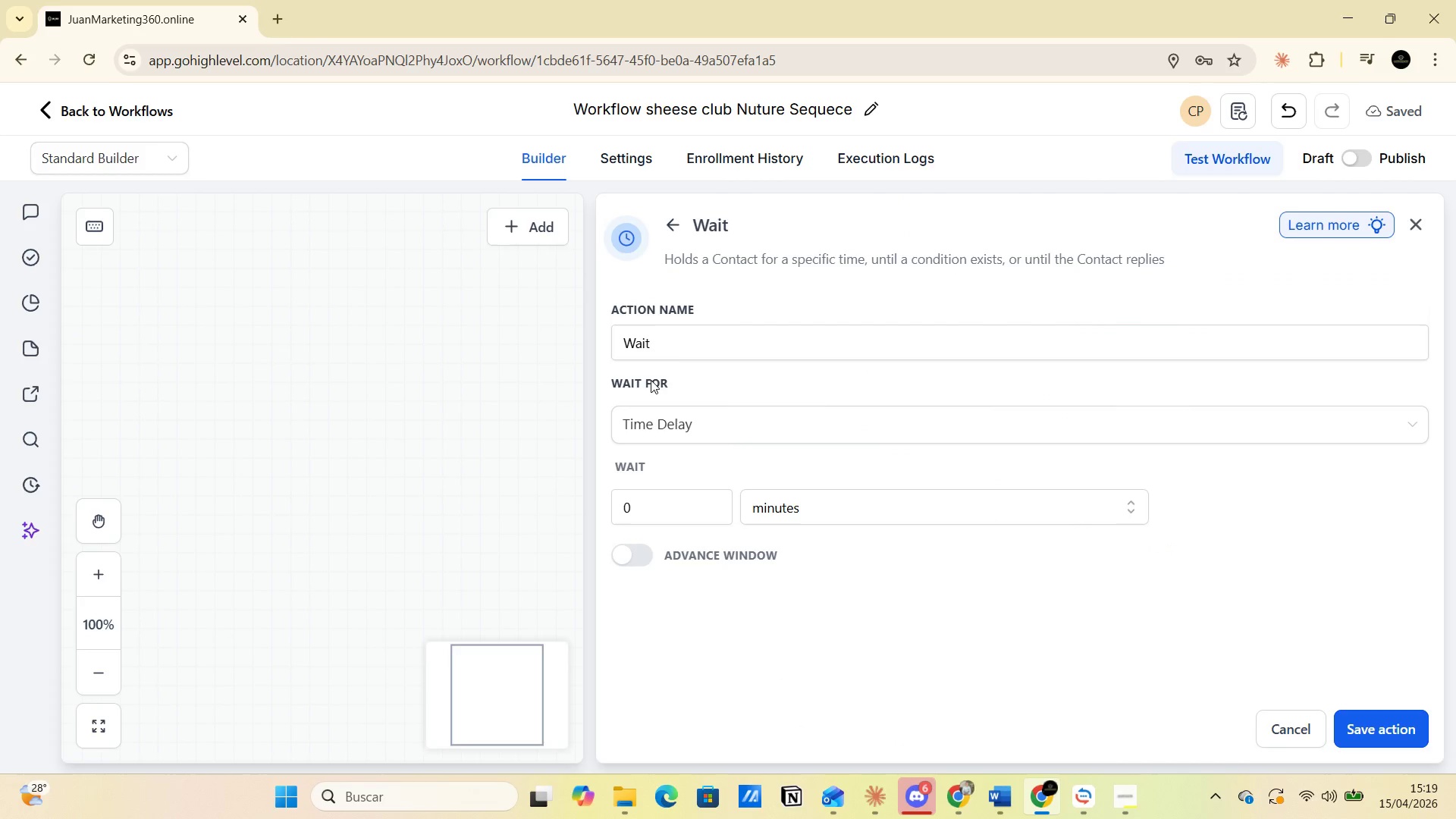 
left_click([665, 345])
 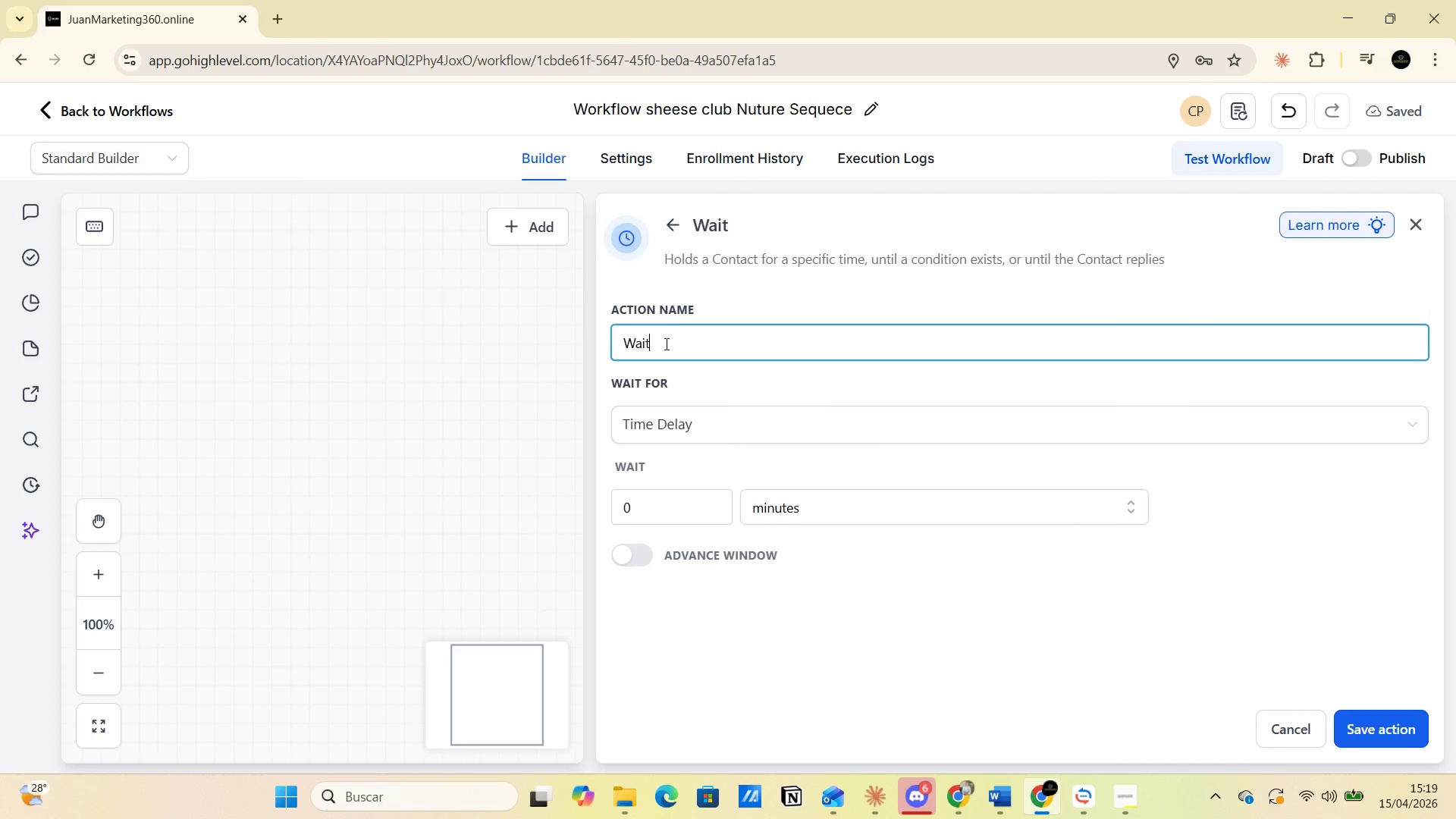 
type(-48 horaS )
key(Backspace)
key(Backspace)
type(s)
 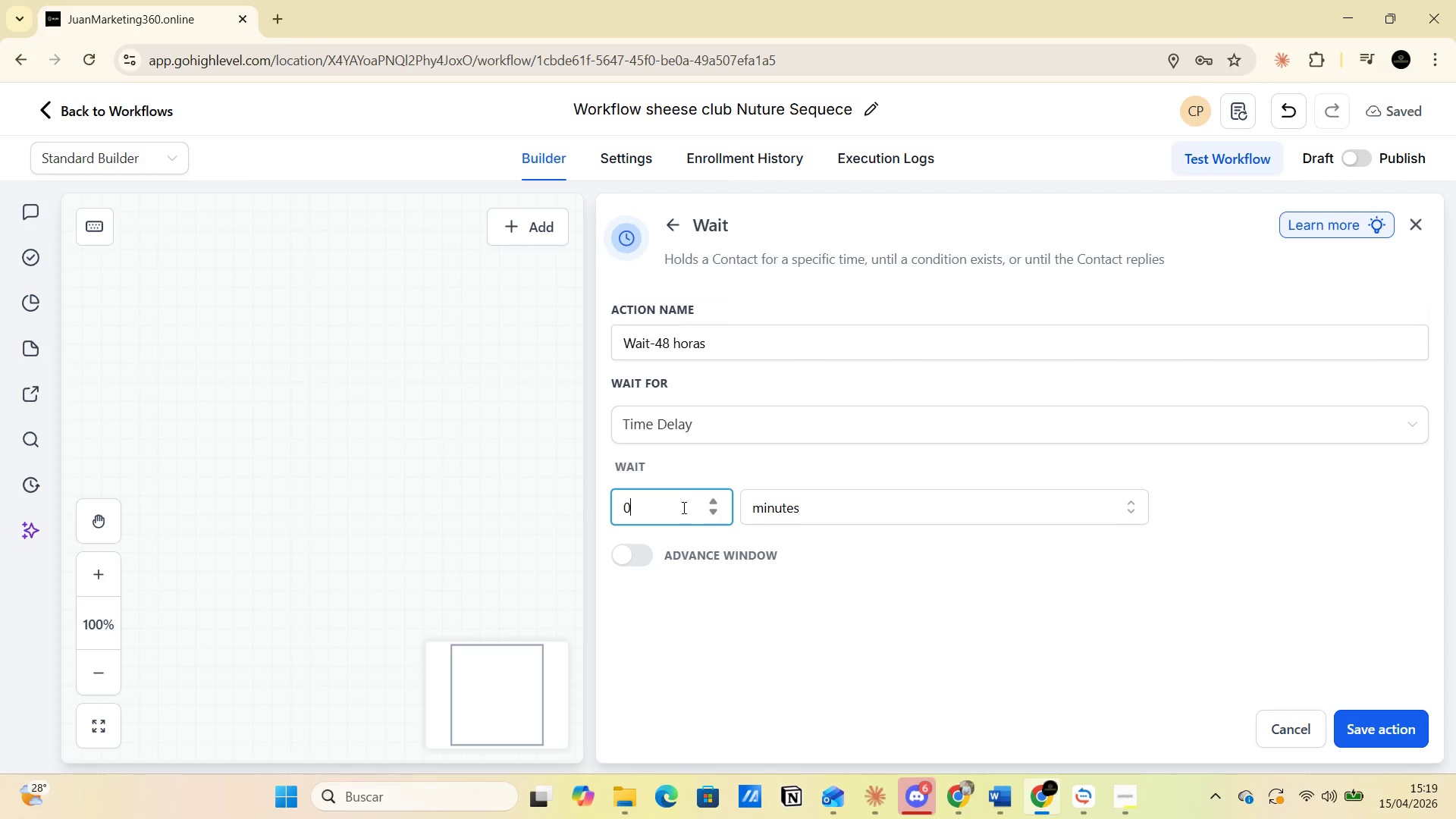 
key(Backspace)
type(48)
 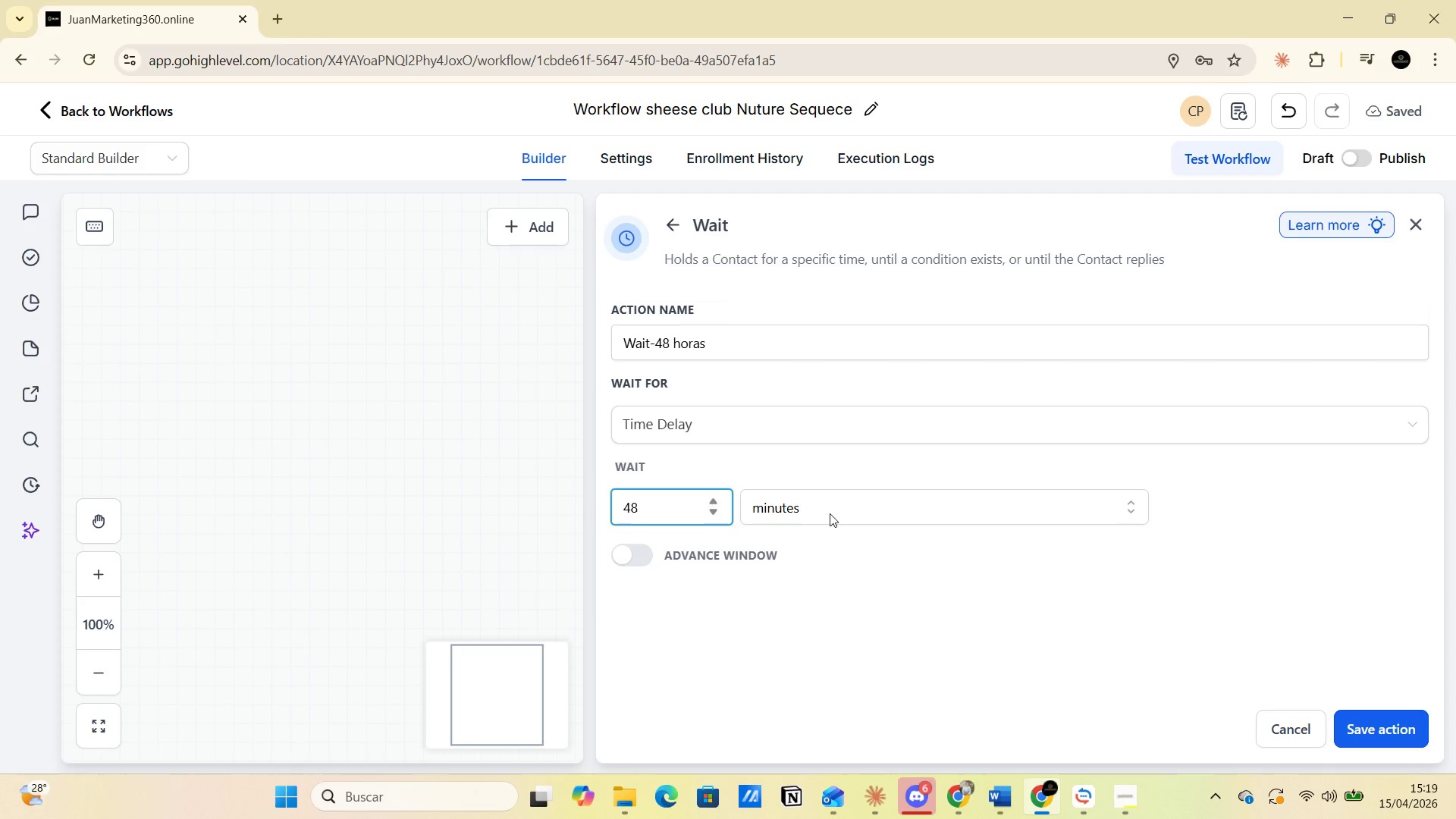 
left_click([830, 513])
 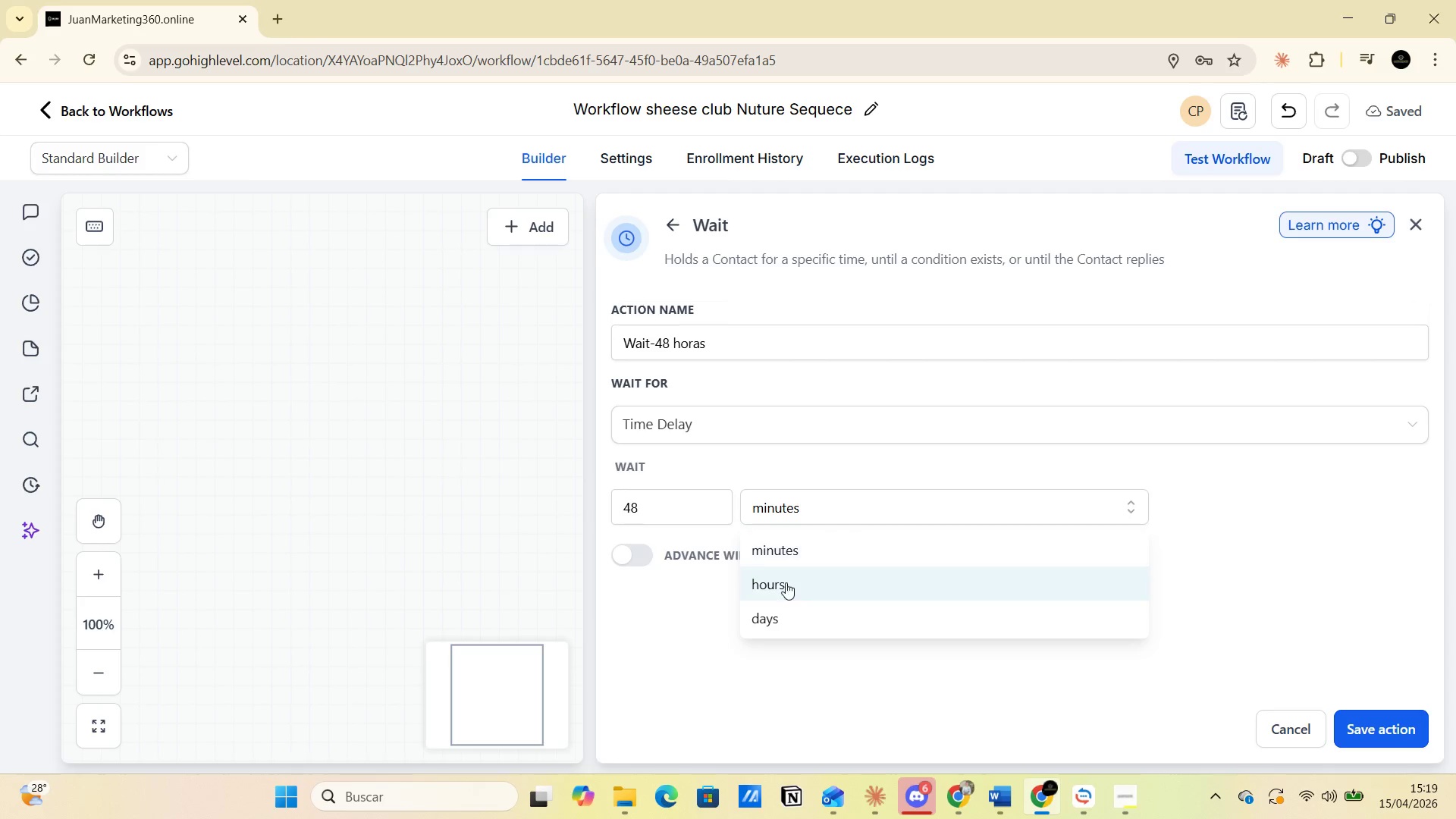 
left_click([784, 585])
 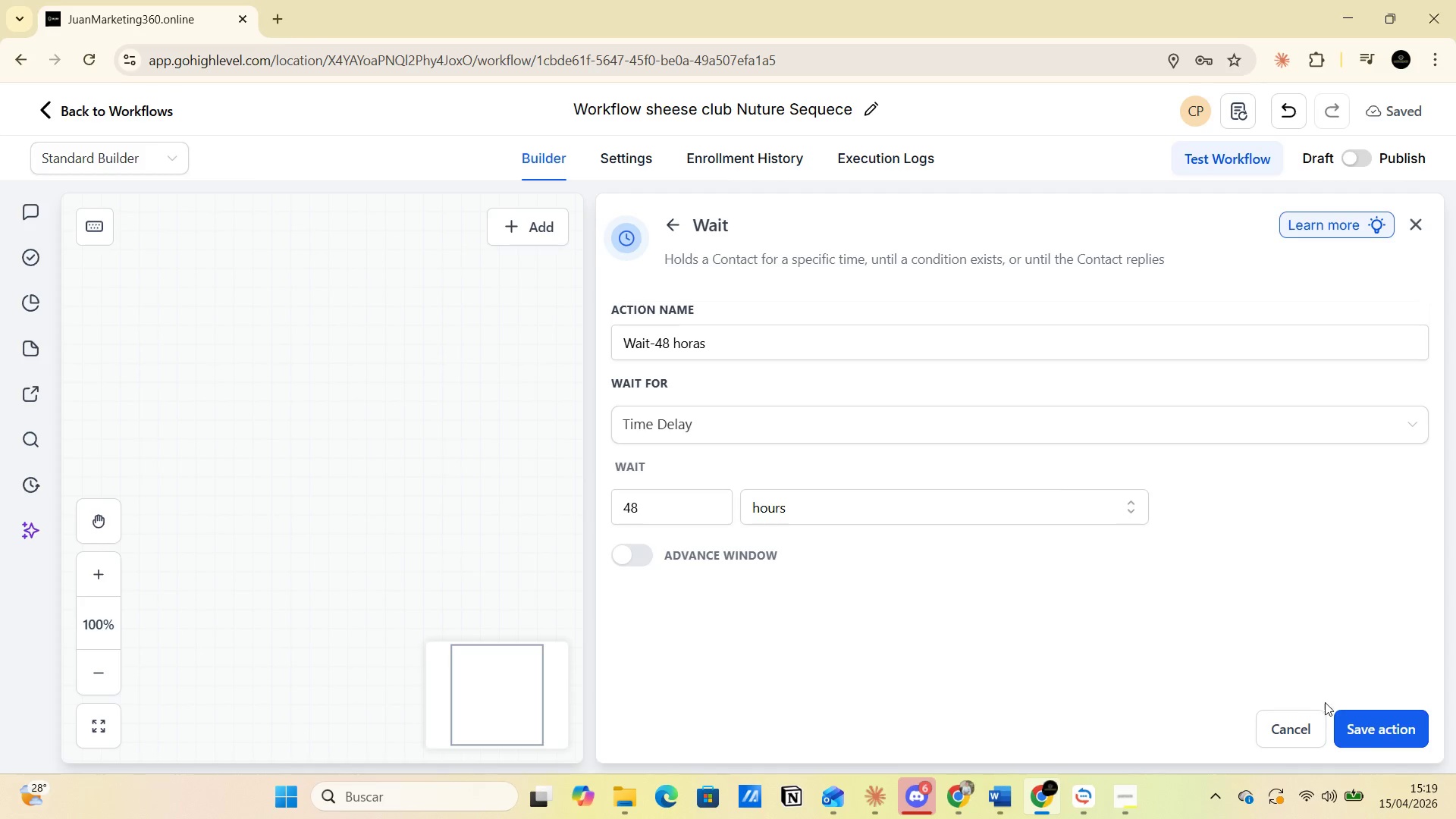 
left_click([1359, 717])
 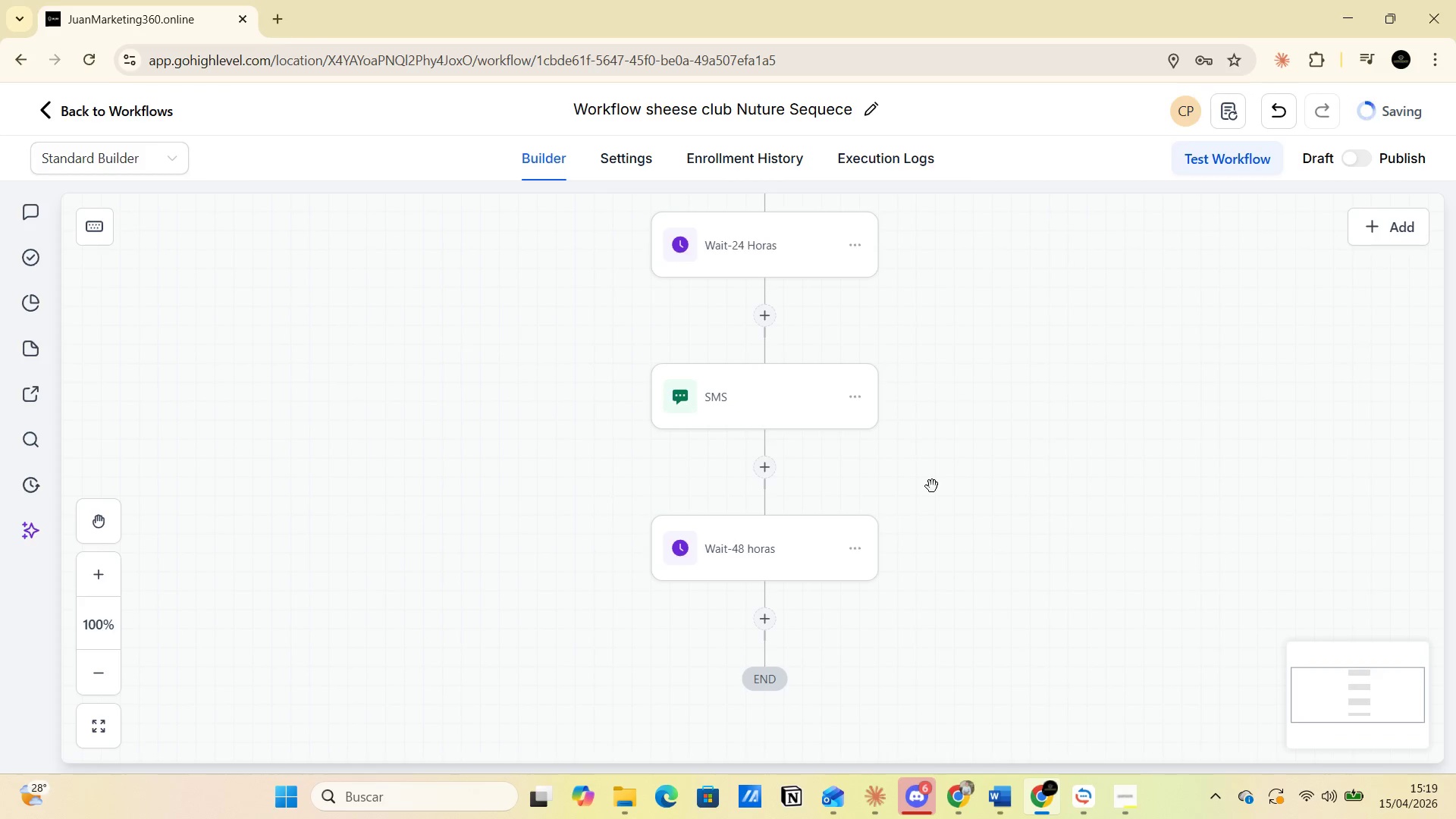 
scroll: coordinate [922, 492], scroll_direction: down, amount: 6.0
 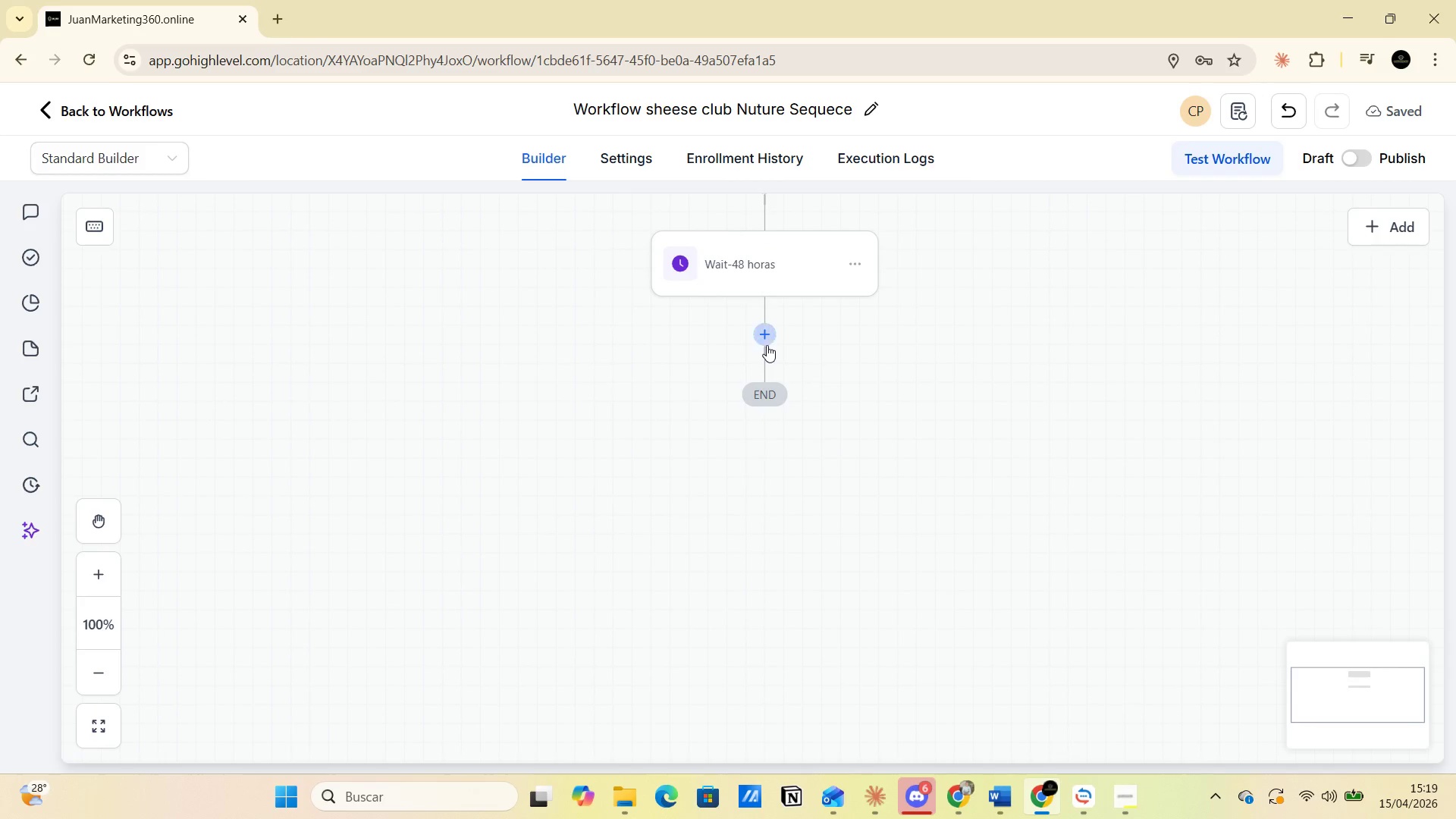 
left_click([764, 335])
 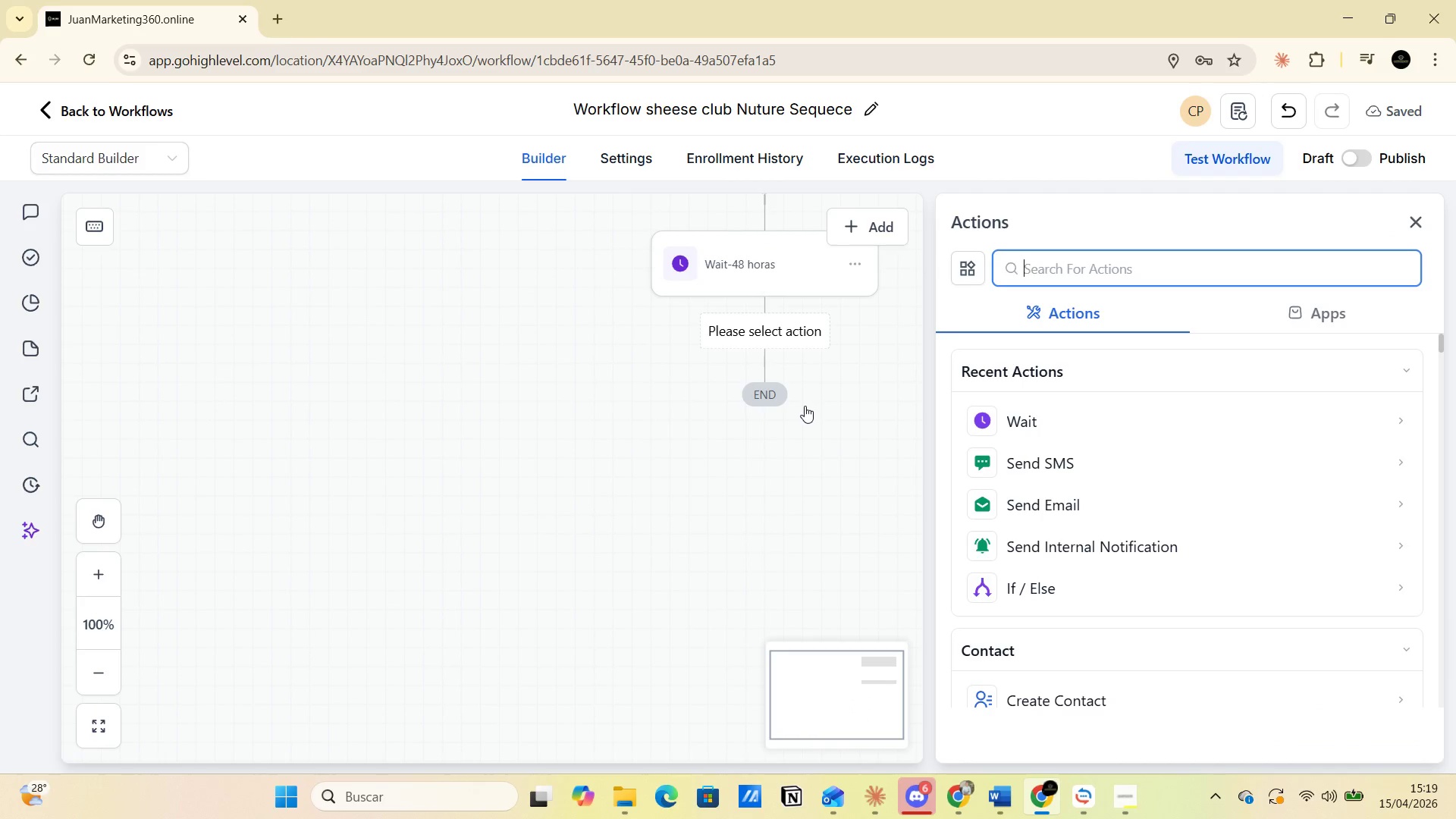 
wait(6.27)
 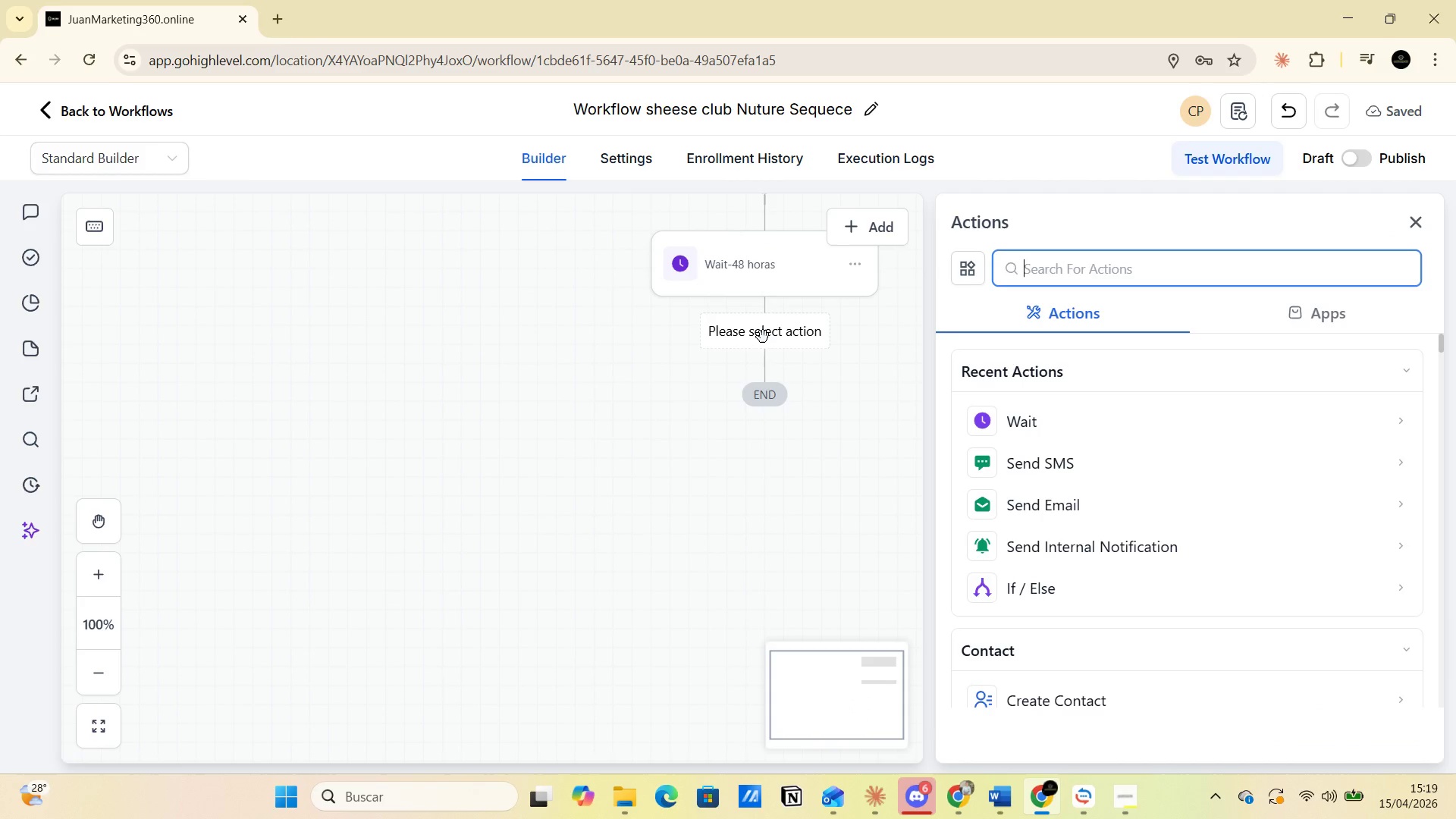 
mouse_move([1029, 521])
 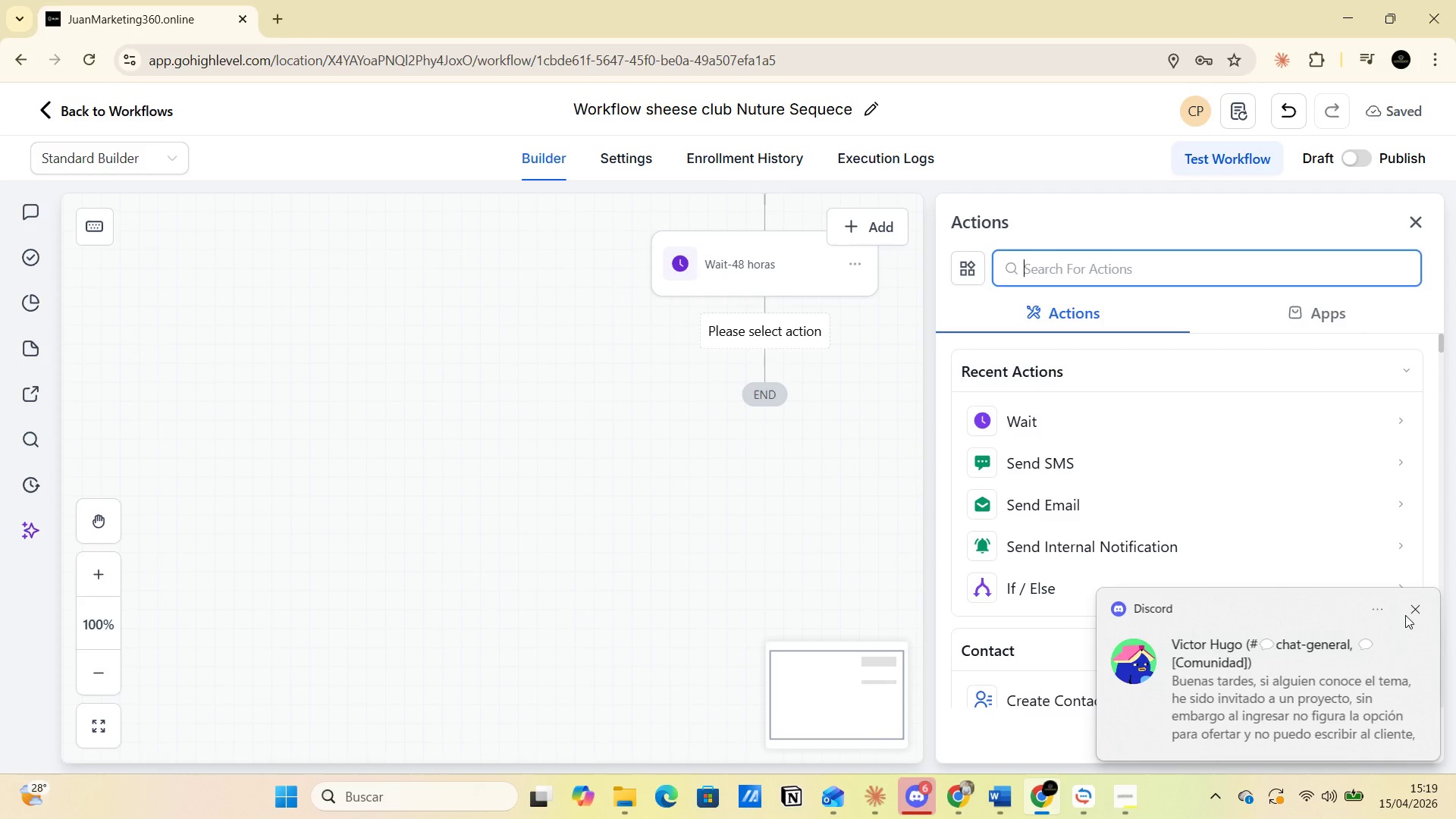 
left_click([1412, 607])
 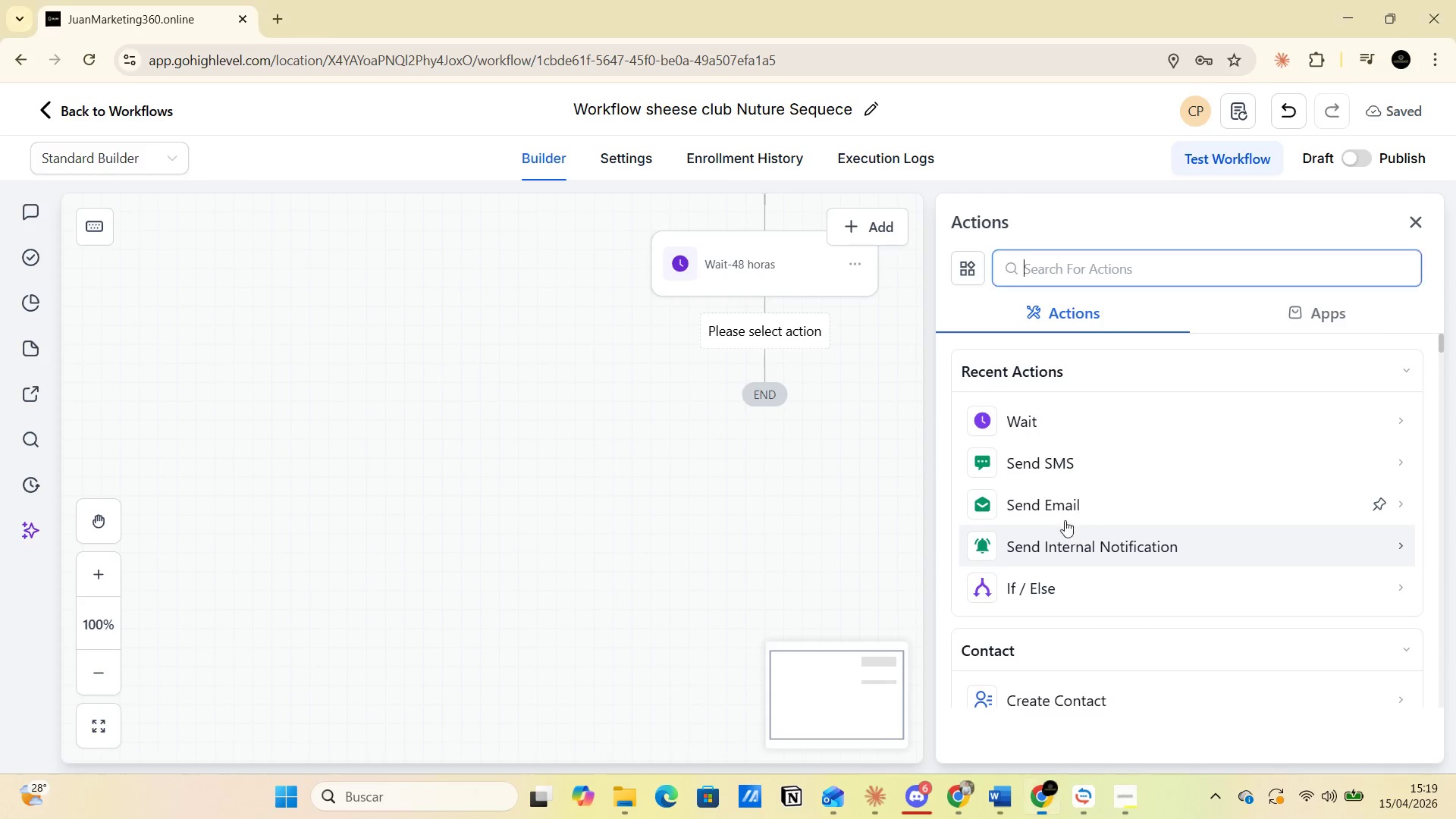 
left_click([1056, 508])
 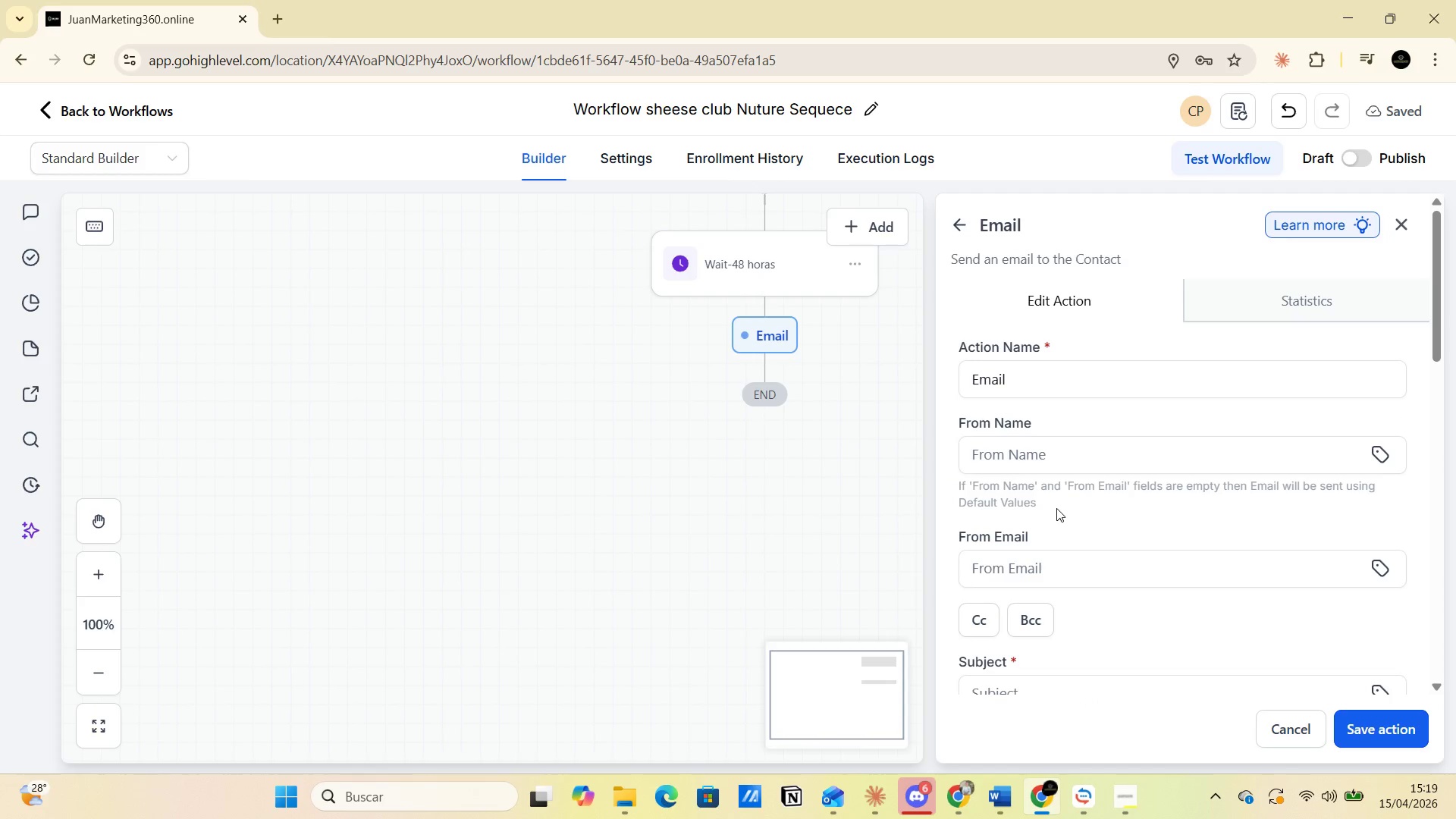 
left_click([997, 380])
 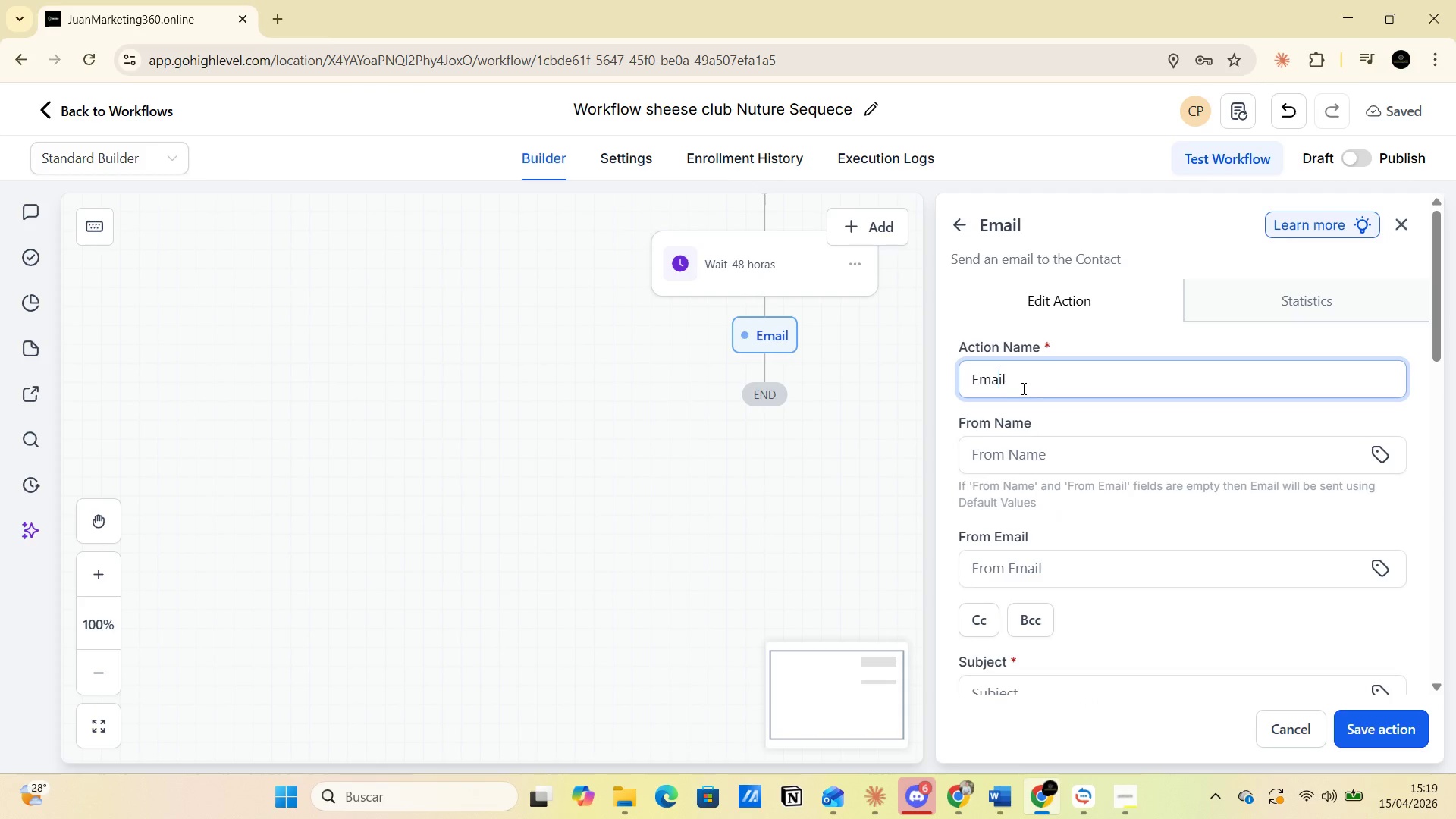 
left_click([1025, 389])
 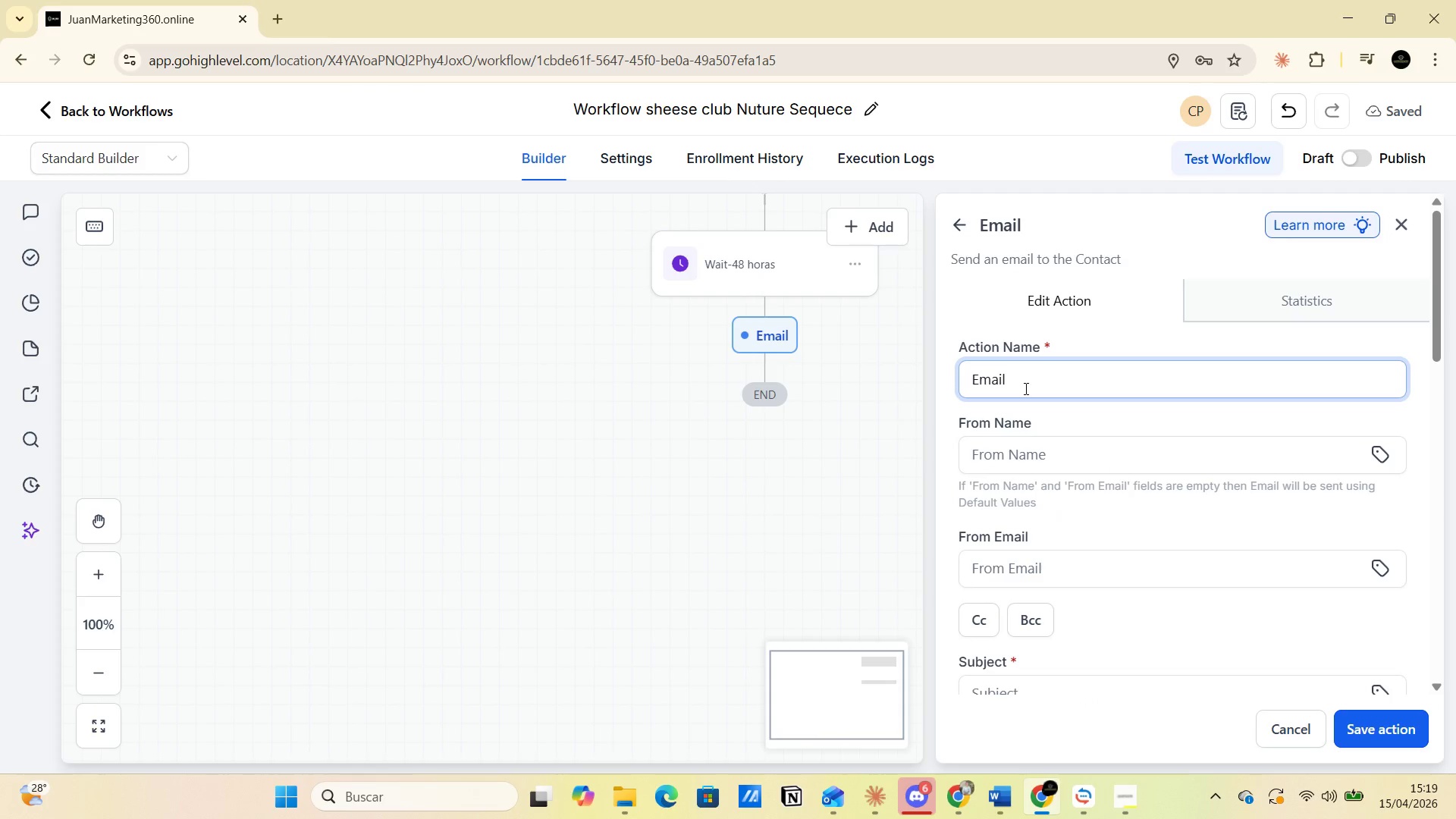 
type(- Final )
 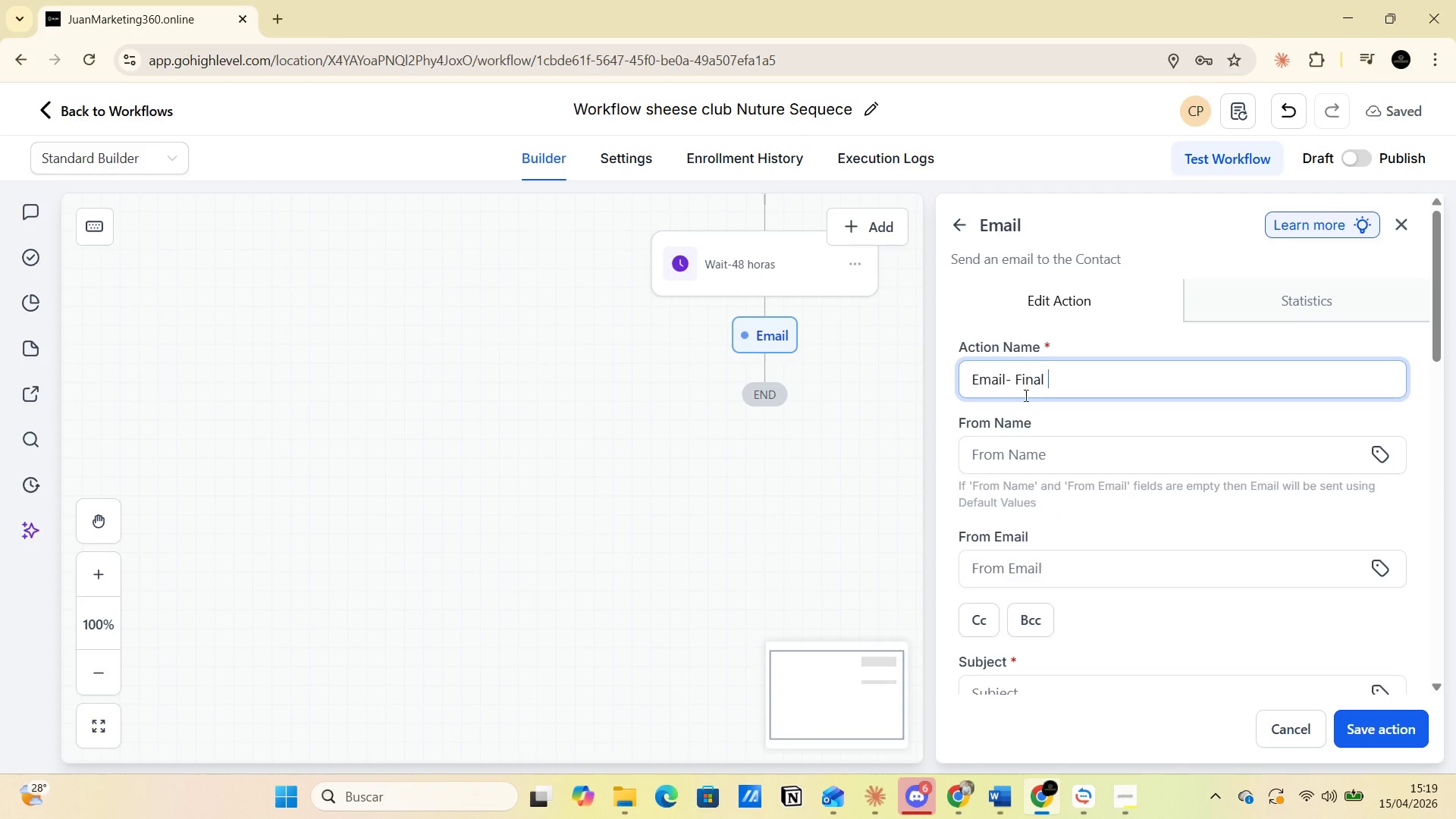 
left_click([1011, 451])
 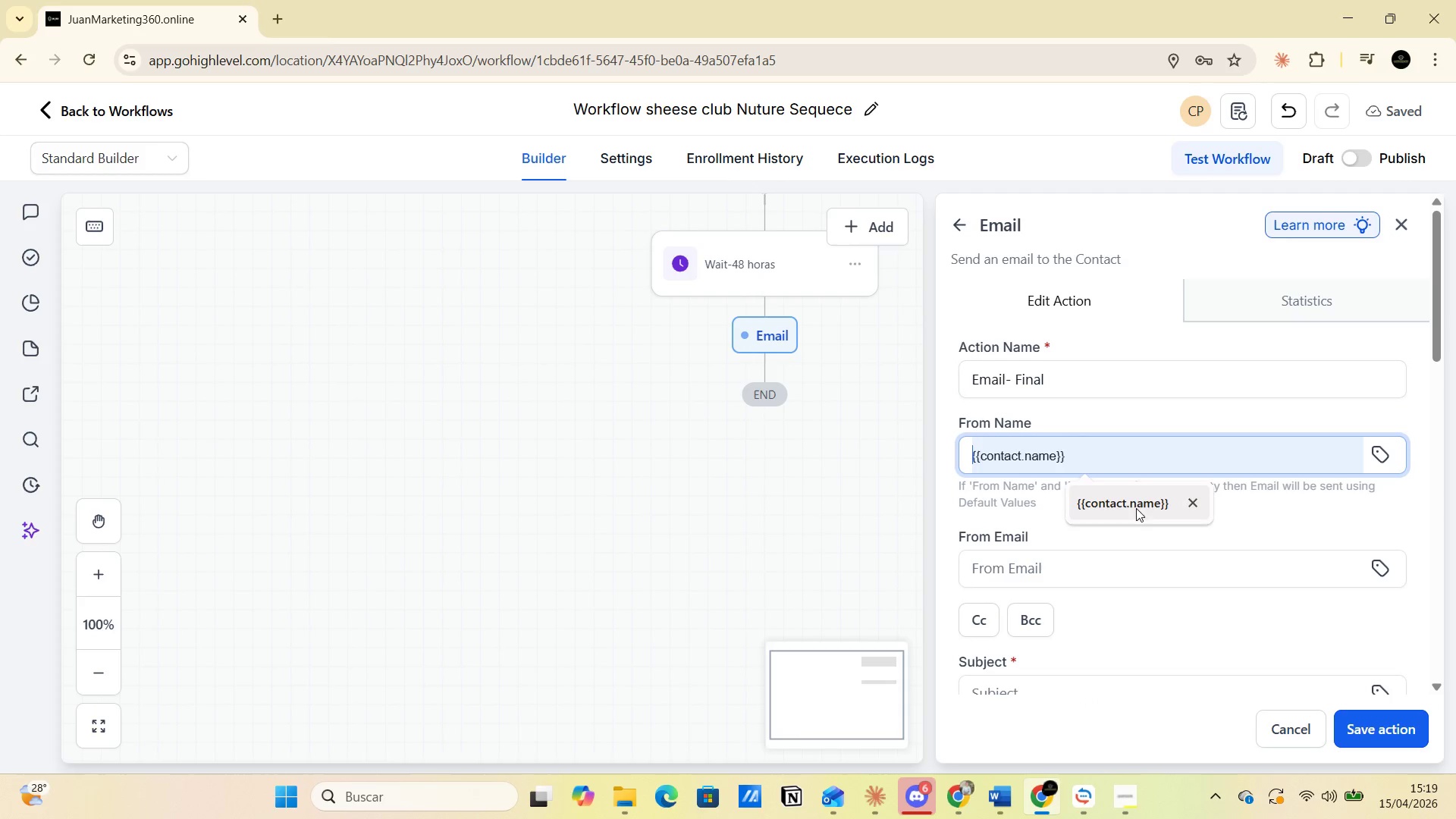 
left_click([1138, 513])
 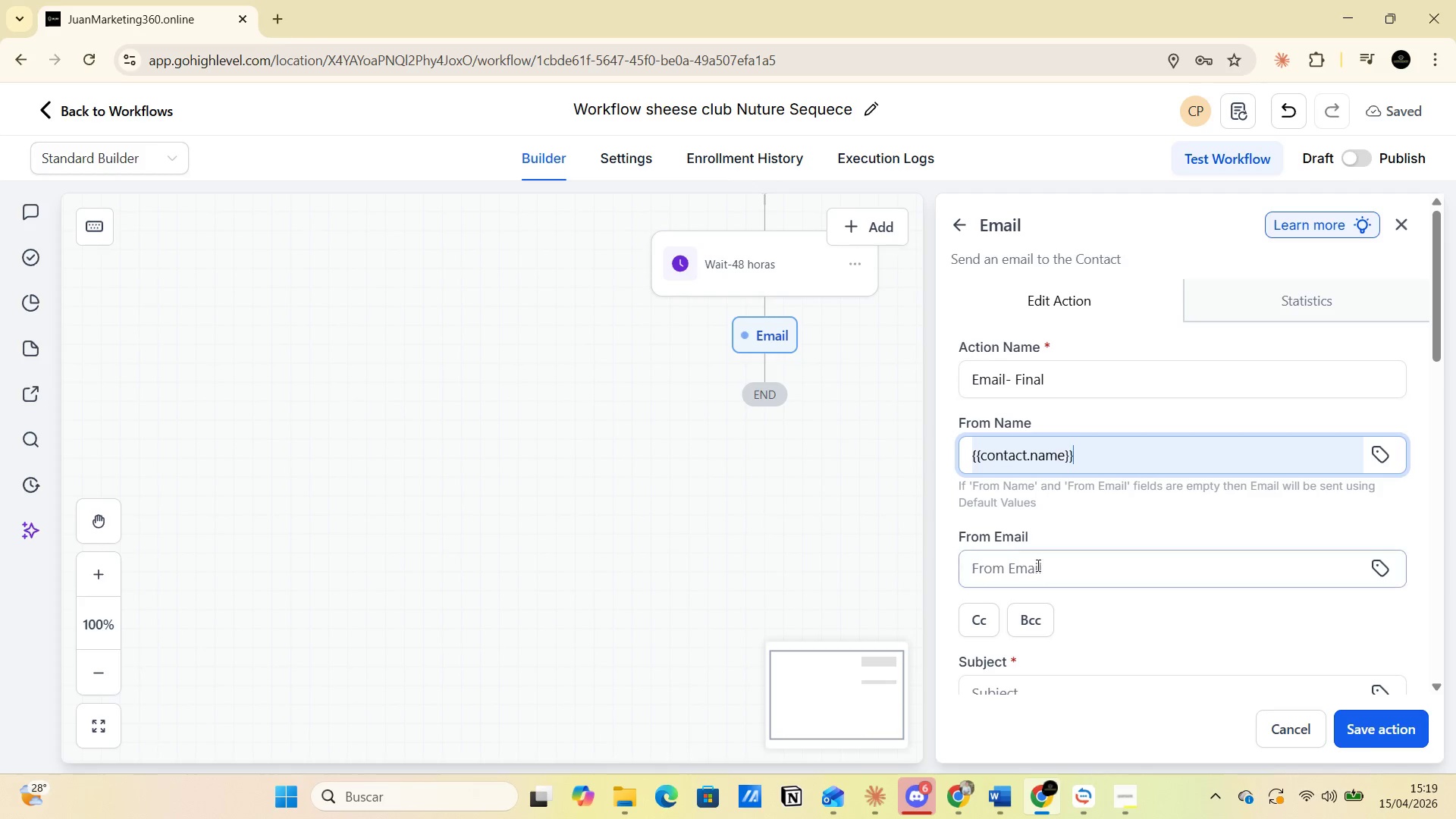 
left_click([1037, 565])
 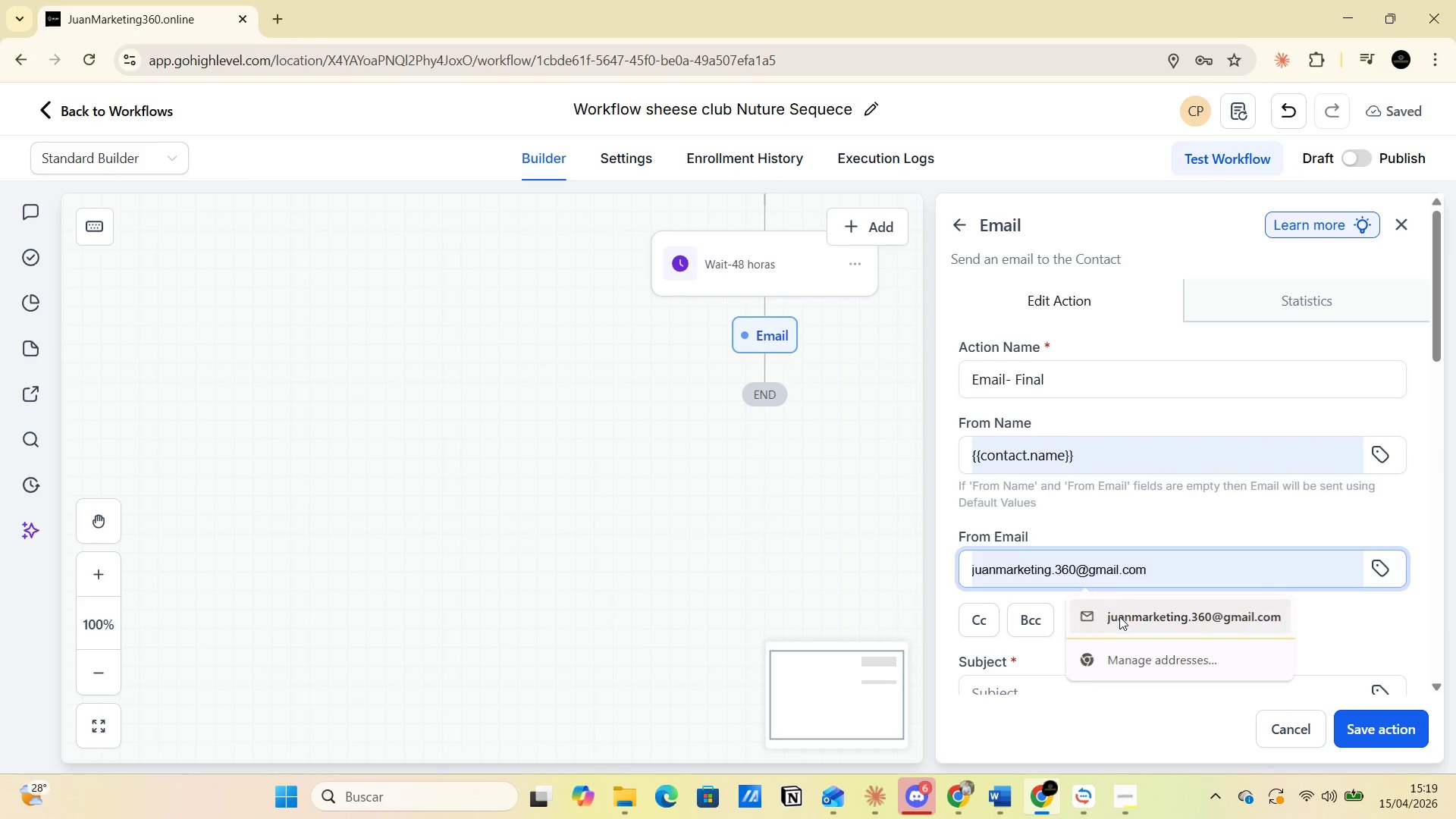 
scroll: coordinate [1062, 492], scroll_direction: down, amount: 3.0
 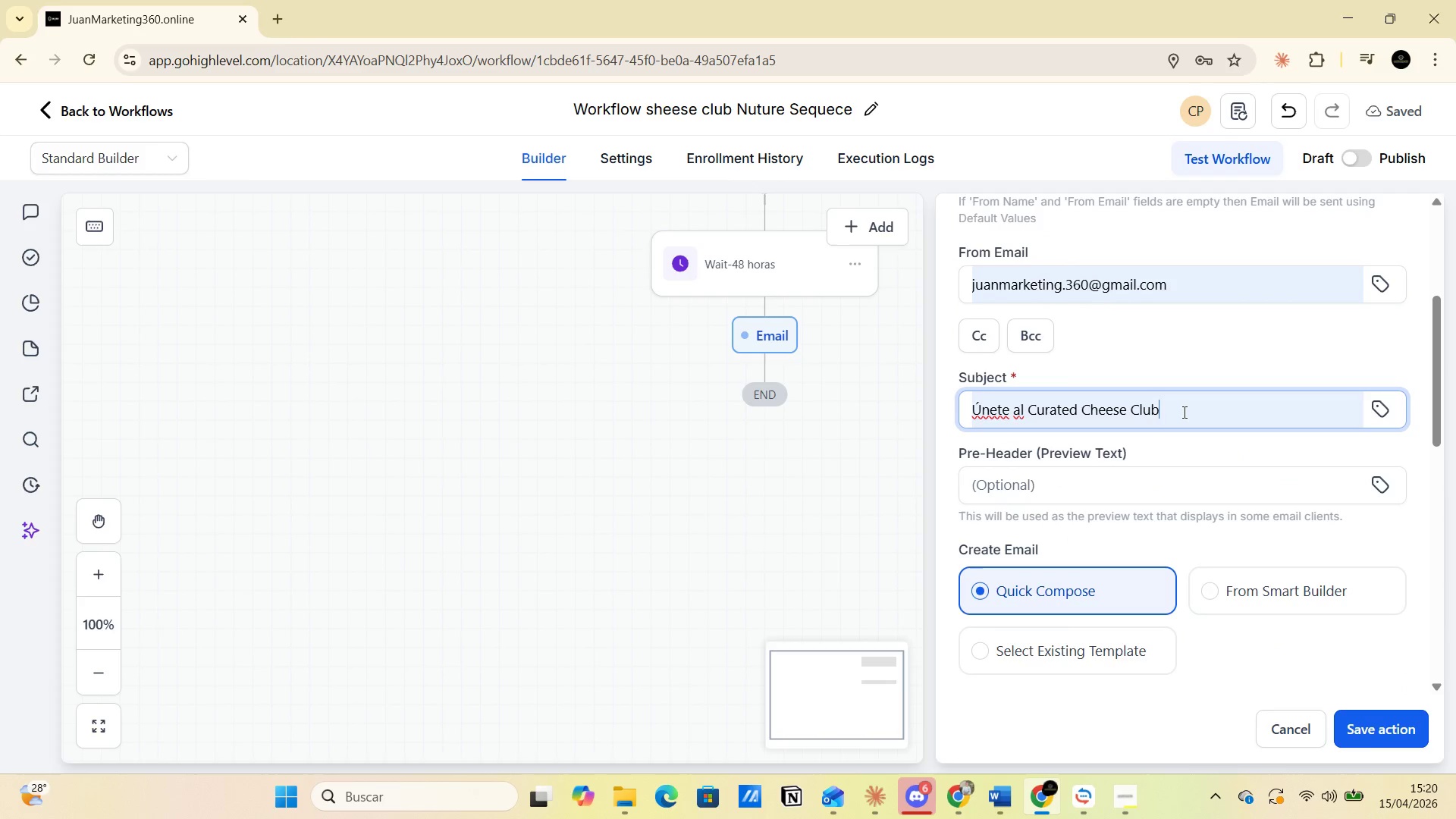 
wait(6.99)
 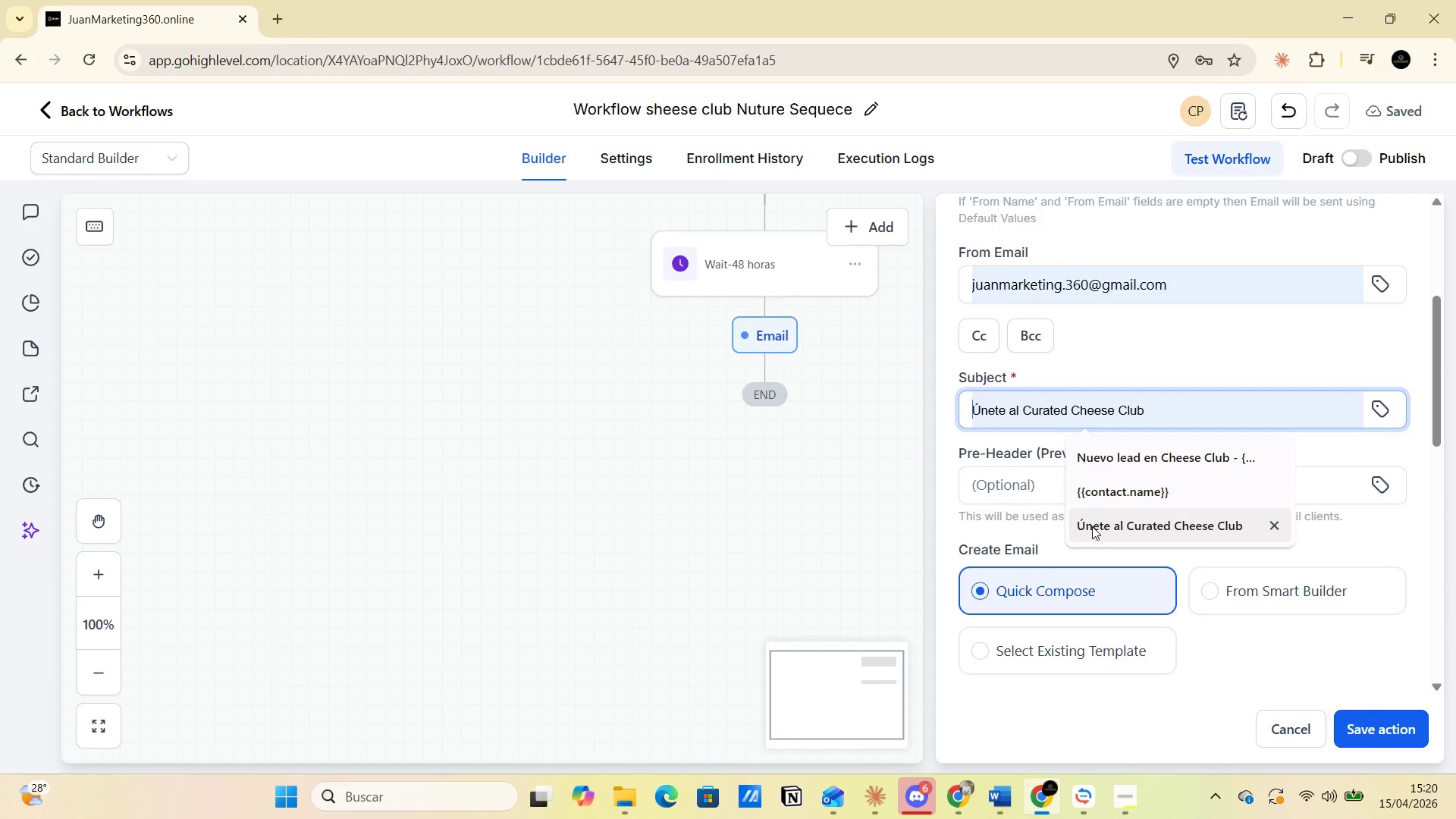 
scroll: coordinate [1040, 499], scroll_direction: down, amount: 5.0
 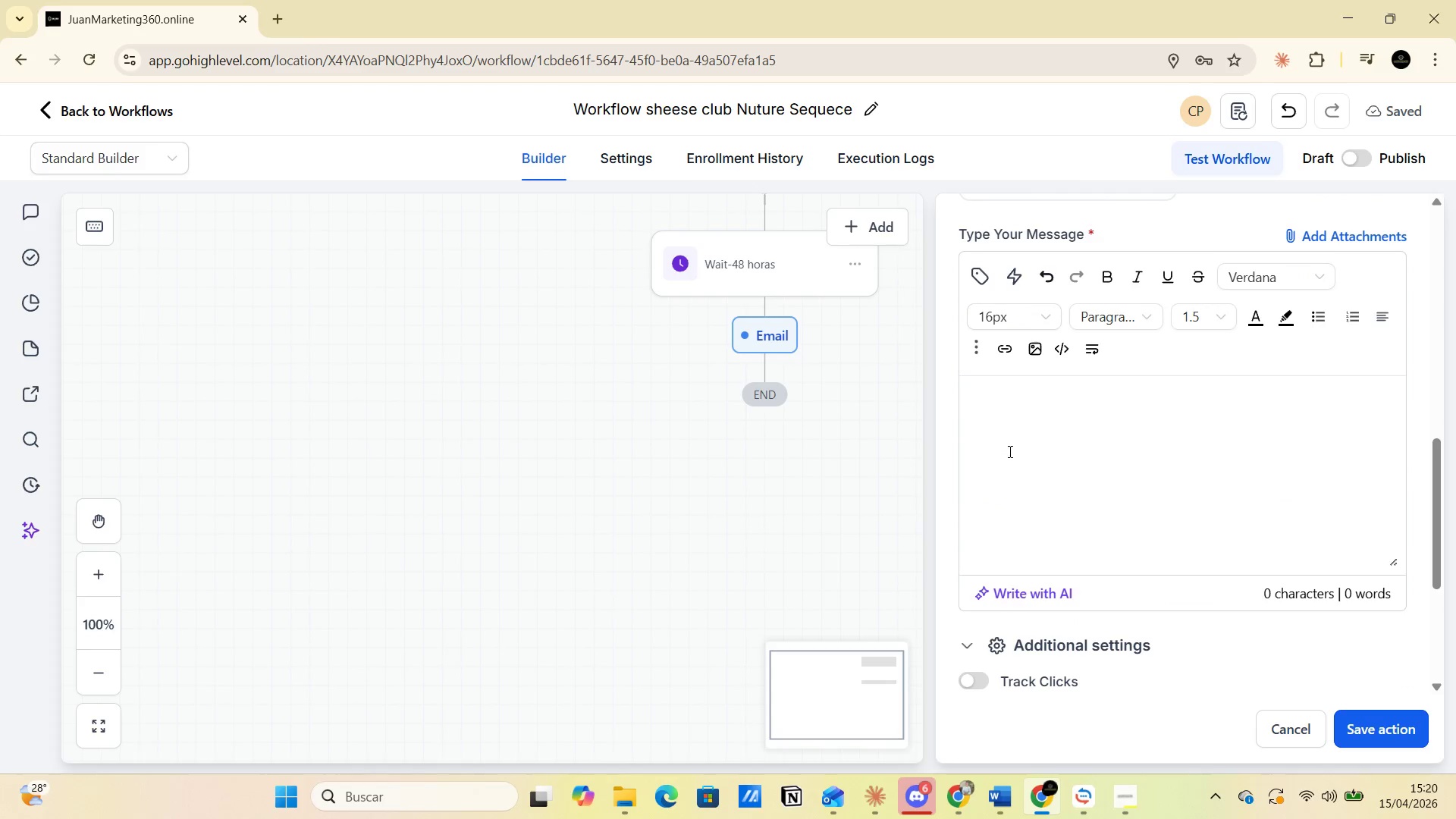 
left_click([1005, 439])
 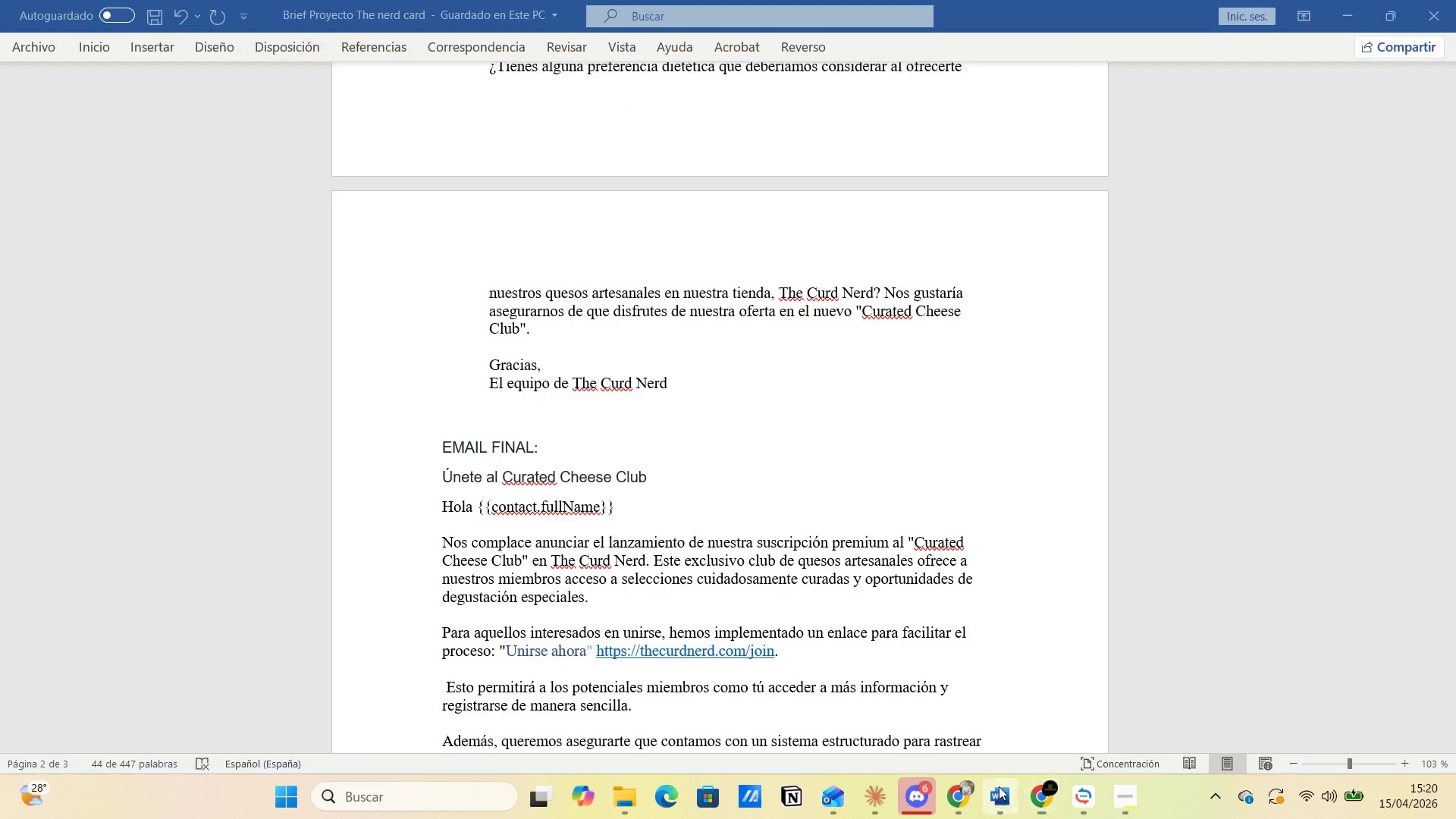 
scroll: coordinate [609, 387], scroll_direction: down, amount: 3.0
 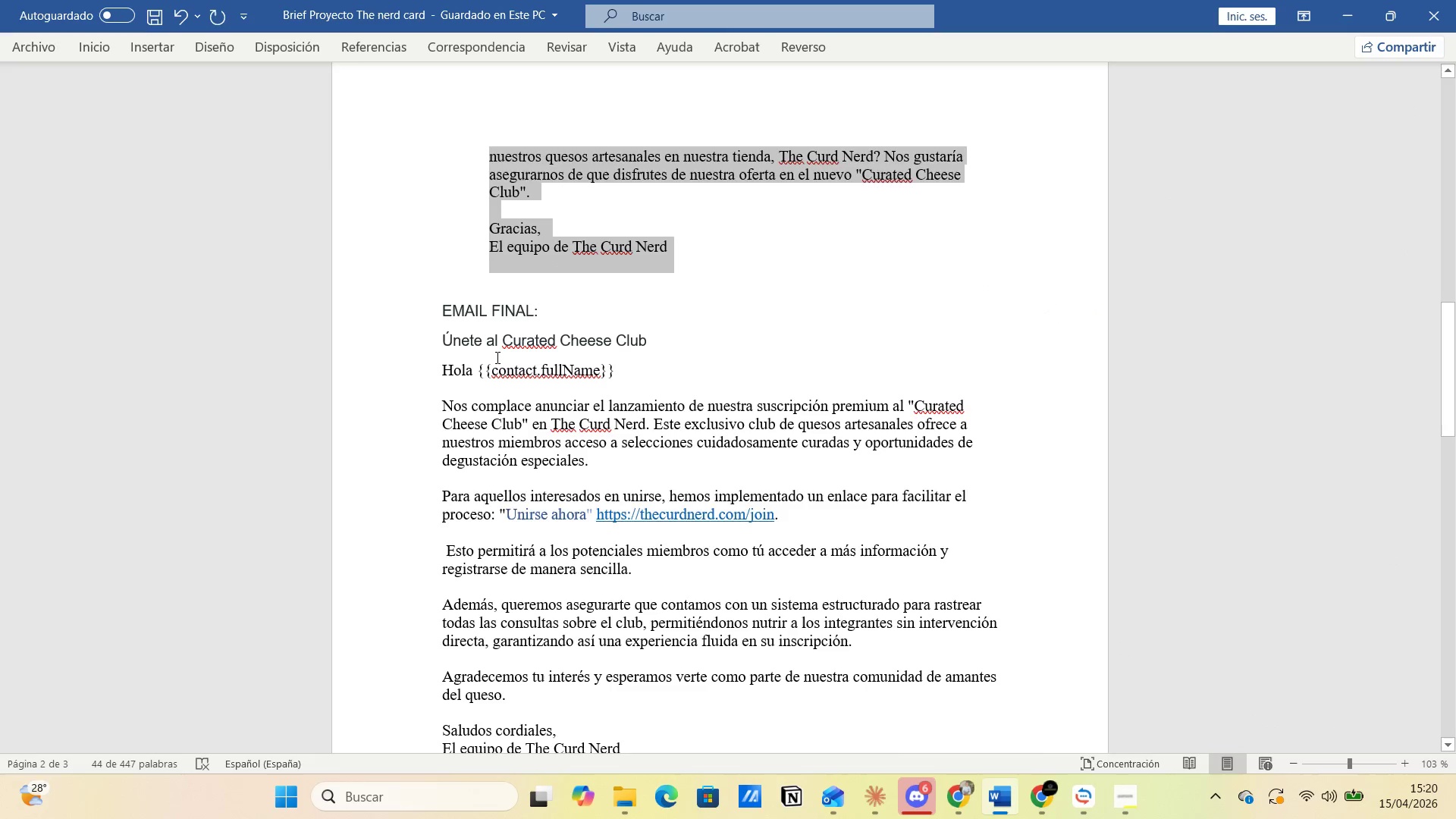 
left_click([489, 357])
 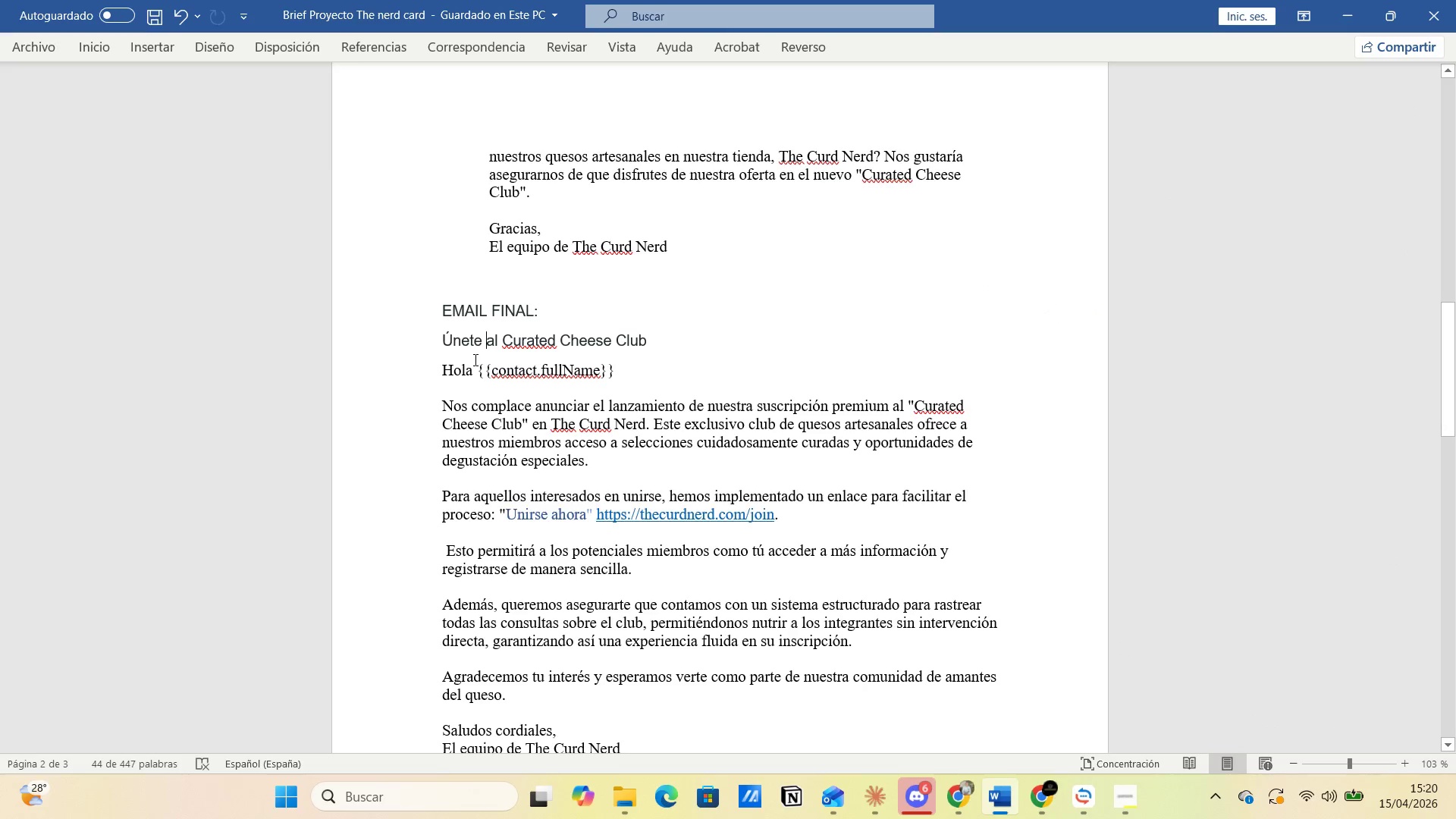 
left_click([472, 356])
 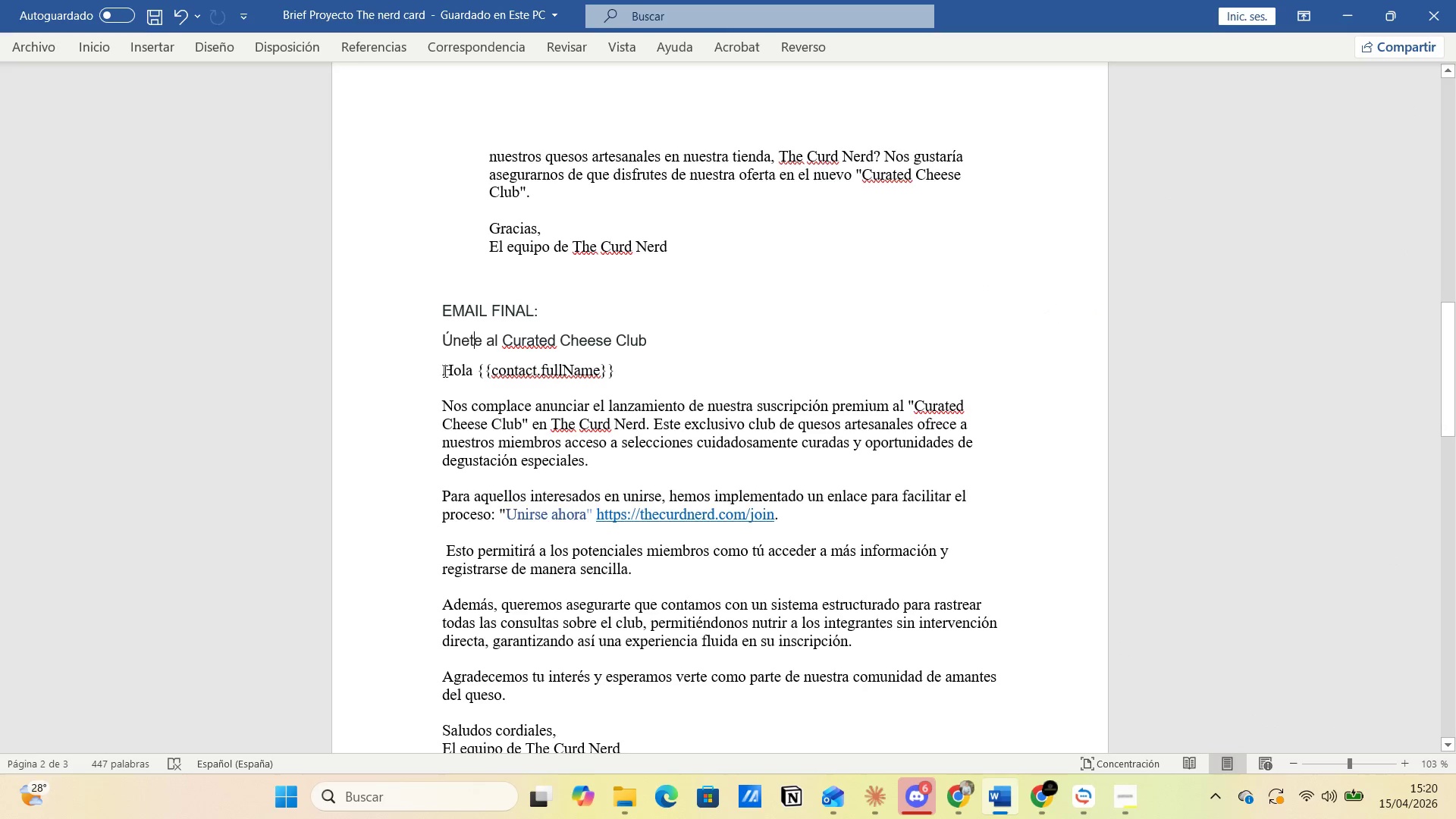 
left_click([440, 379])
 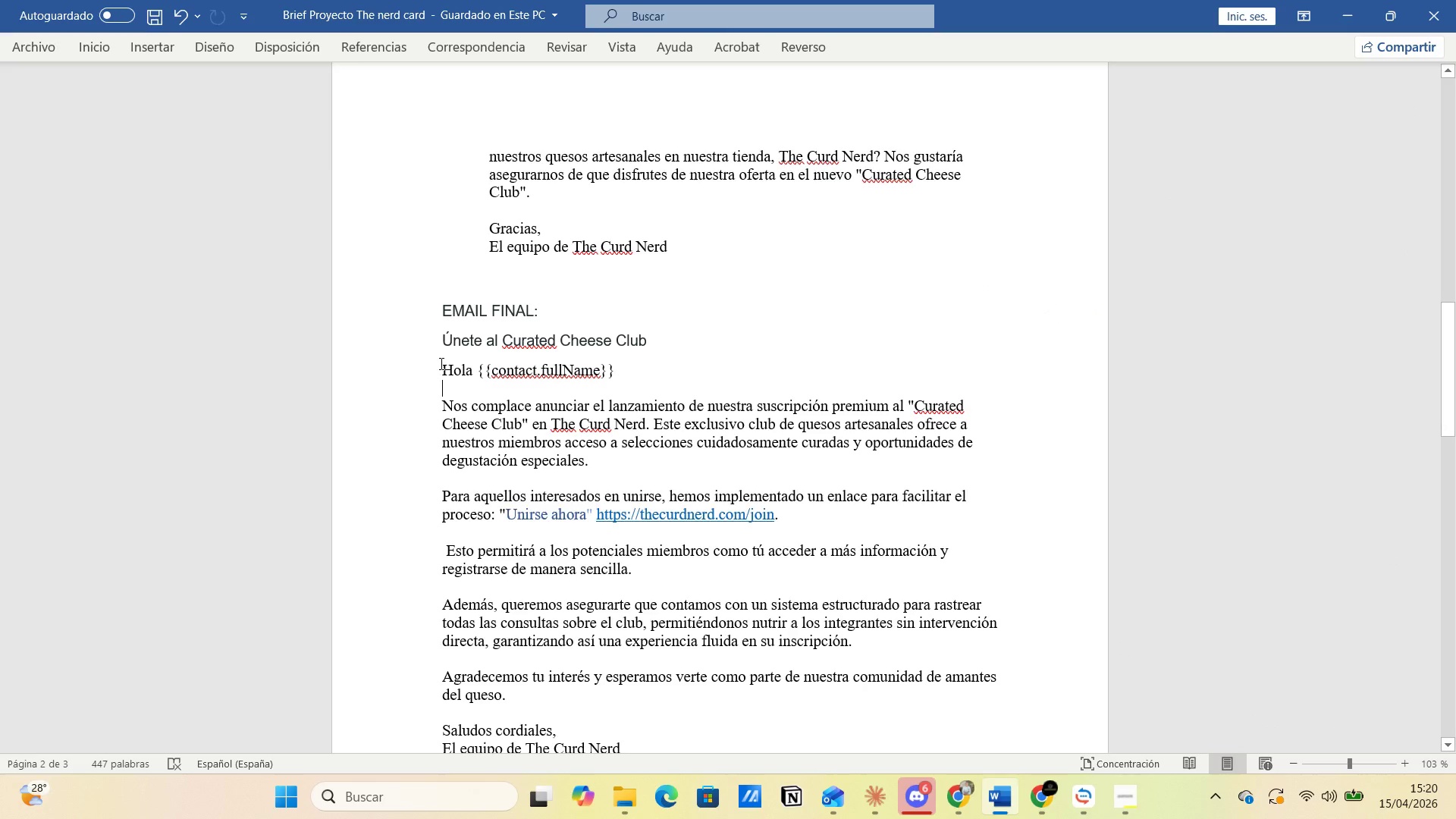 
left_click([440, 359])
 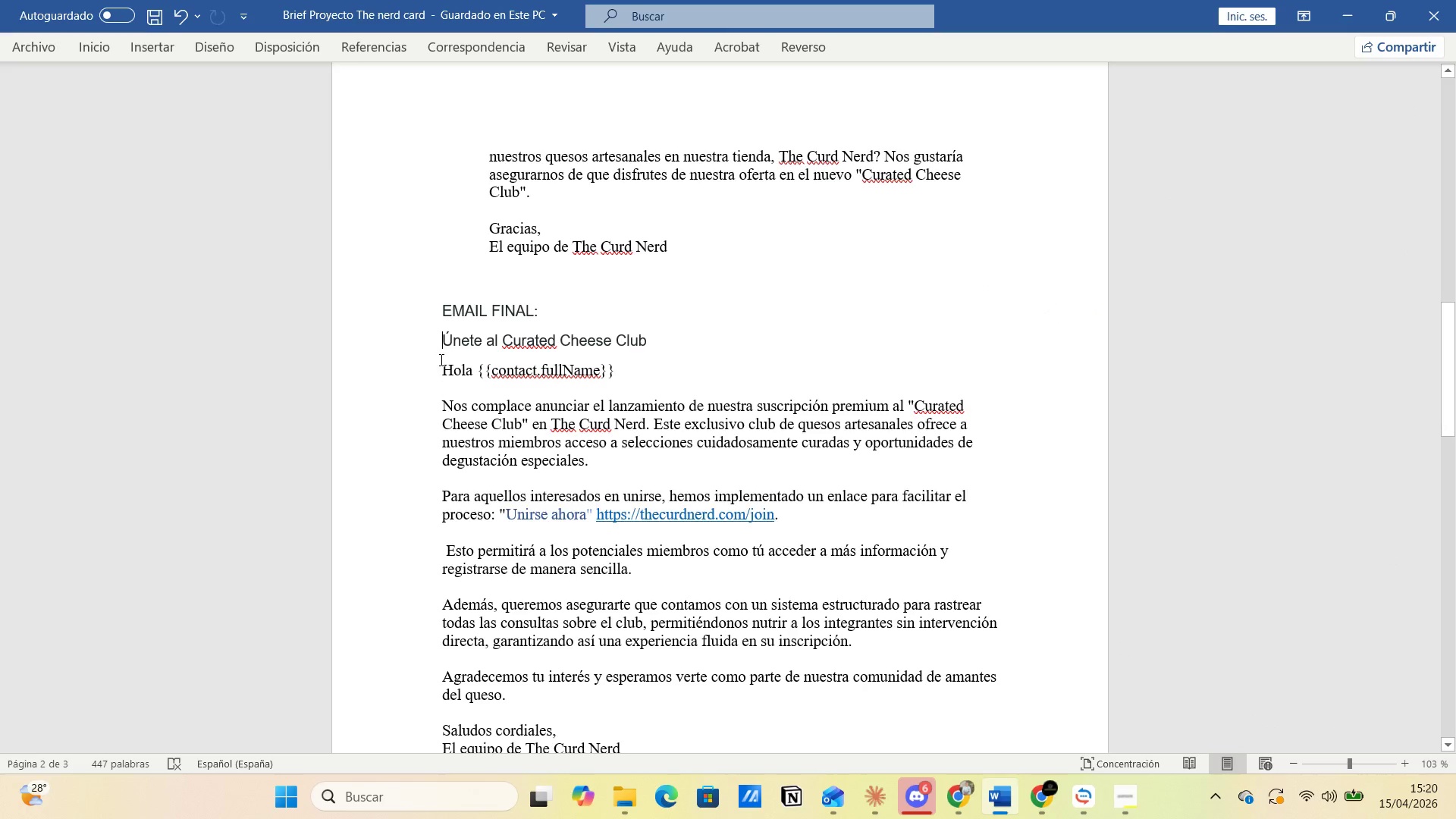 
left_click_drag(start_coordinate=[440, 356], to_coordinate=[464, 361])
 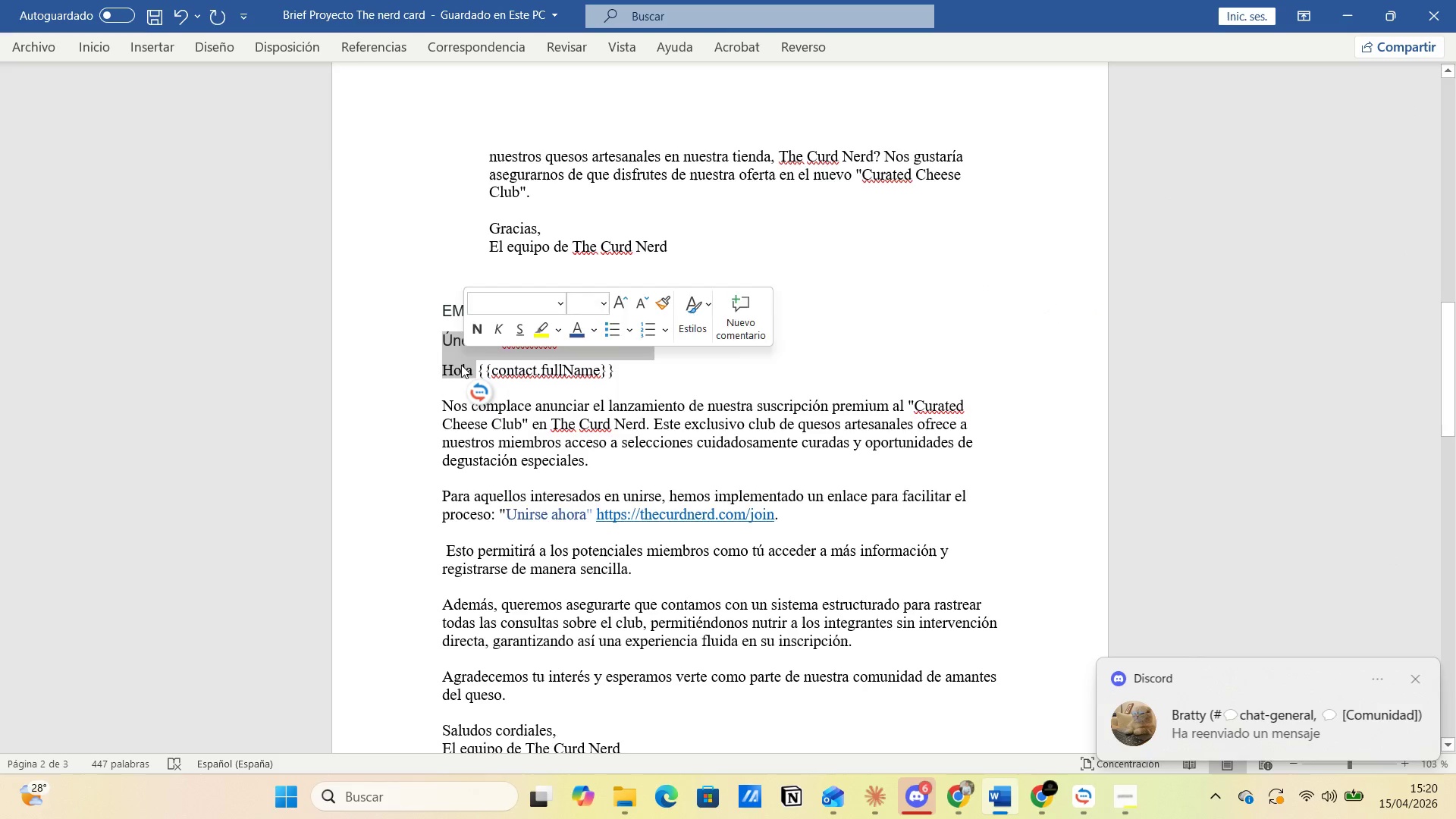 
left_click([461, 365])
 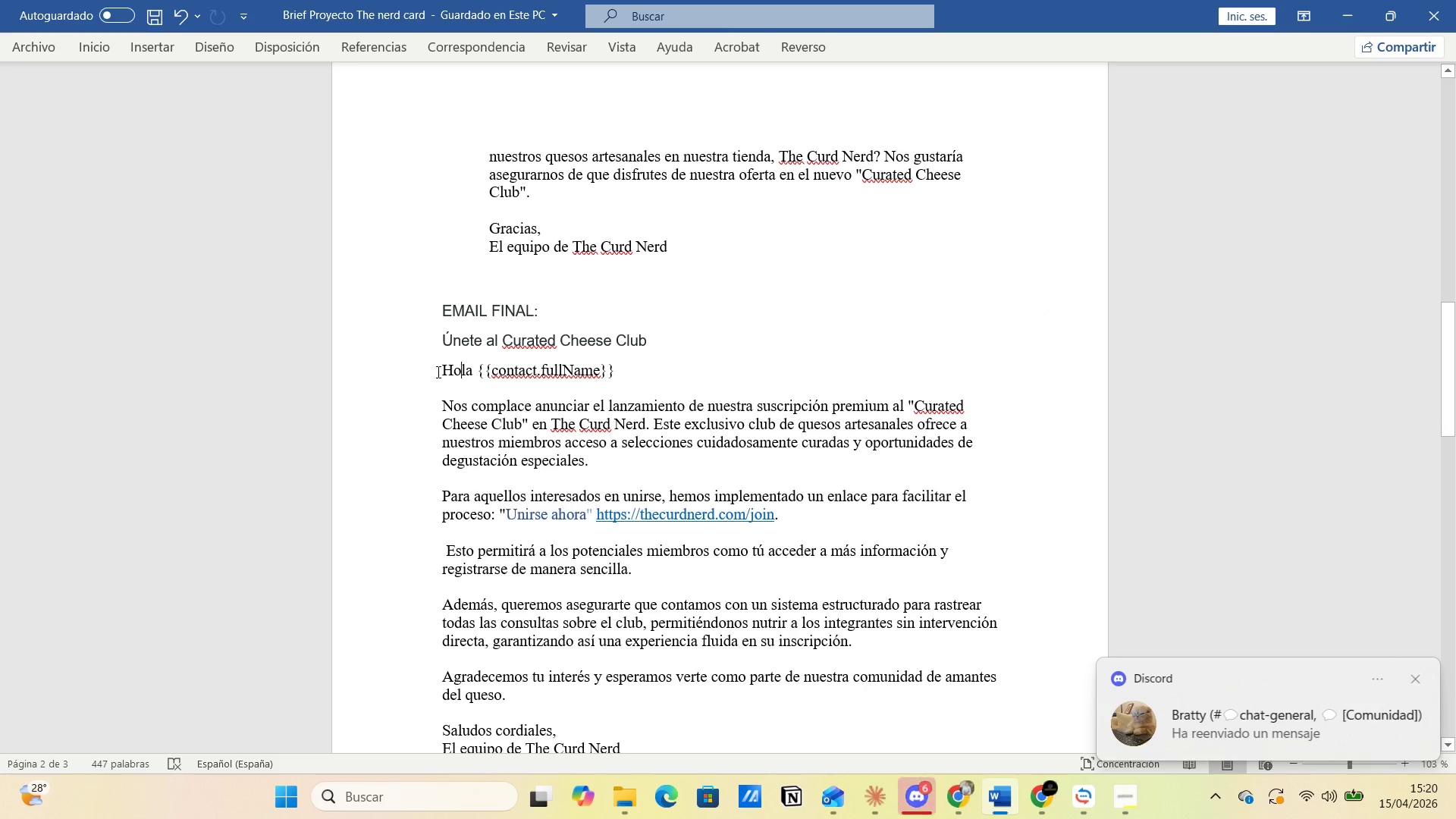 
left_click_drag(start_coordinate=[437, 371], to_coordinate=[798, 674])
 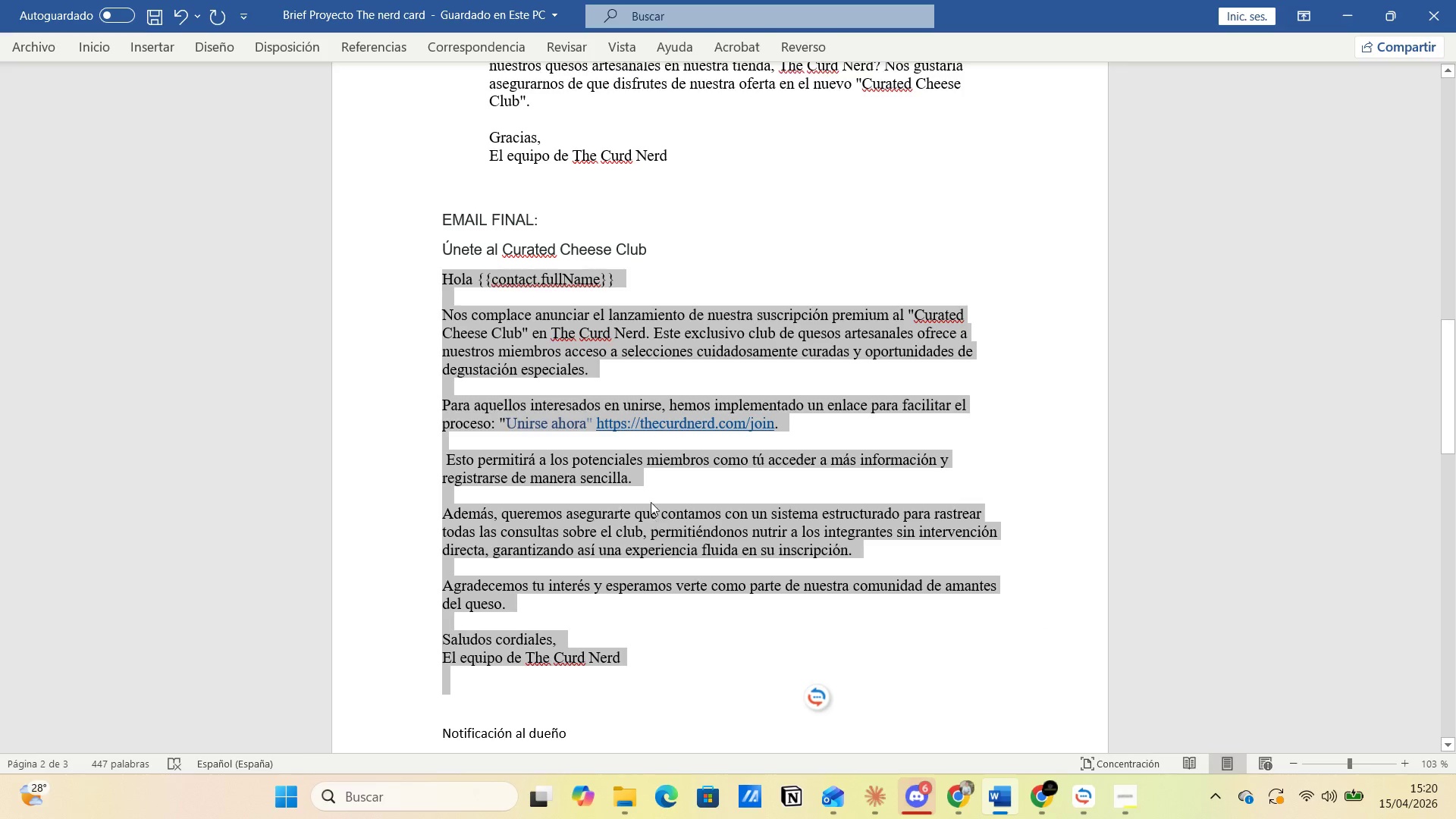 
scroll: coordinate [800, 679], scroll_direction: down, amount: 2.0
 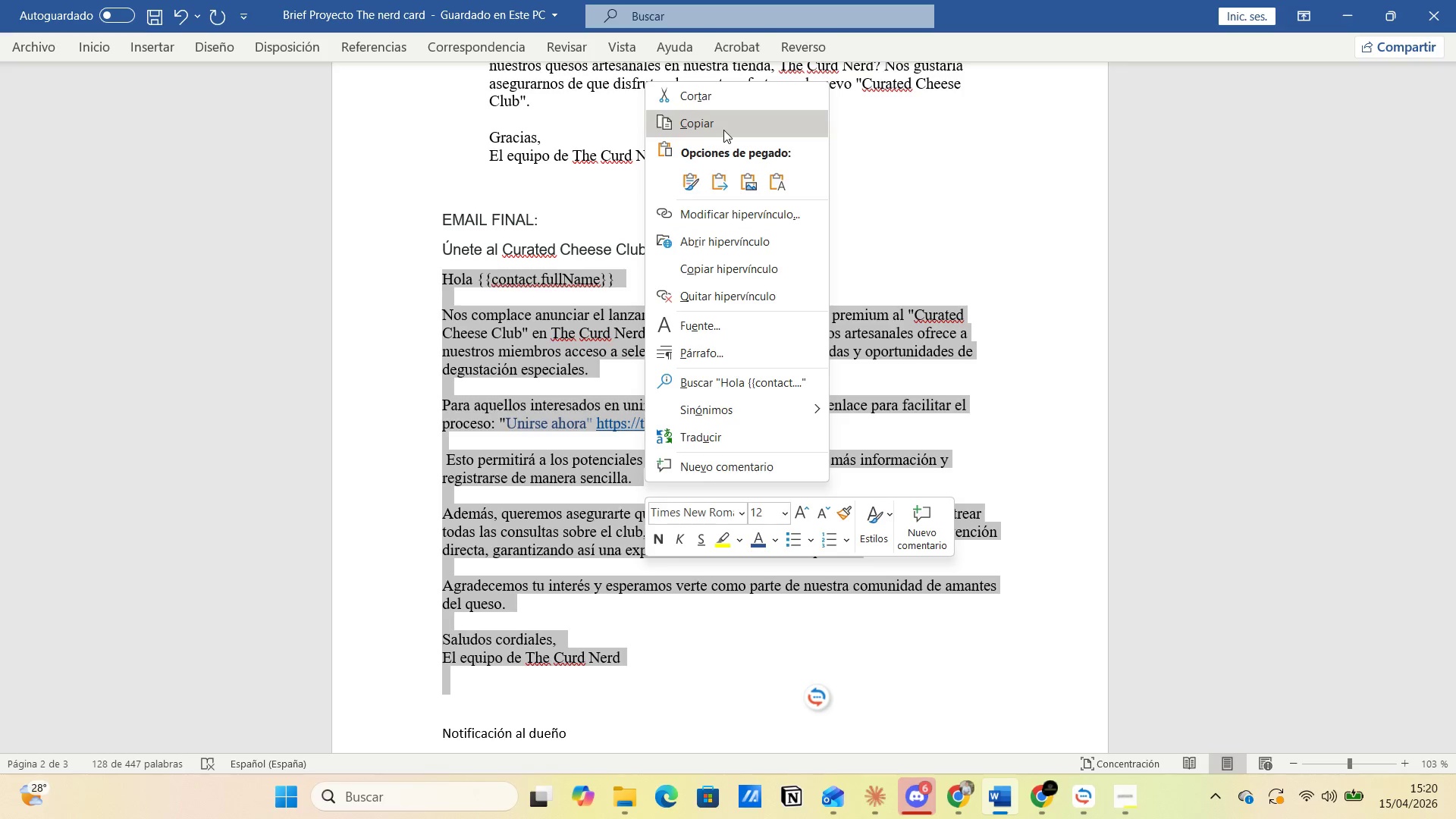 
wait(5.19)
 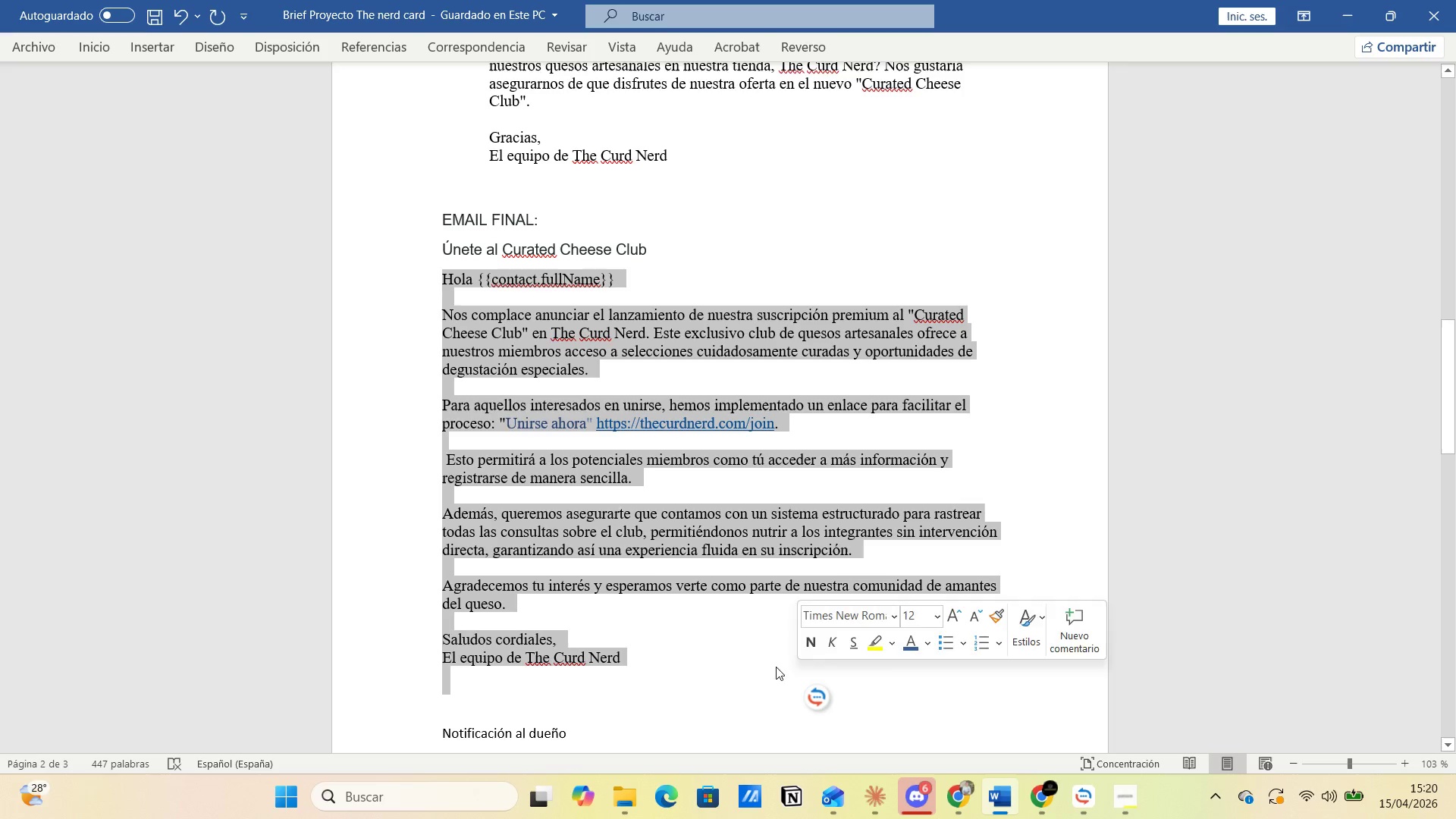 
key(Alt+AltLeft)
 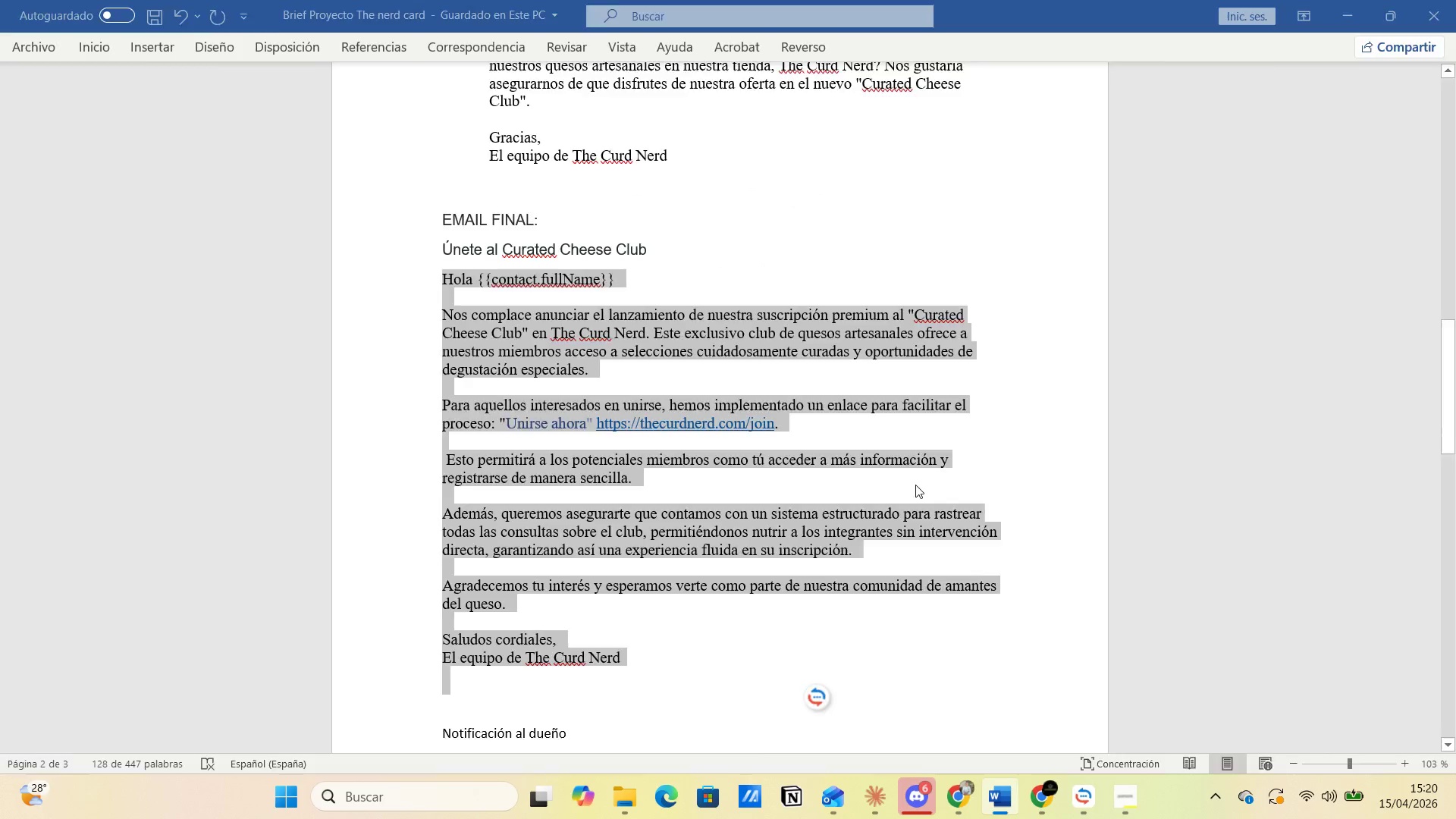 
key(Alt+Tab)
 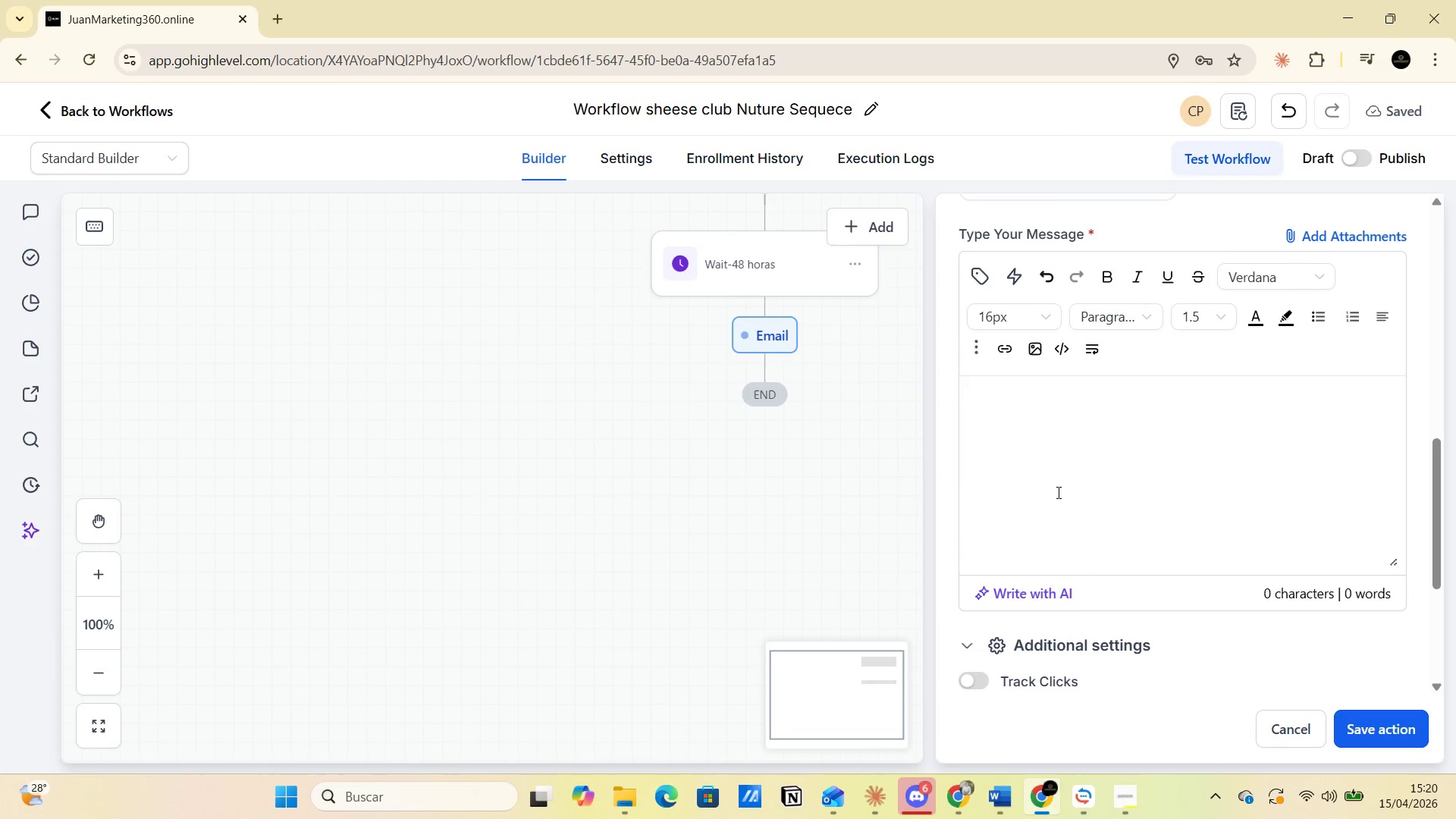 
left_click([1046, 473])
 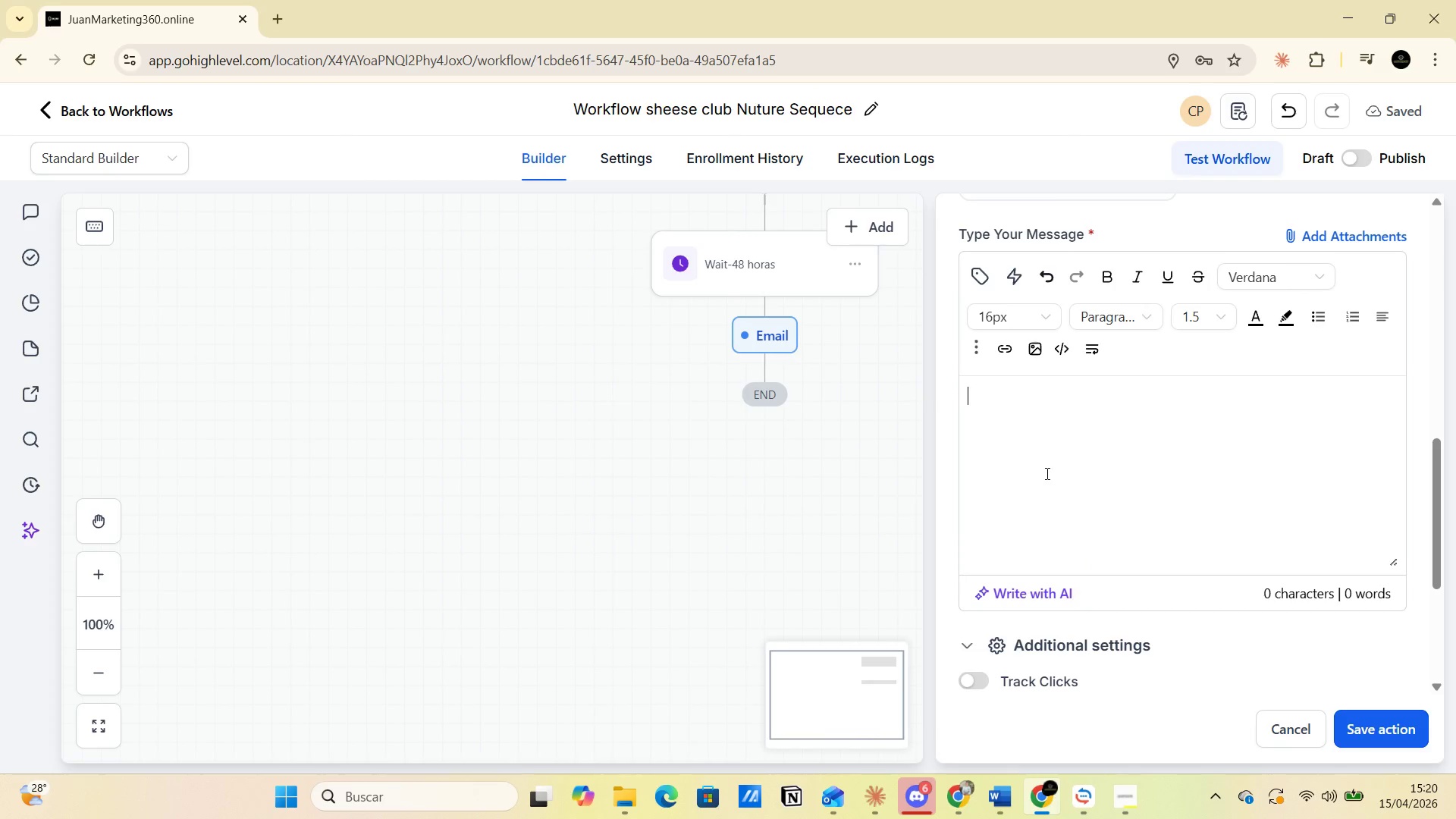 
key(Control+V)
 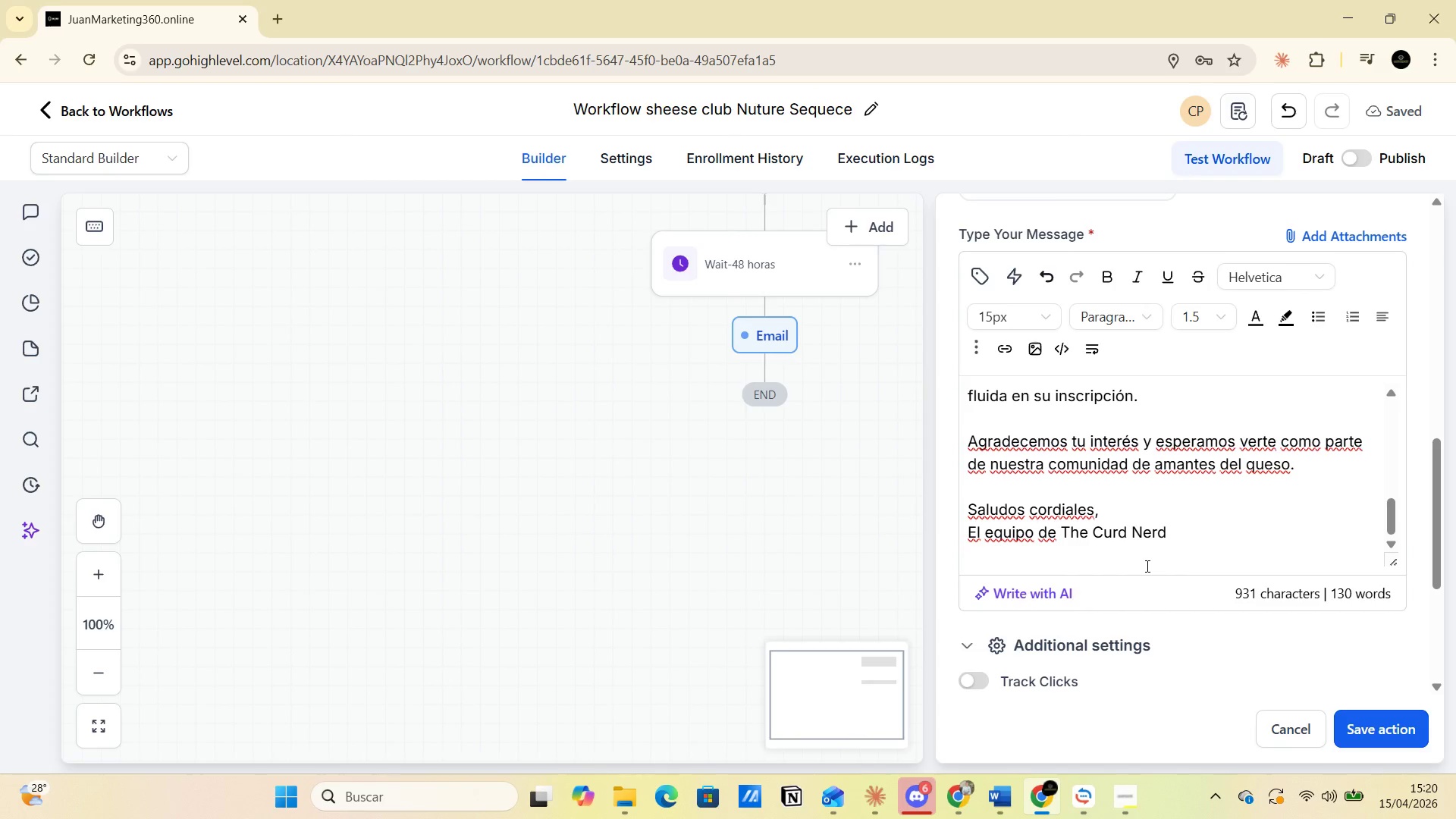 
scroll: coordinate [1116, 523], scroll_direction: up, amount: 3.0
 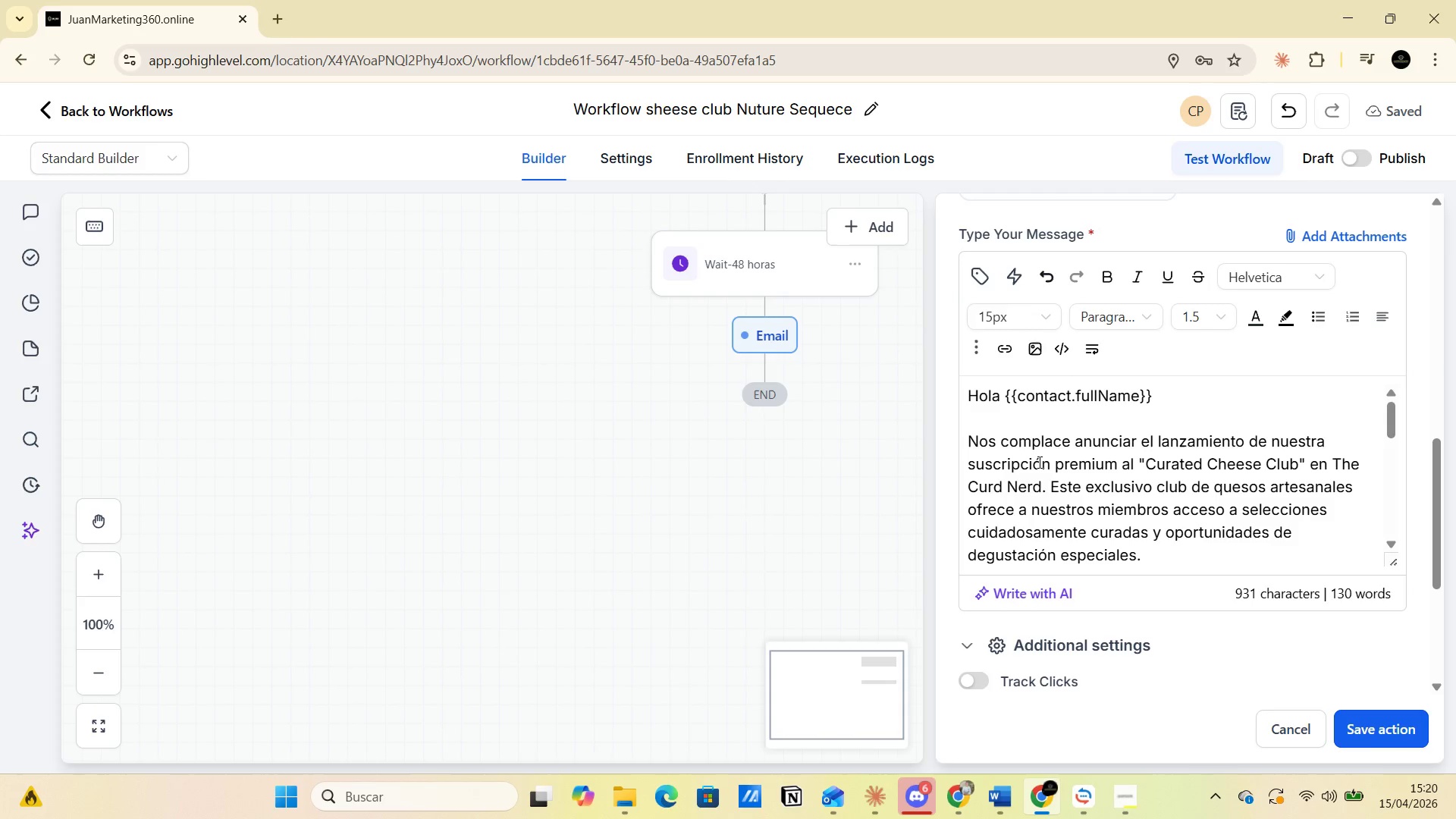 
wait(19.52)
 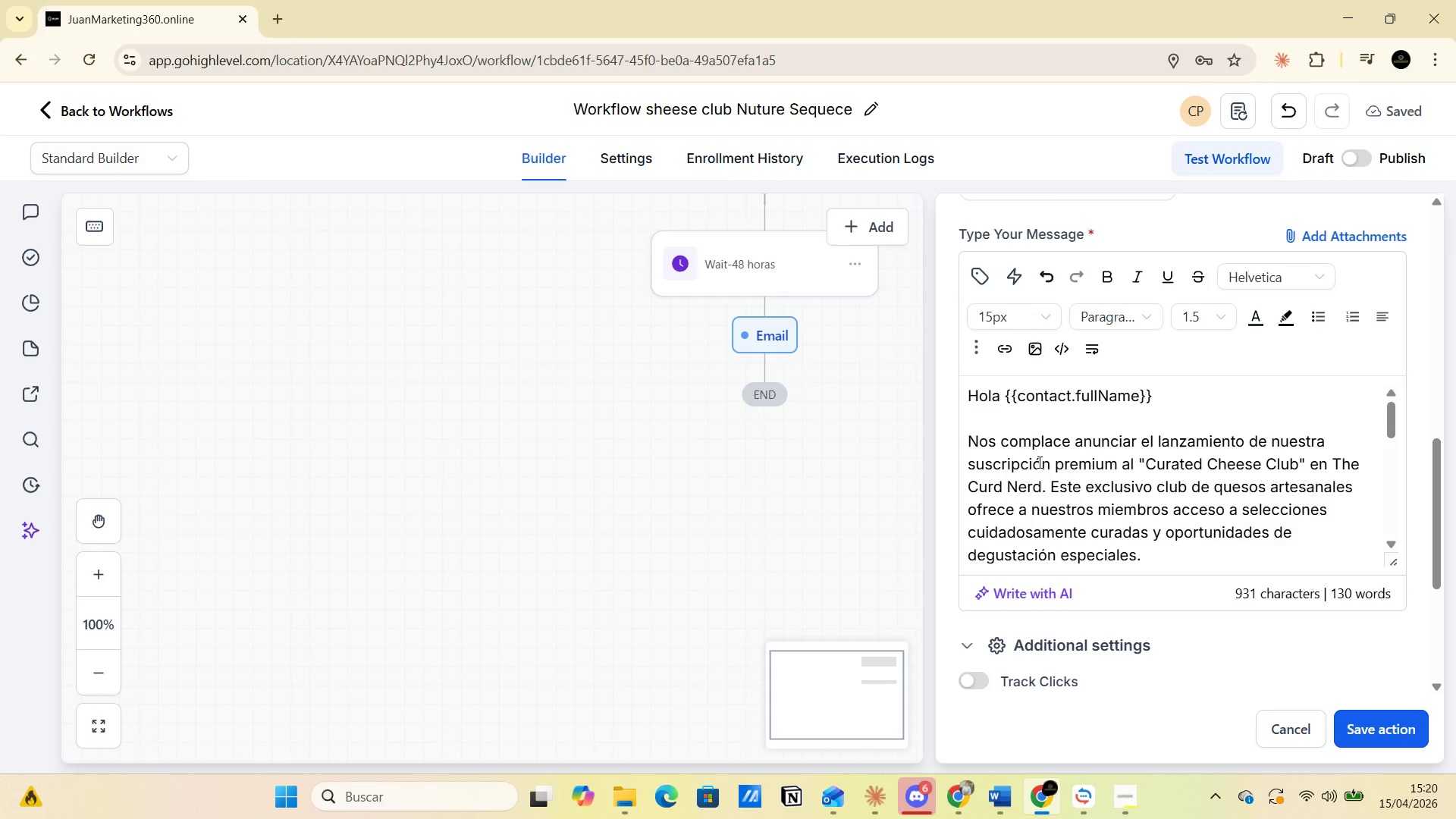 
scroll: coordinate [1132, 466], scroll_direction: down, amount: 3.0
 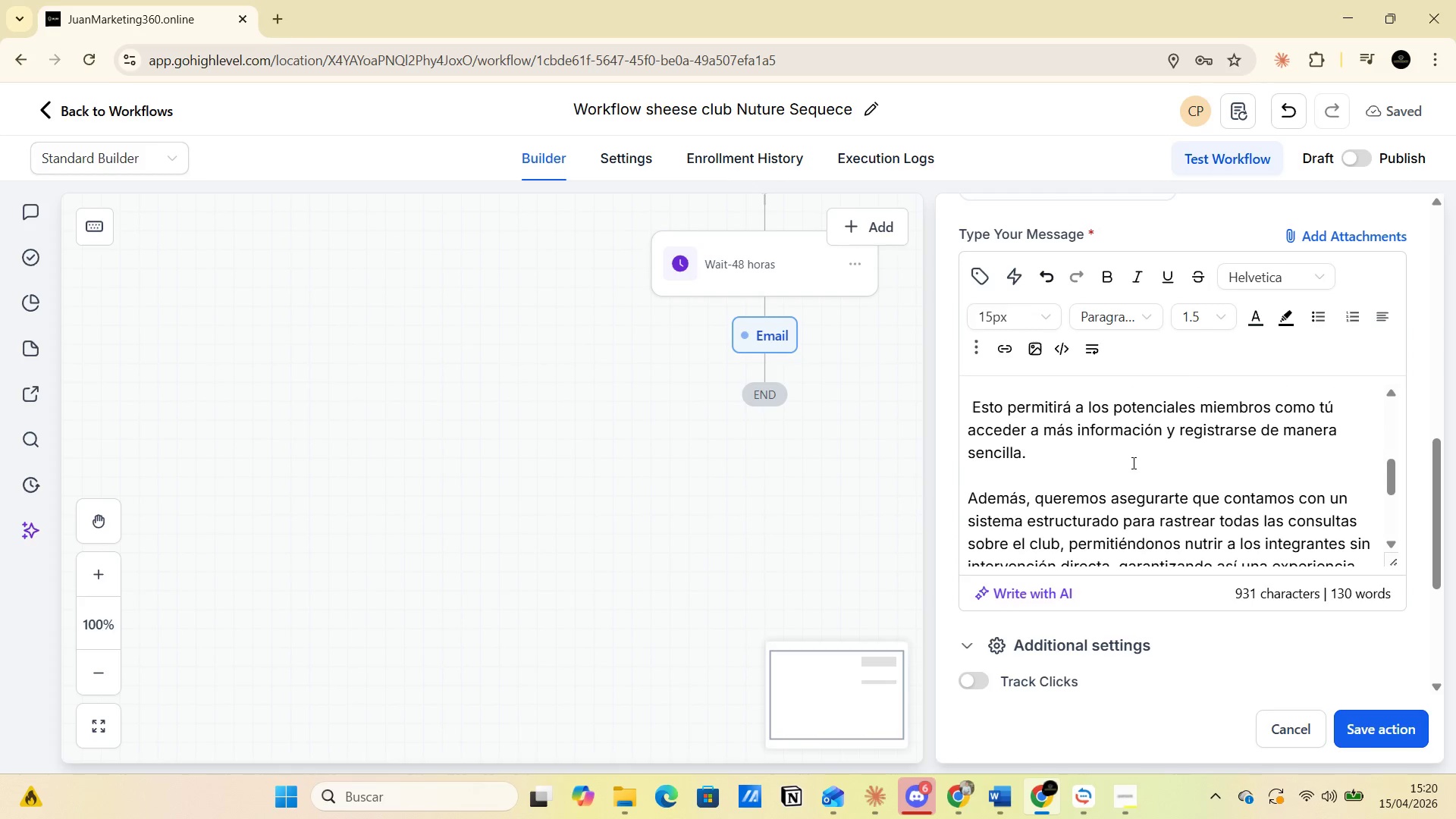 
scroll: coordinate [1136, 474], scroll_direction: up, amount: 1.0
 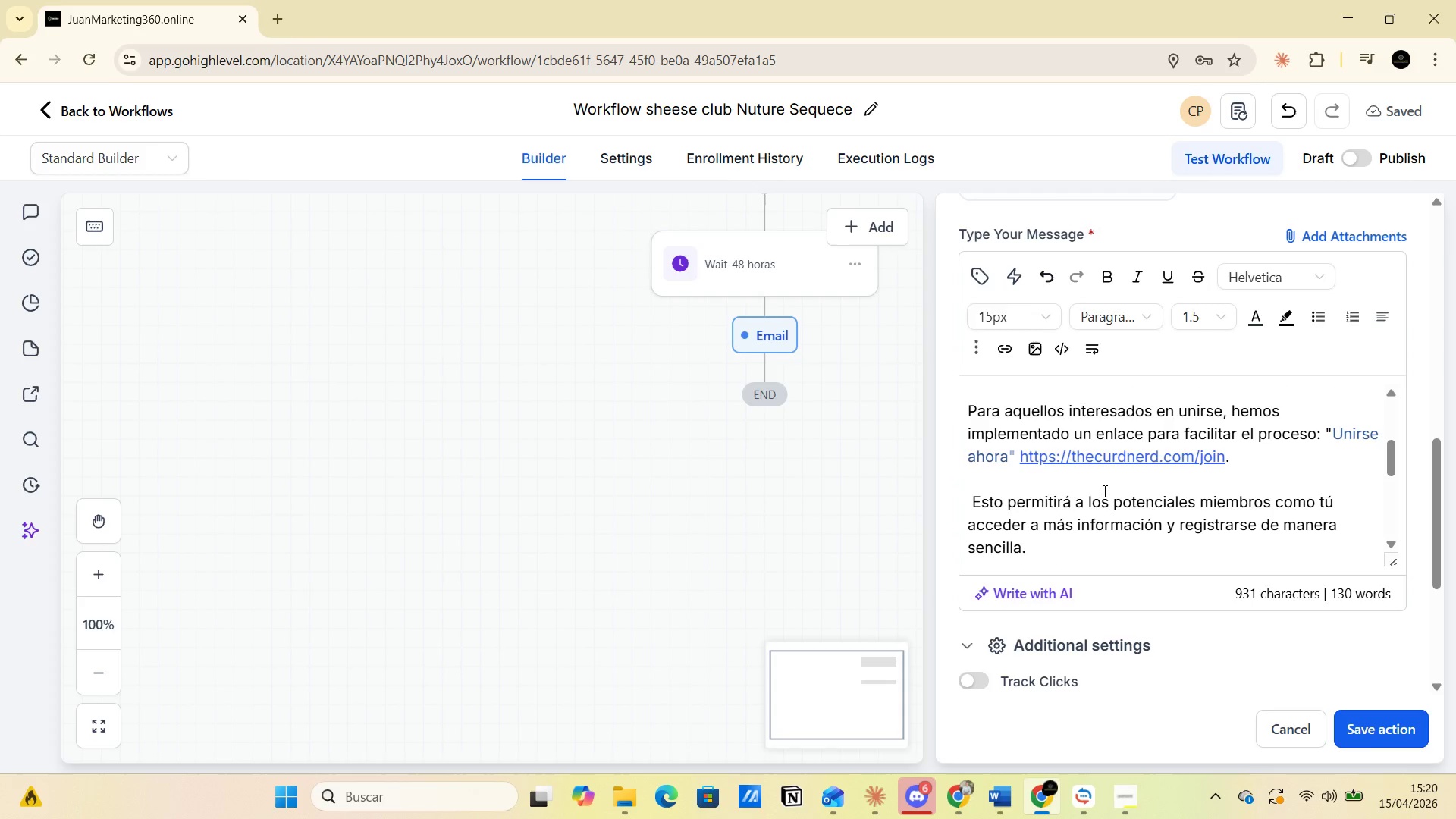 
wait(5.41)
 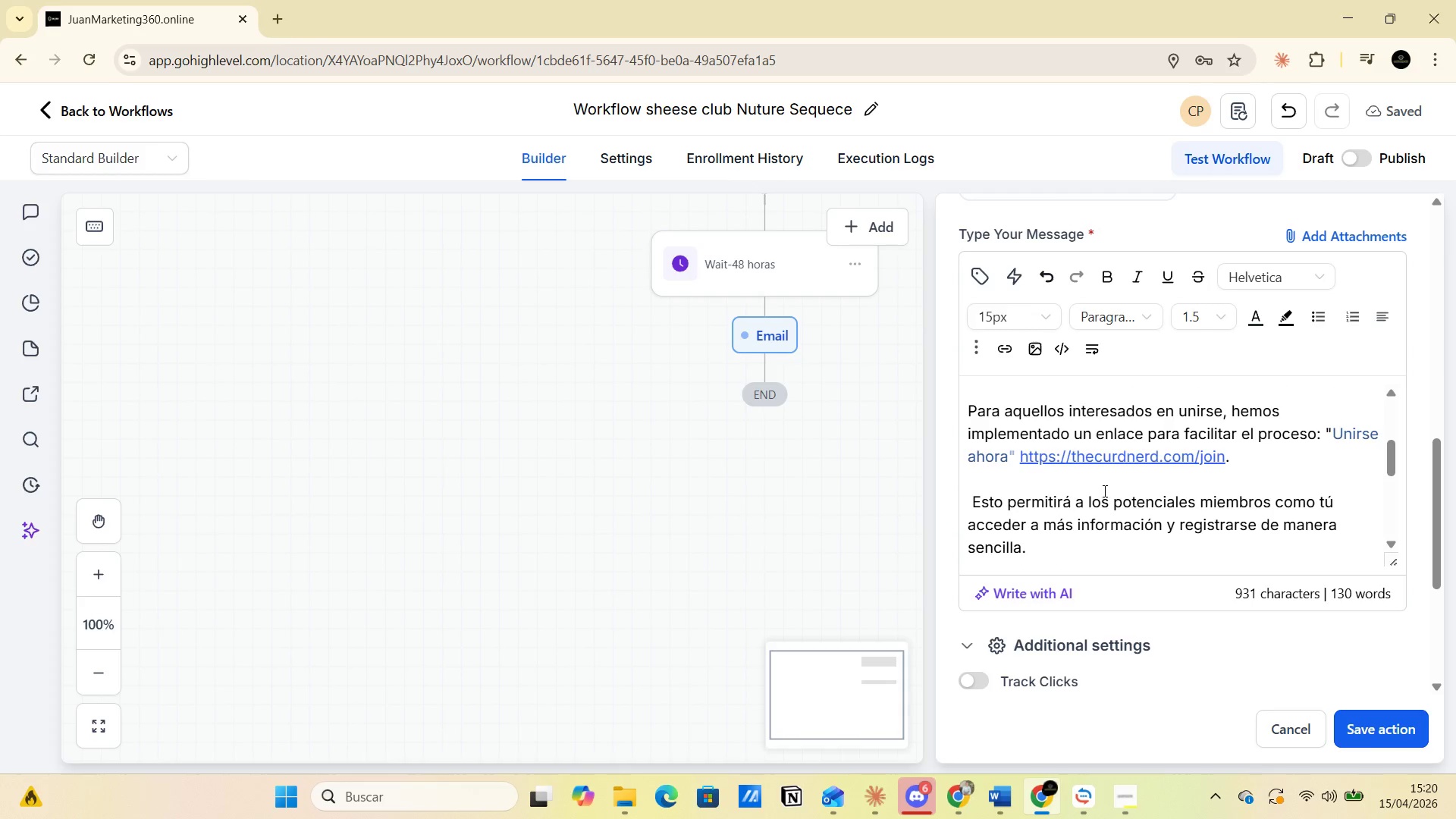 
scroll: coordinate [1103, 491], scroll_direction: down, amount: 1.0
 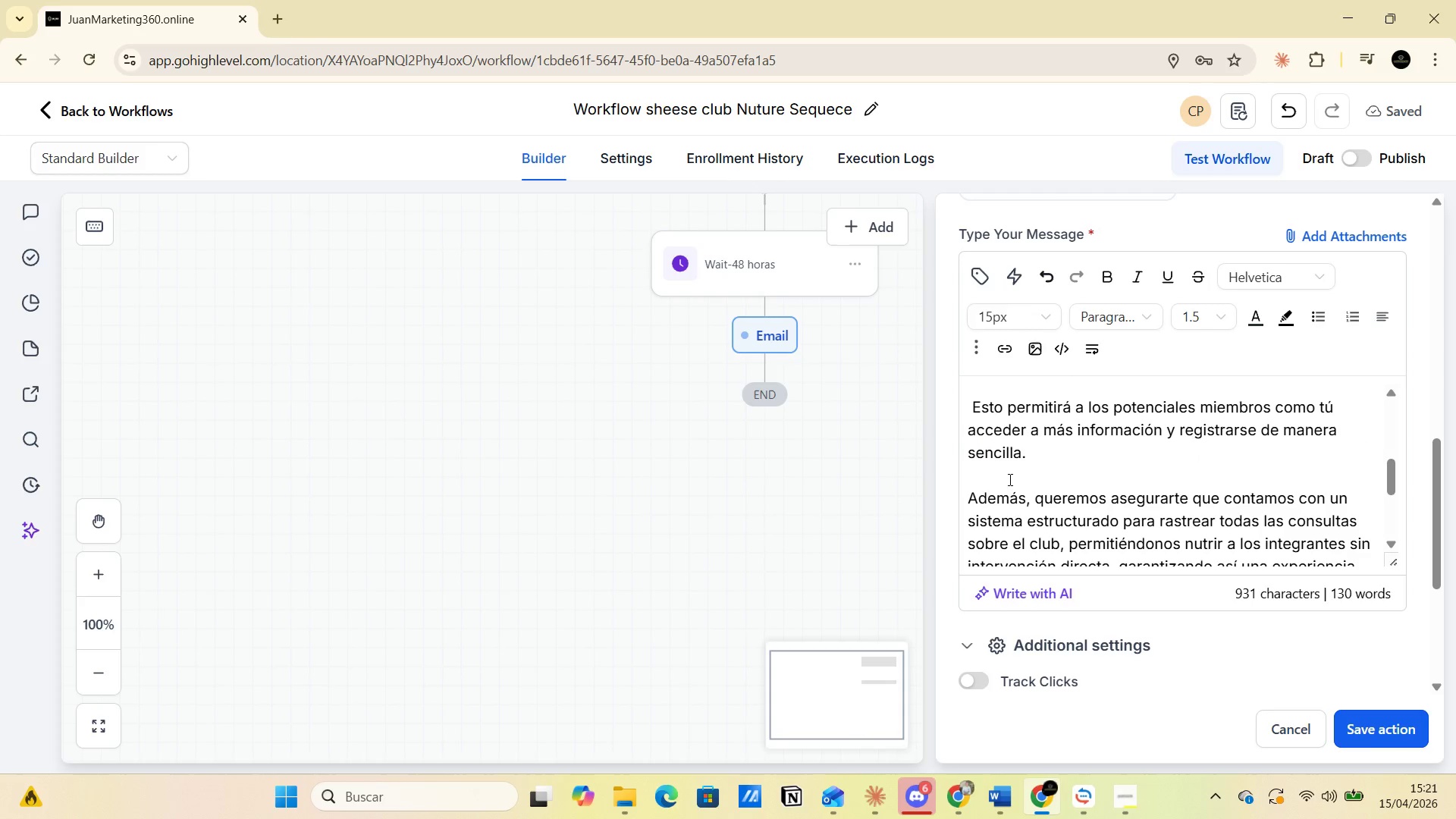 
wait(7.09)
 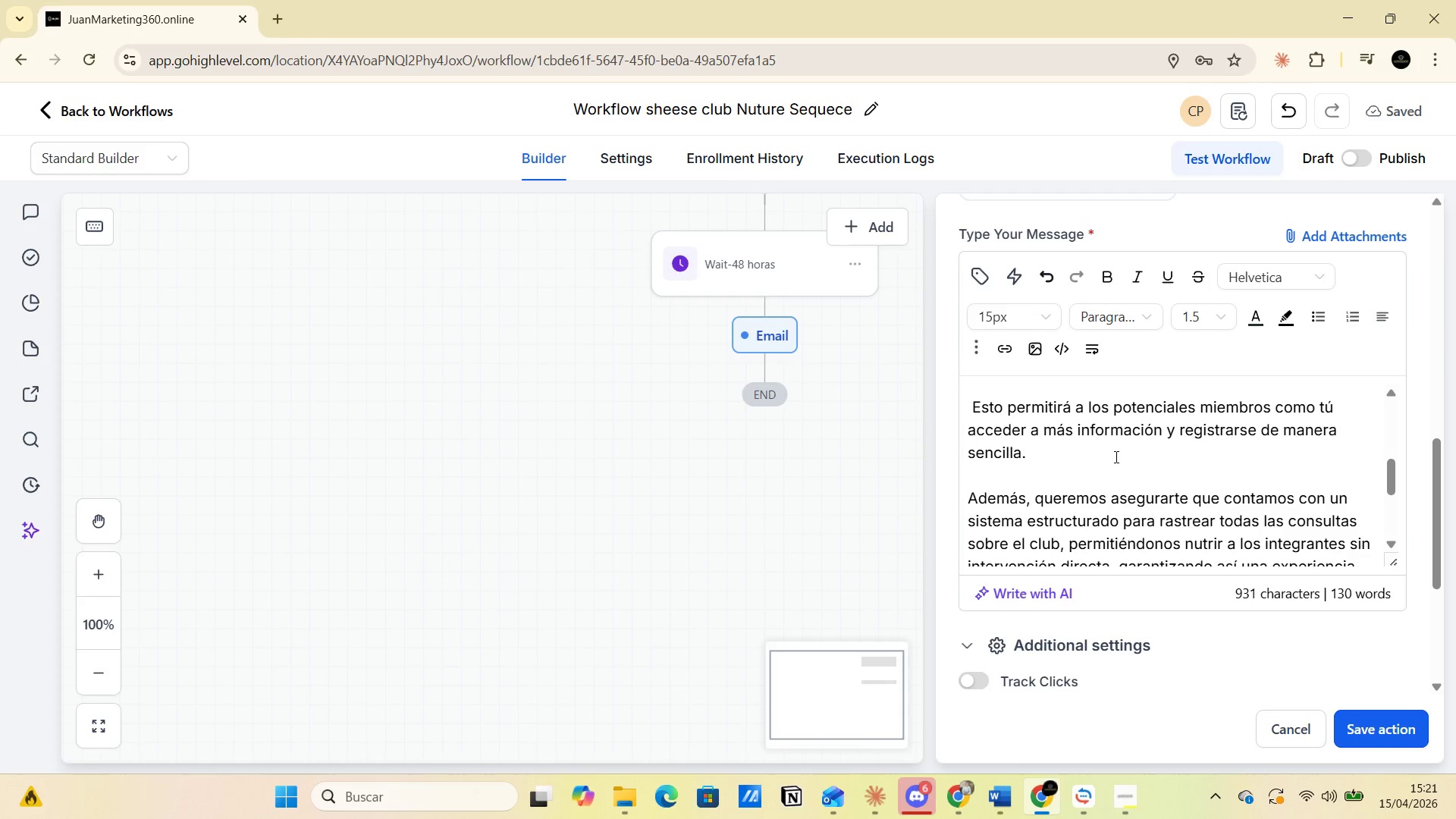 
scroll: coordinate [1022, 460], scroll_direction: down, amount: 1.0
 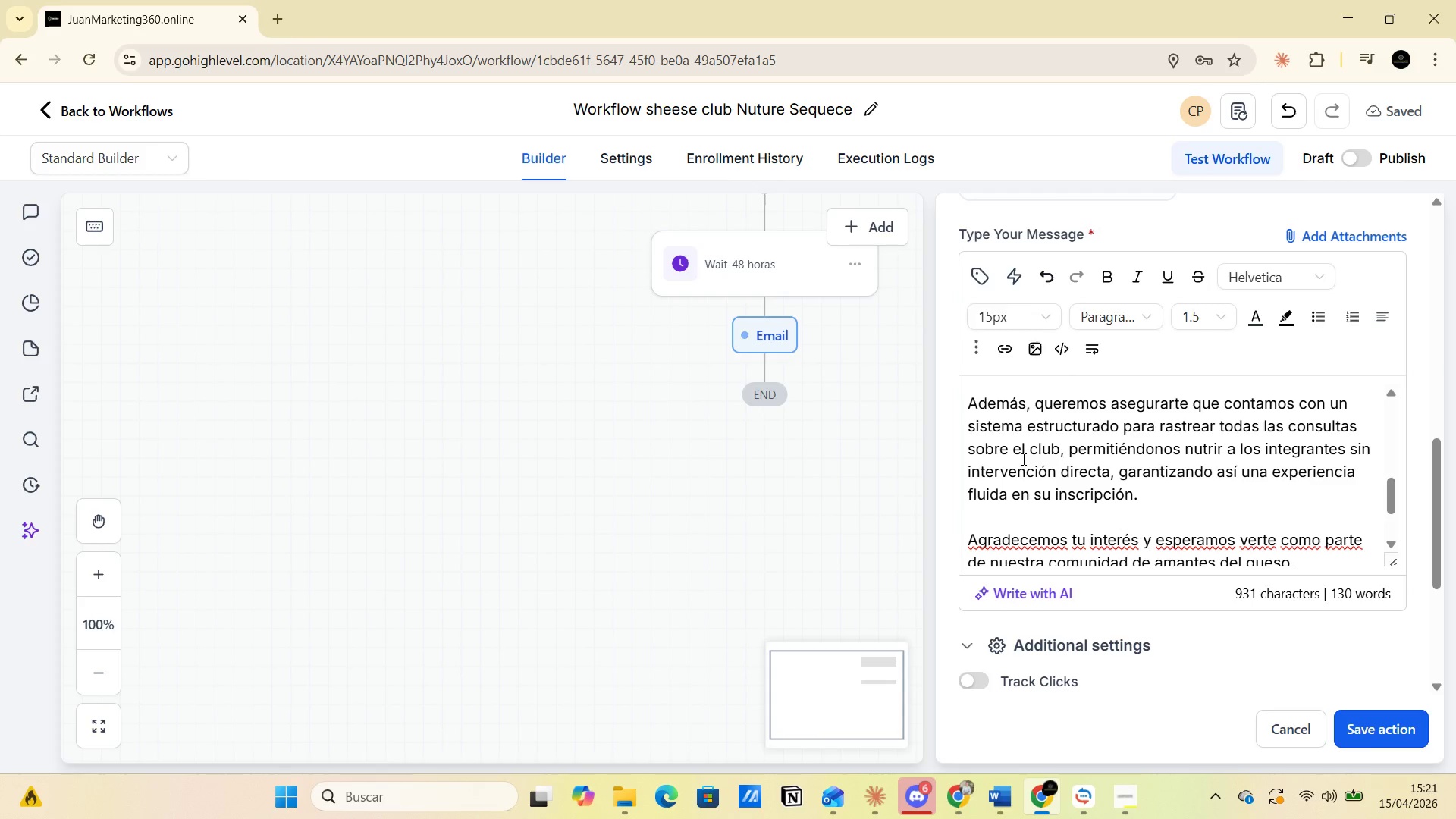 
wait(16.35)
 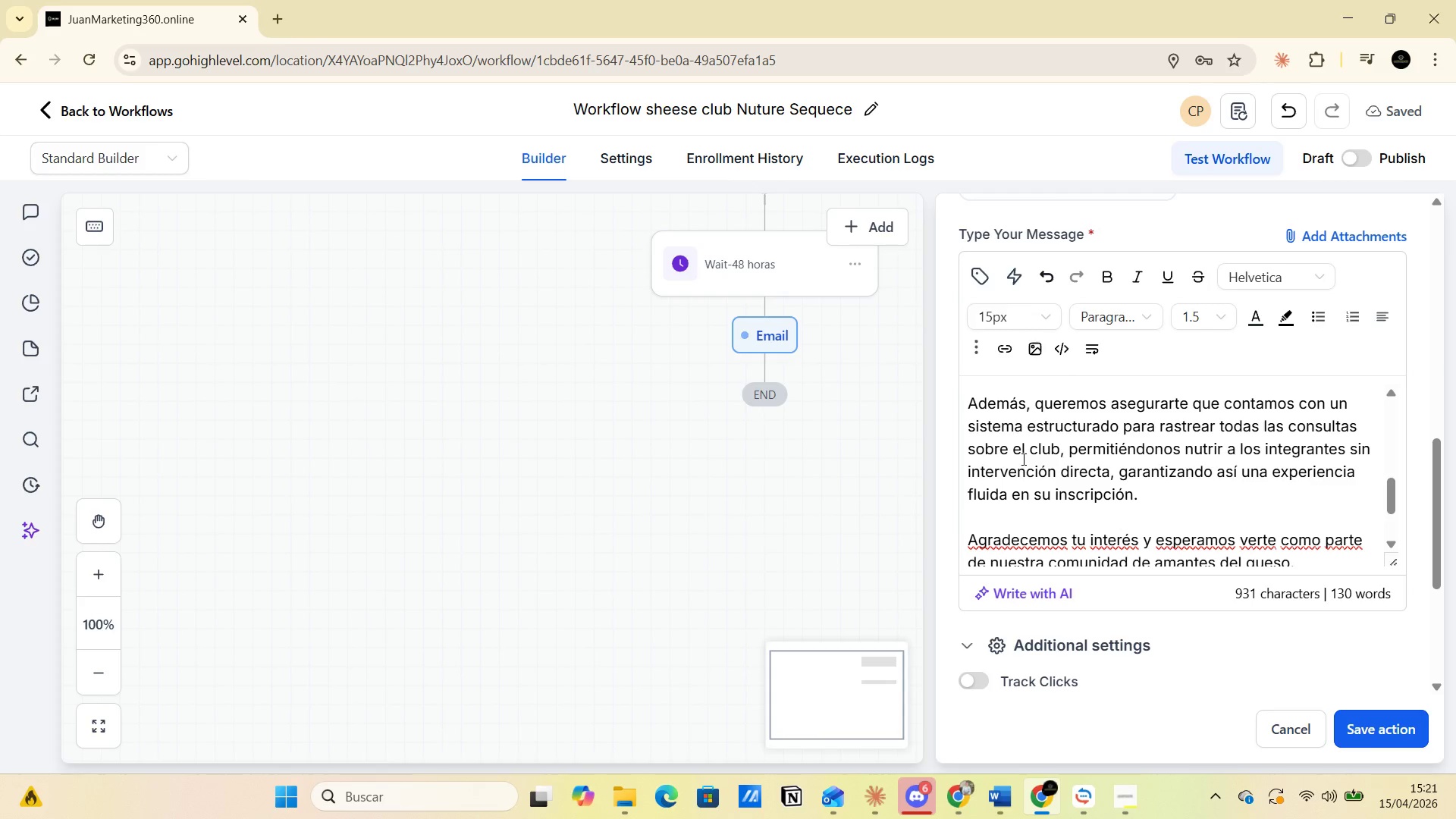 
scroll: coordinate [979, 496], scroll_direction: down, amount: 1.0
 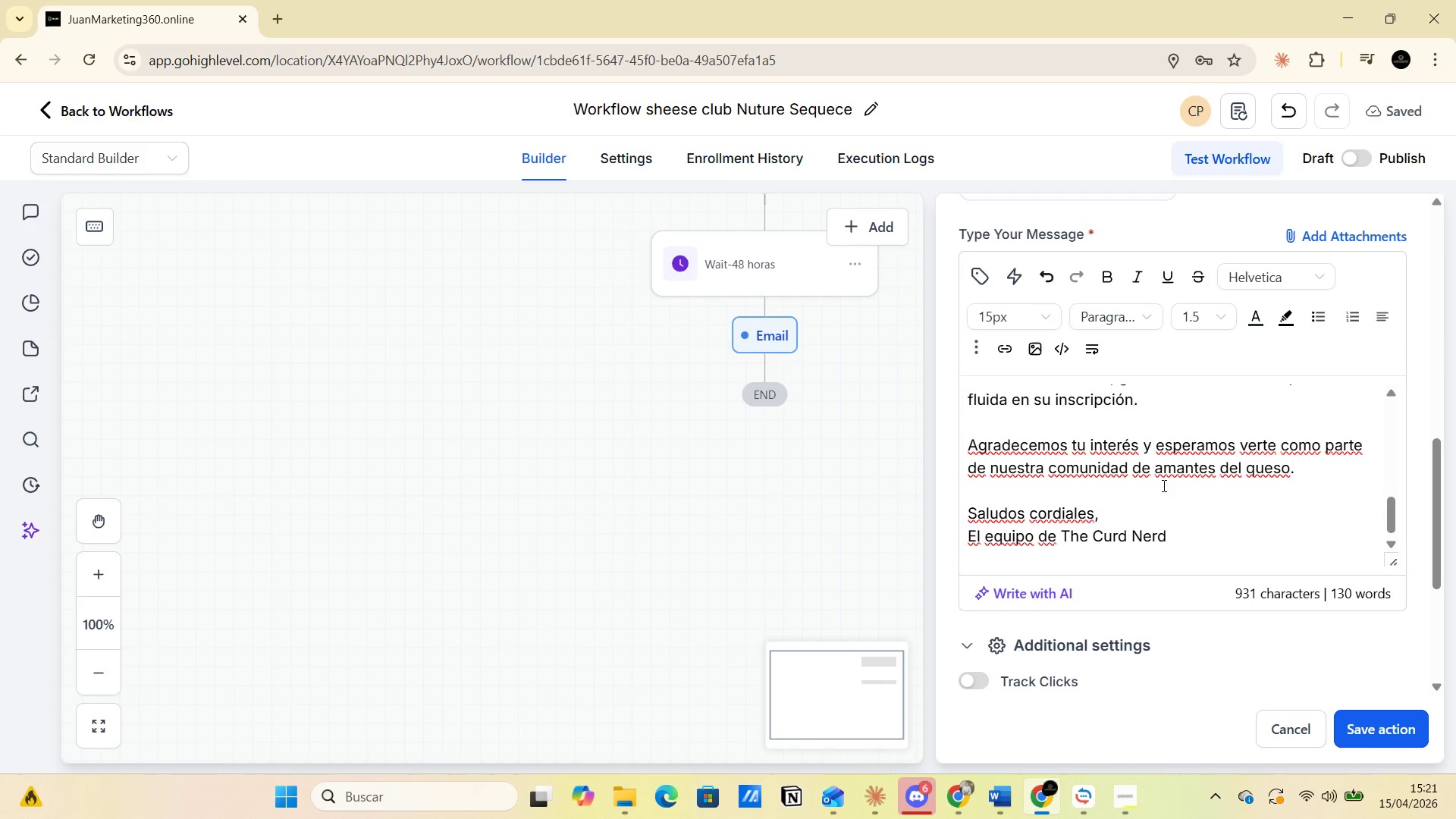 
wait(5.25)
 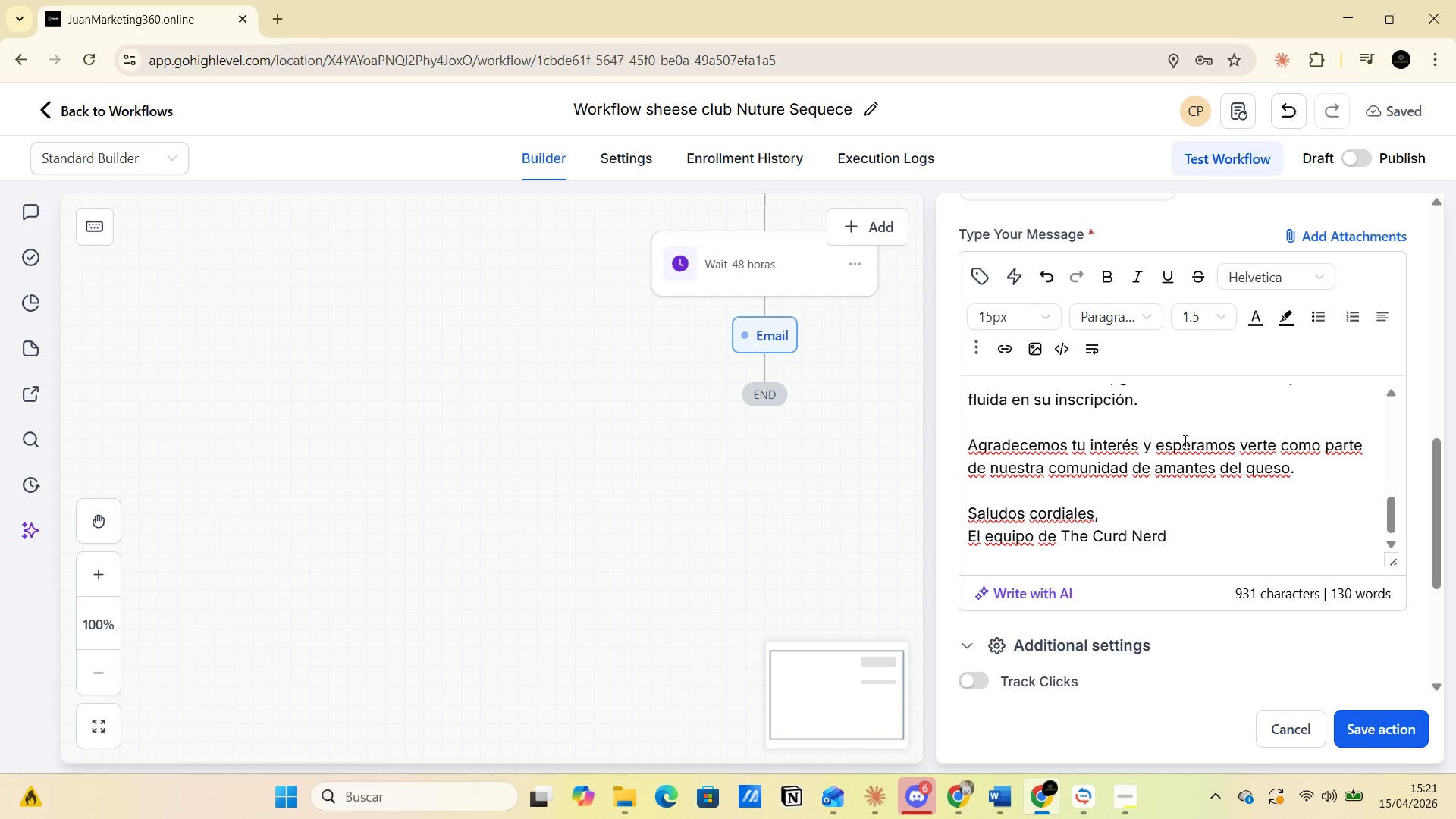 
scroll: coordinate [1153, 485], scroll_direction: down, amount: 2.0
 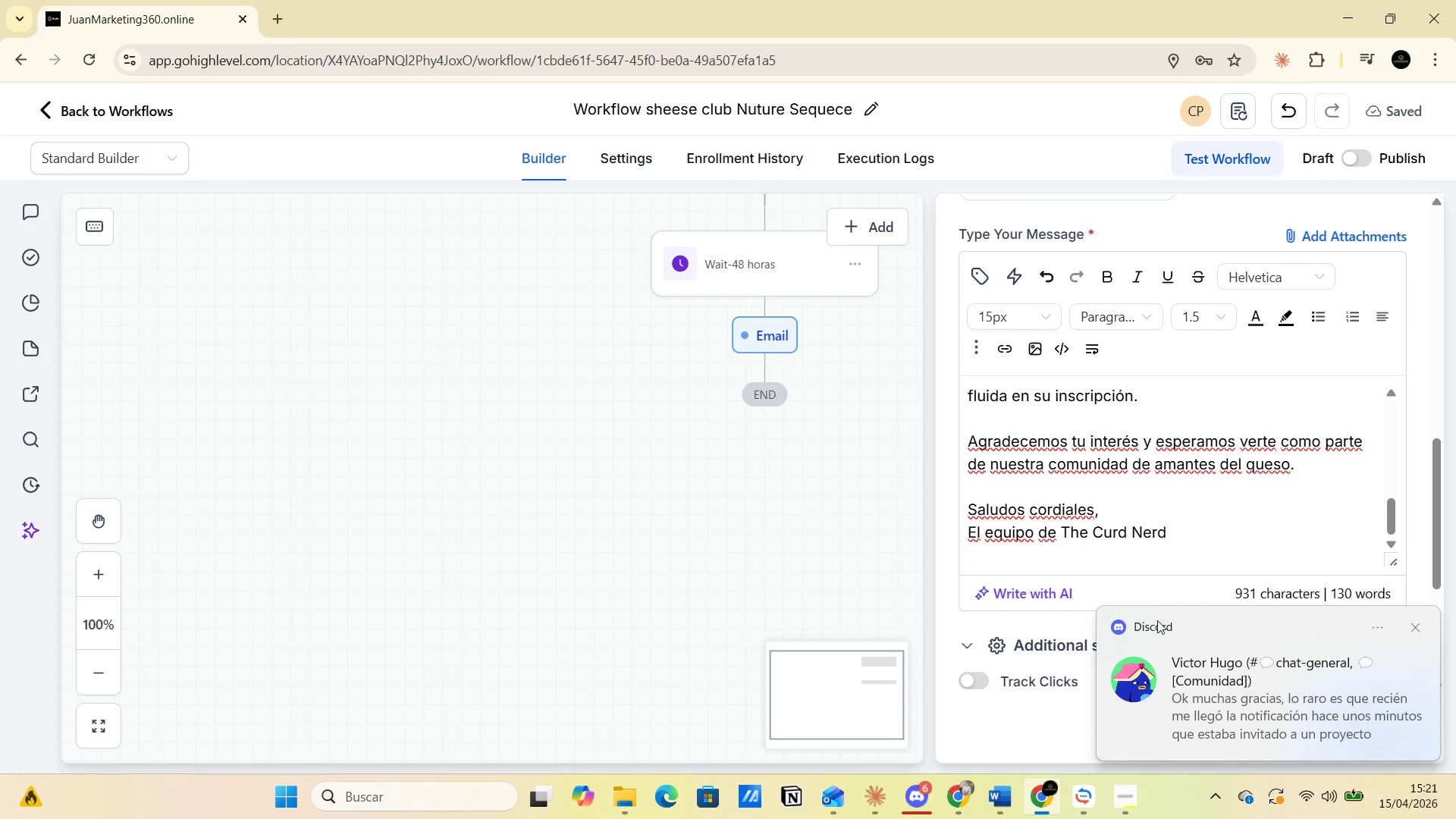 
left_click([1413, 622])
 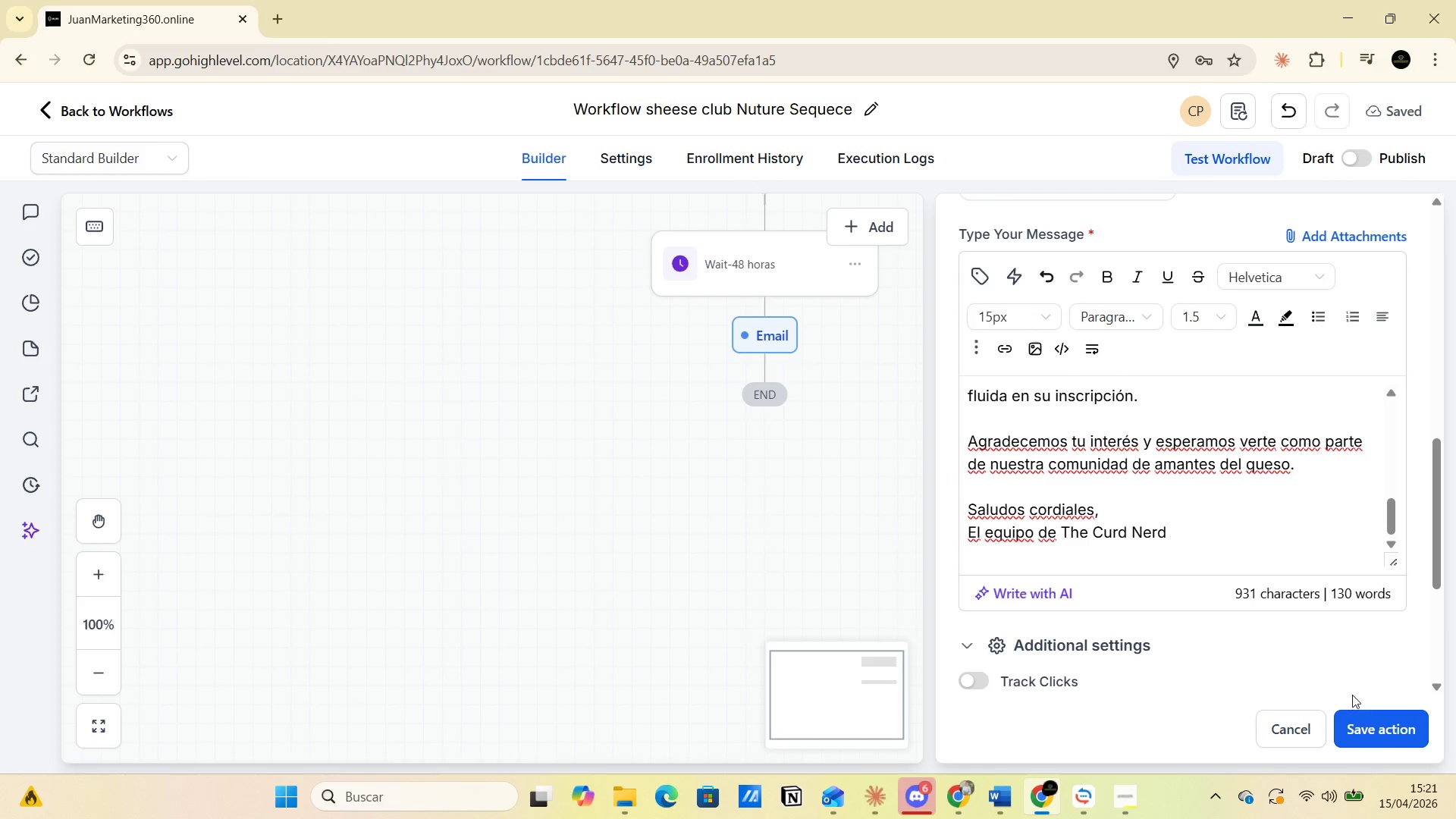 
scroll: coordinate [1225, 595], scroll_direction: down, amount: 5.0
 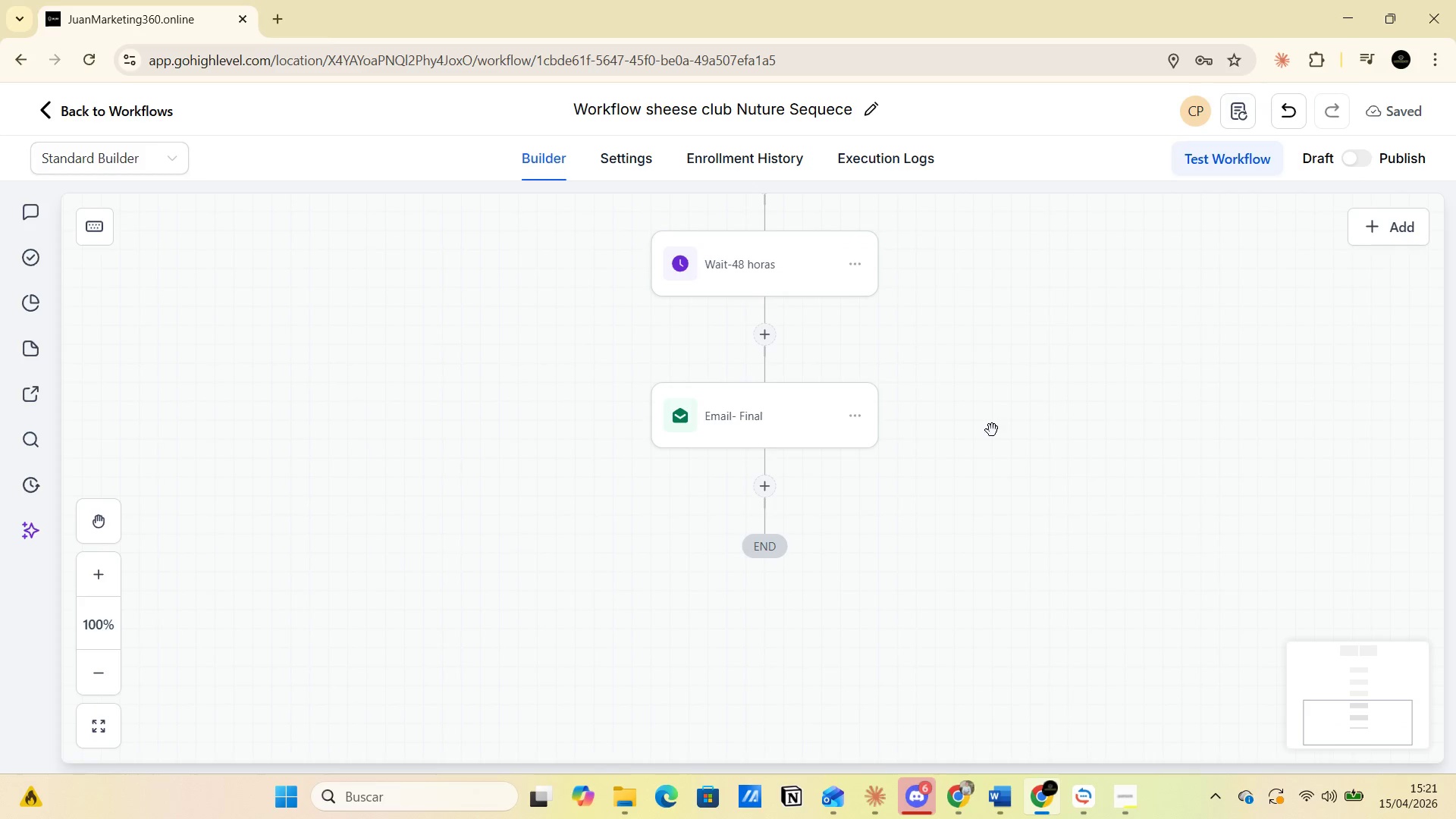 
scroll: coordinate [989, 521], scroll_direction: none, amount: 0.0
 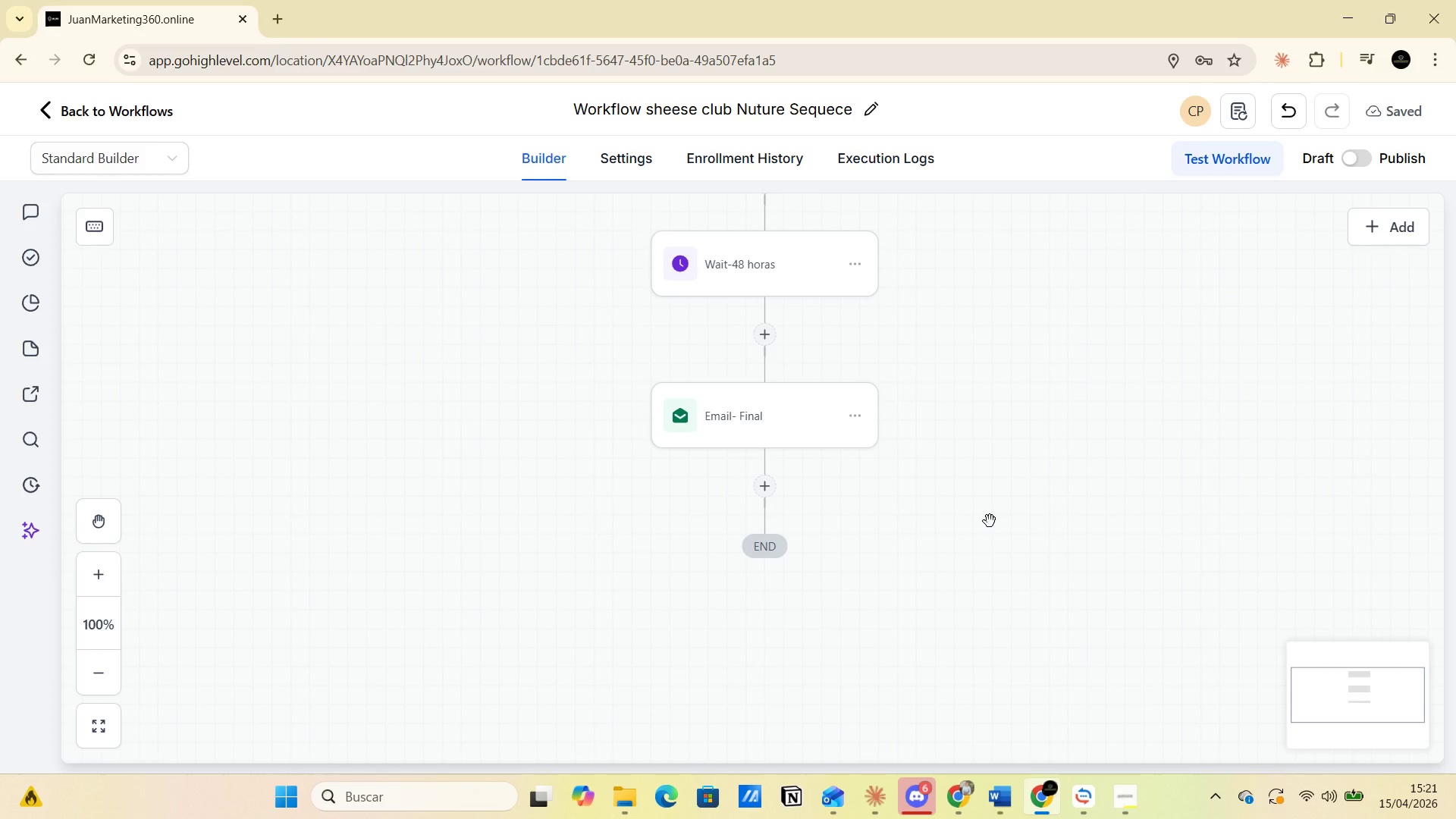 
wait(6.5)
 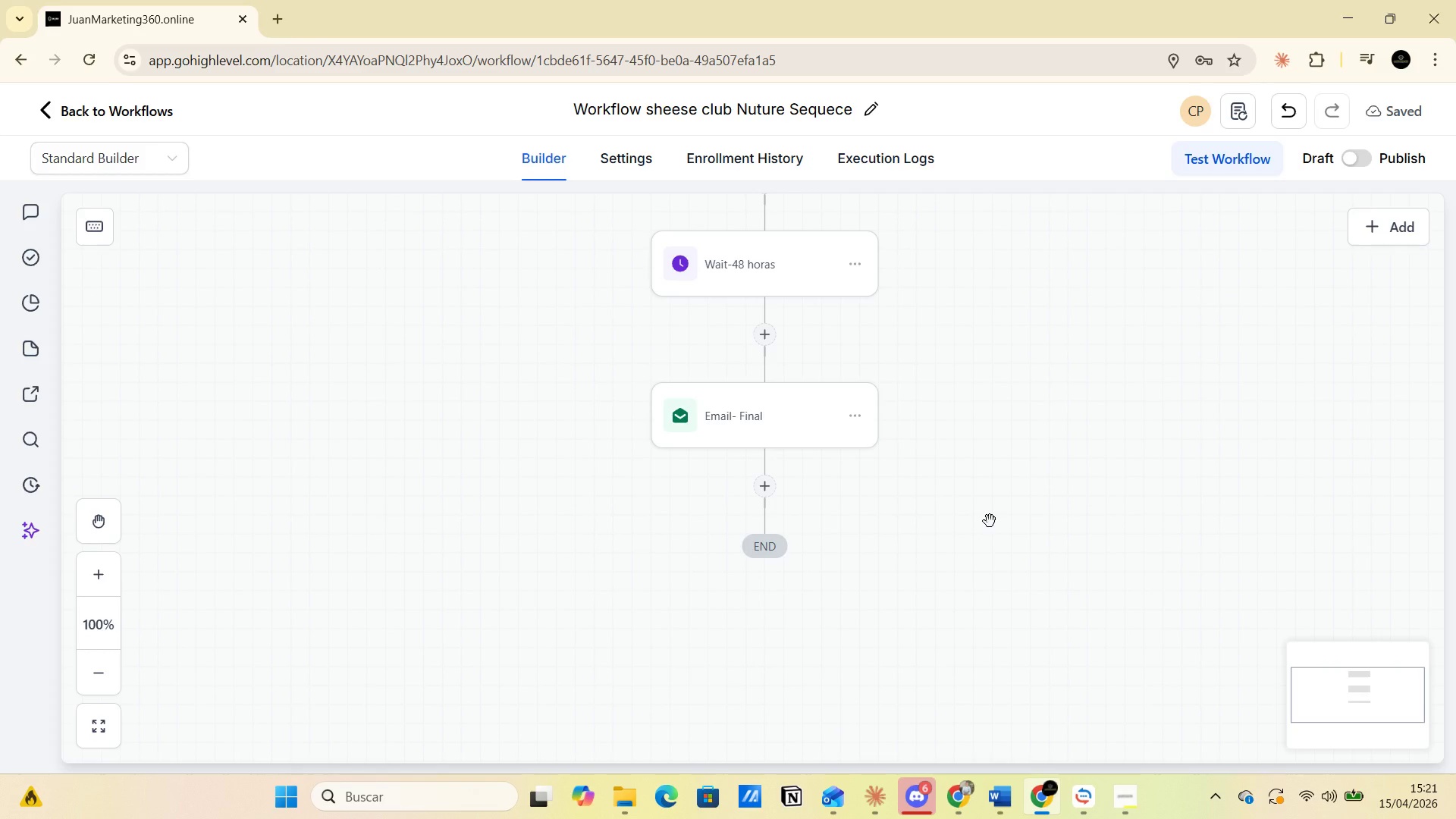 
mouse_move([764, 487])
 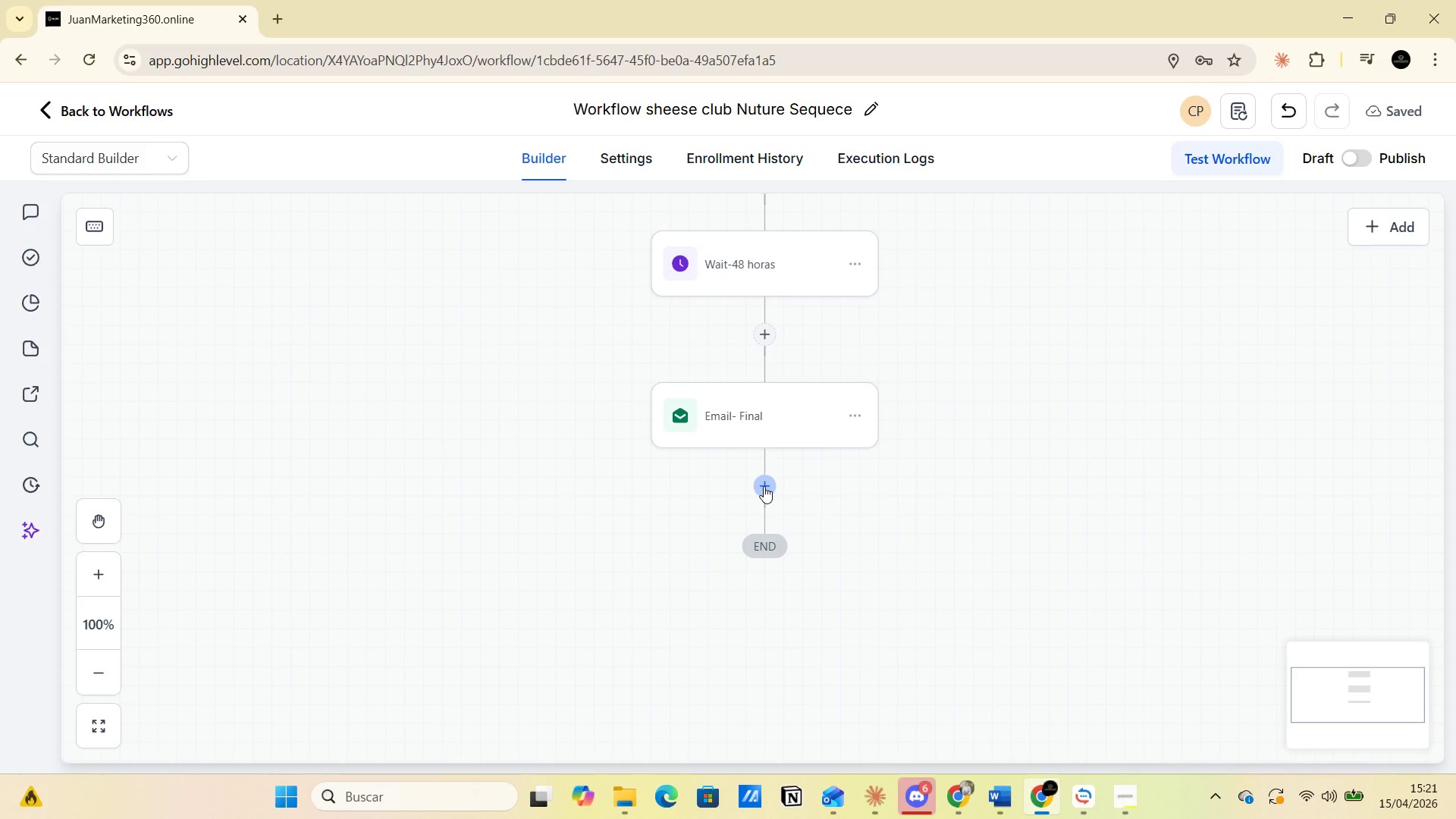 
left_click([762, 486])
 